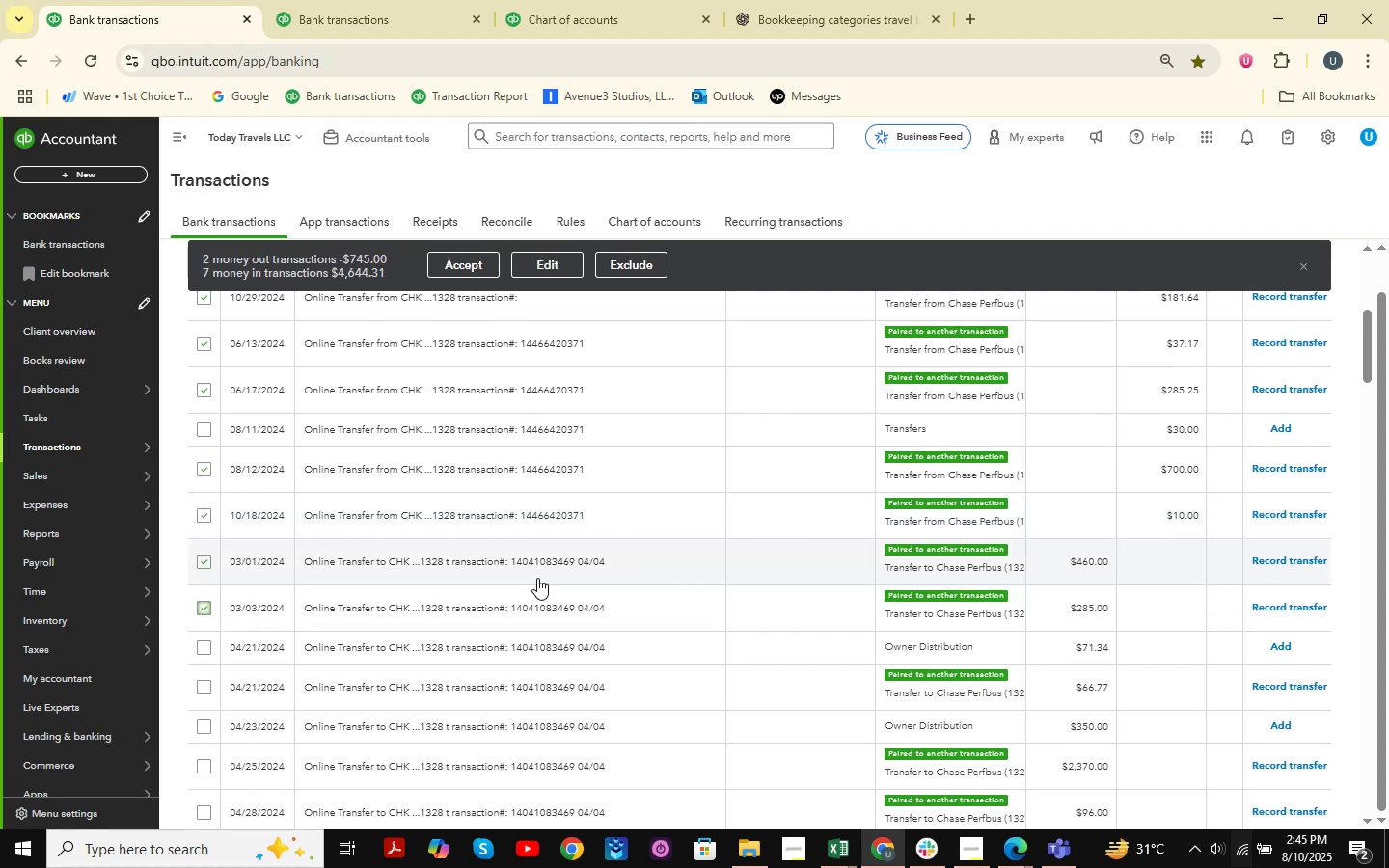 
scroll: coordinate [507, 598], scroll_direction: down, amount: 1.0
 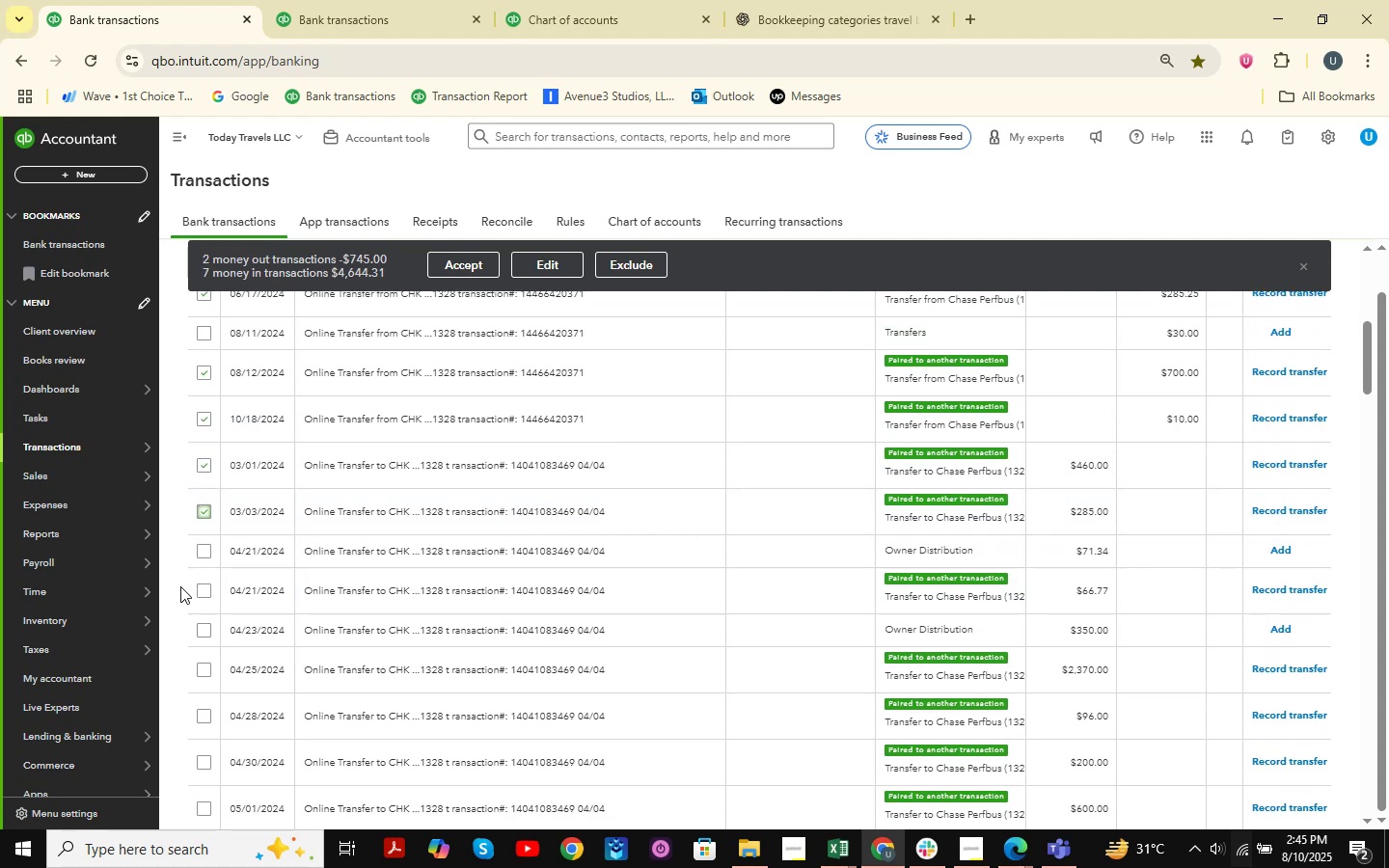 
left_click([197, 590])
 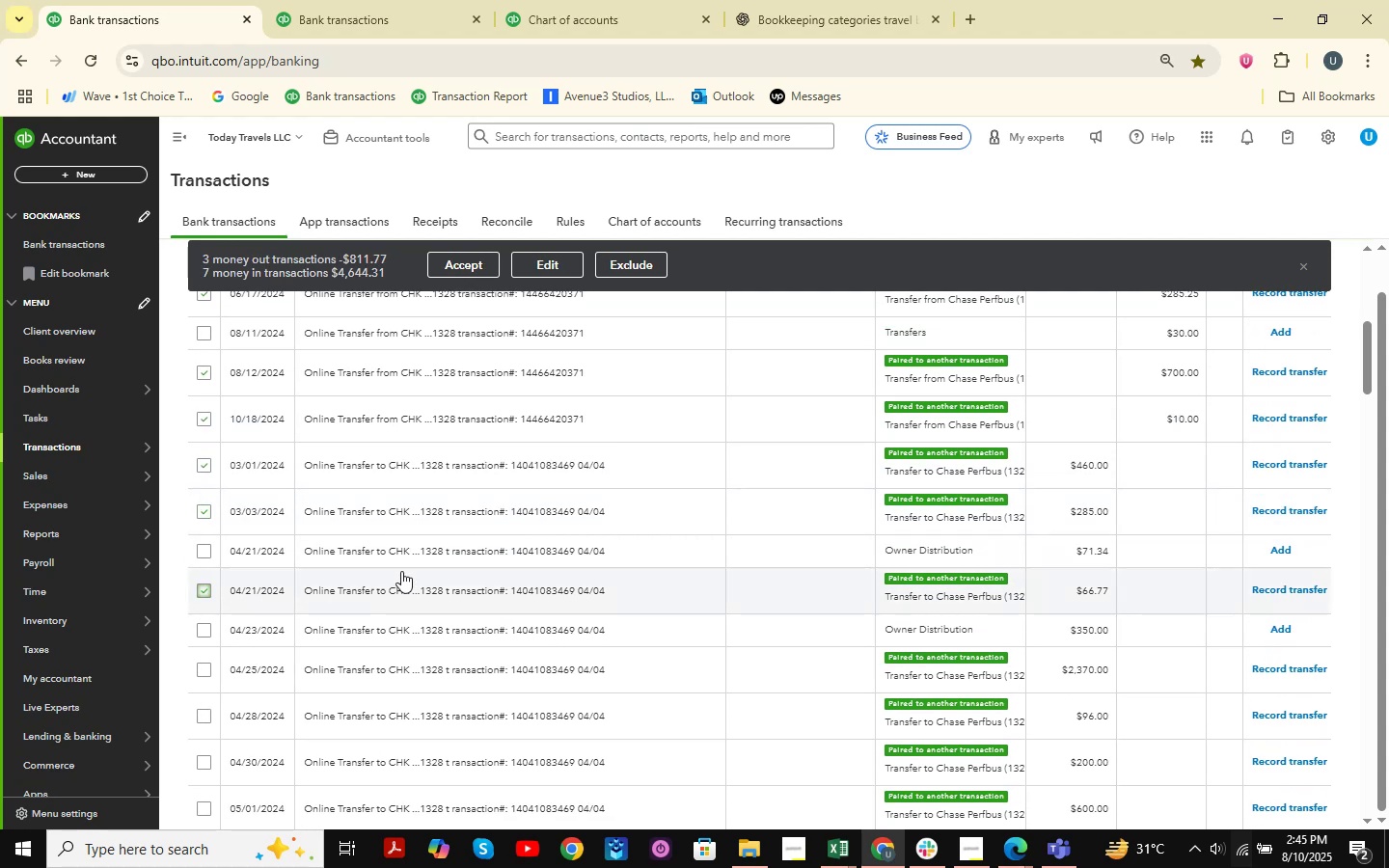 
scroll: coordinate [418, 564], scroll_direction: down, amount: 1.0
 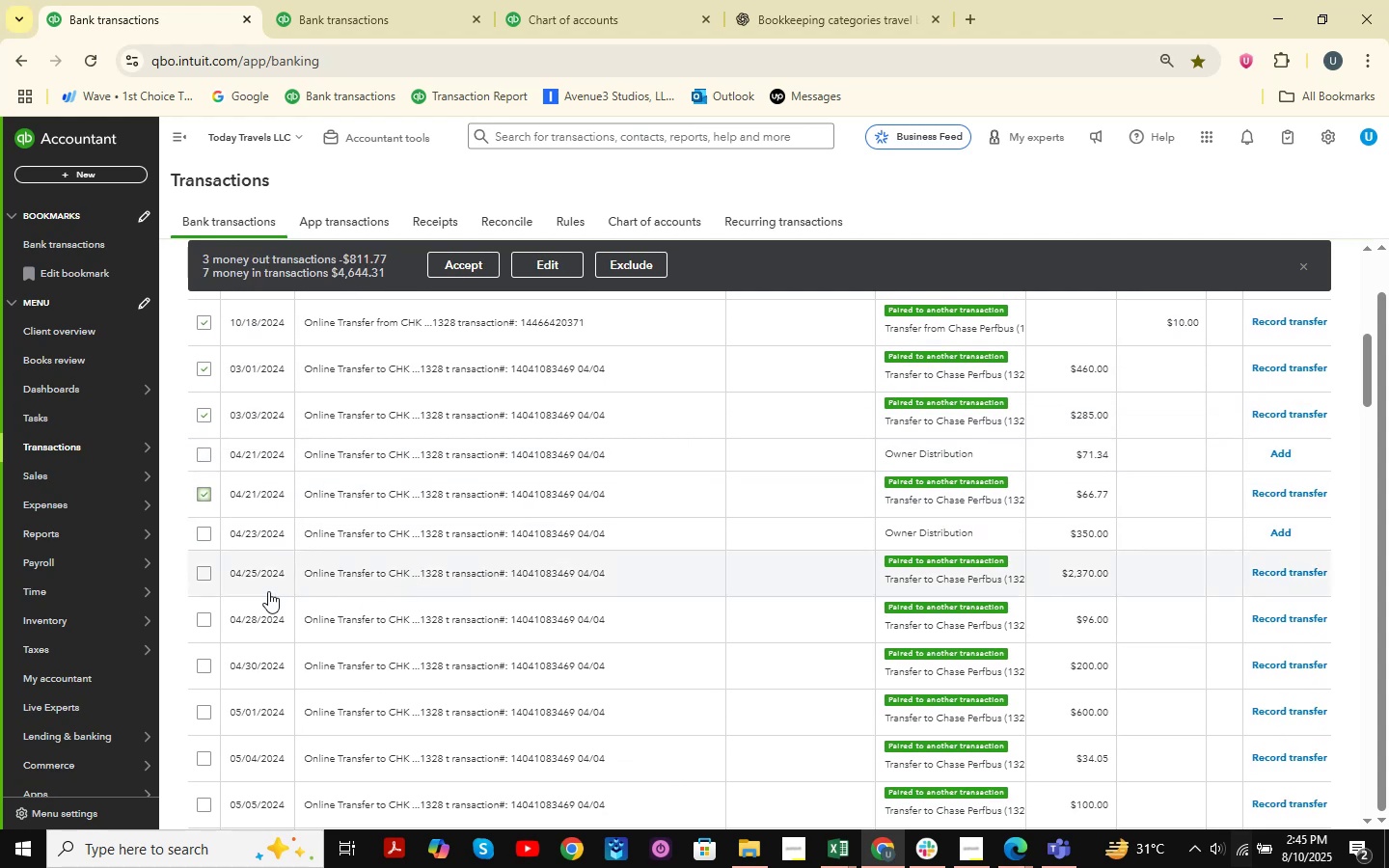 
left_click([203, 576])
 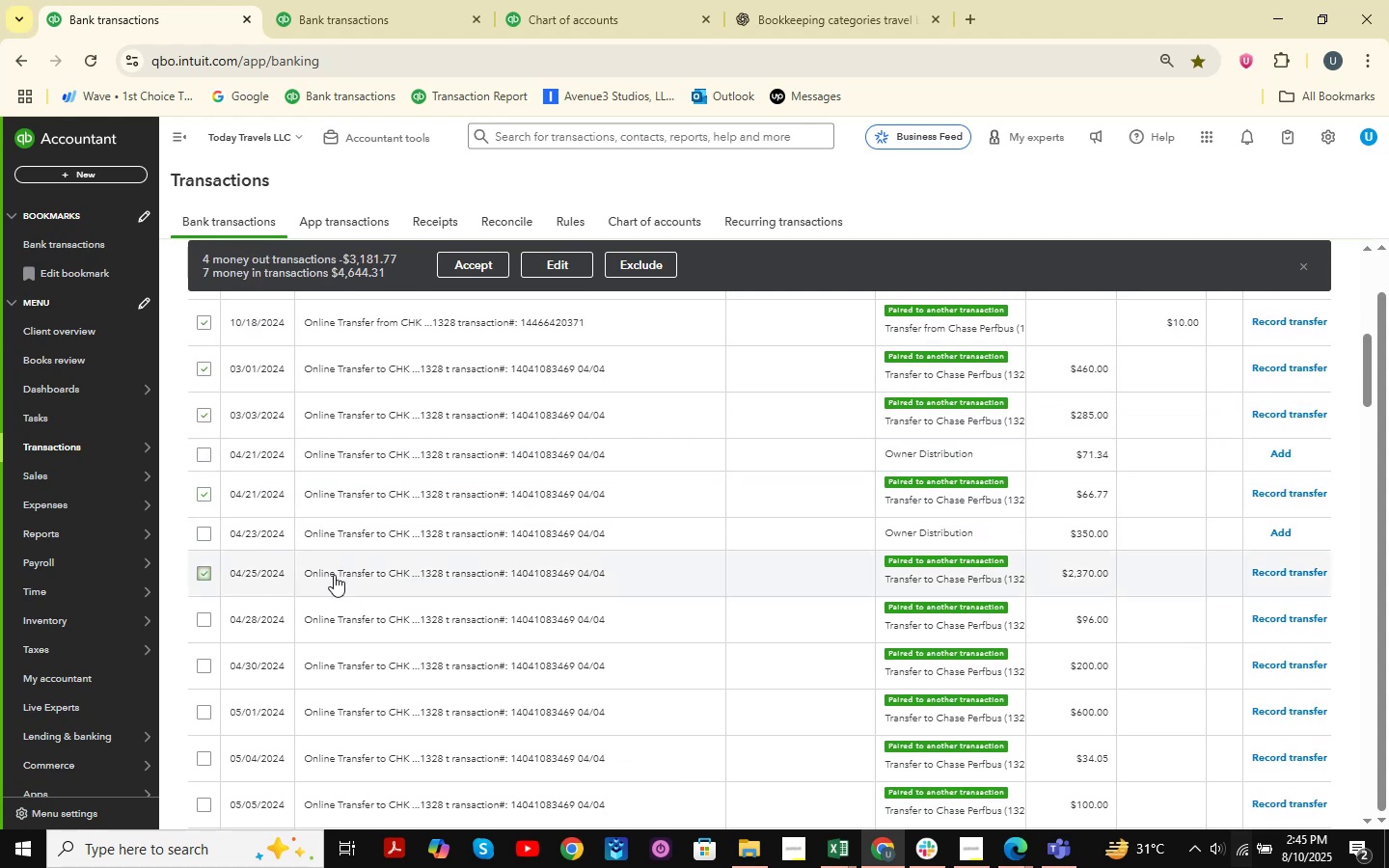 
scroll: coordinate [372, 573], scroll_direction: down, amount: 5.0
 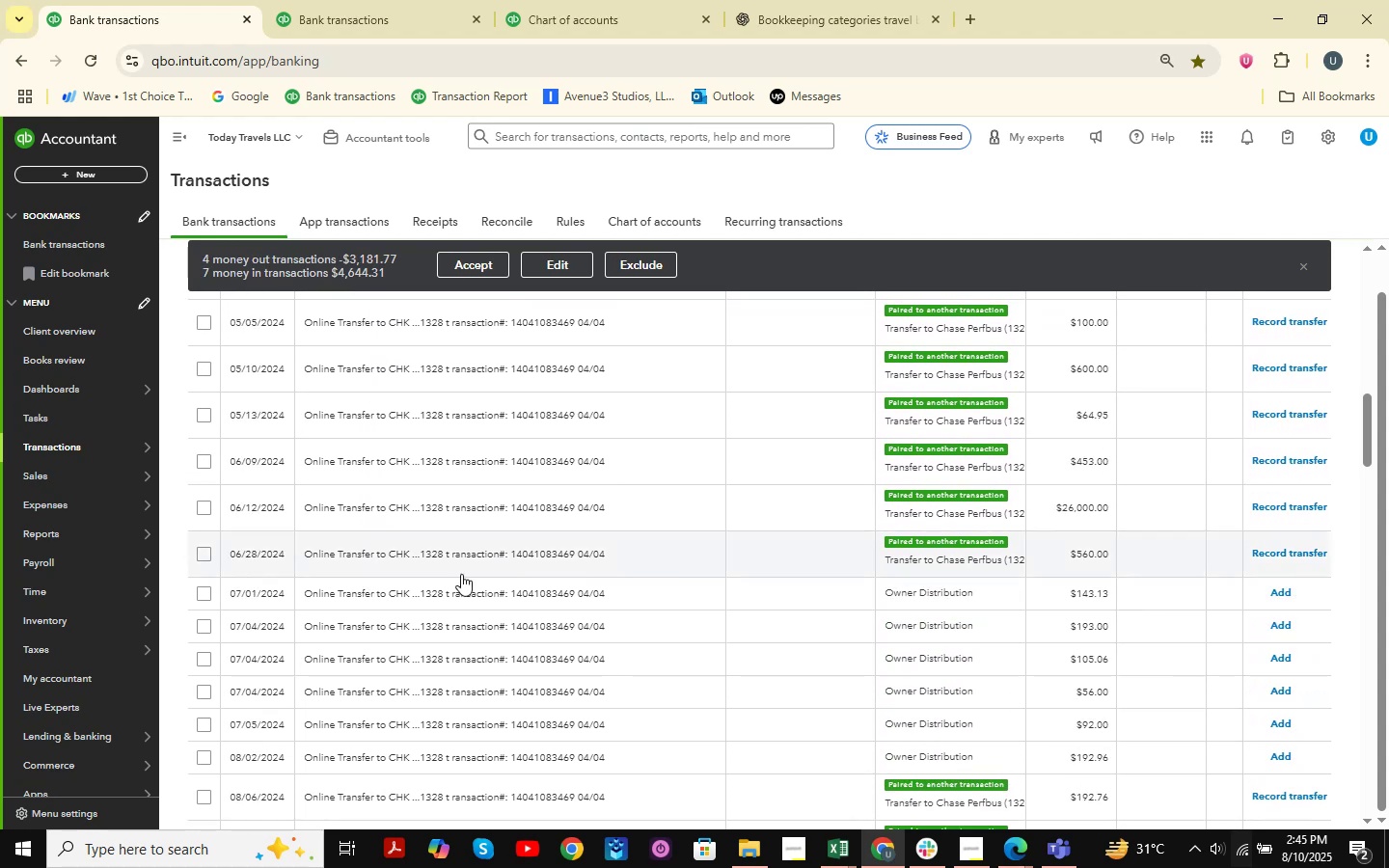 
hold_key(key=ShiftLeft, duration=1.18)
left_click([202, 552])
 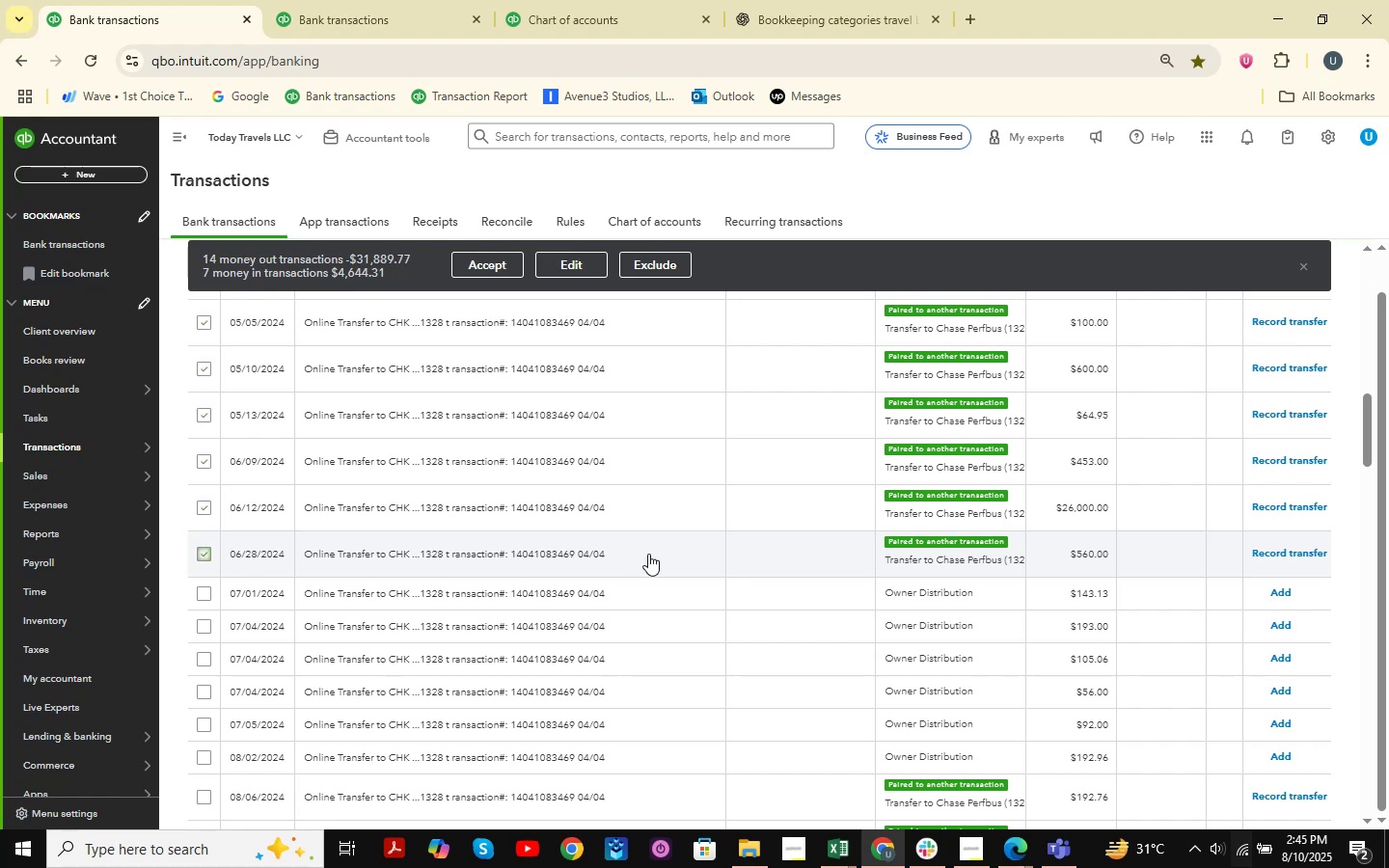 
scroll: coordinate [645, 558], scroll_direction: down, amount: 3.0
 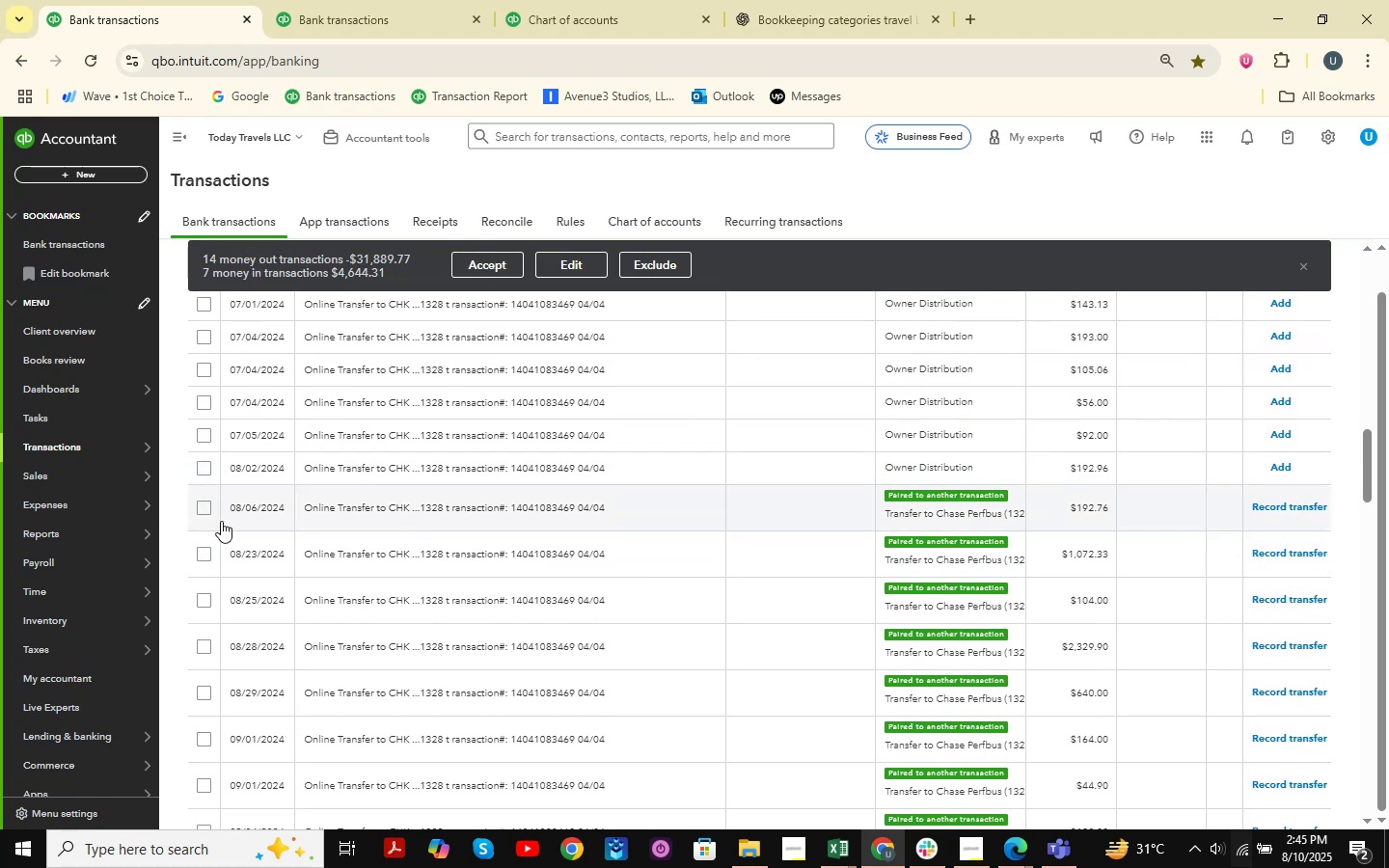 
left_click([206, 508])
 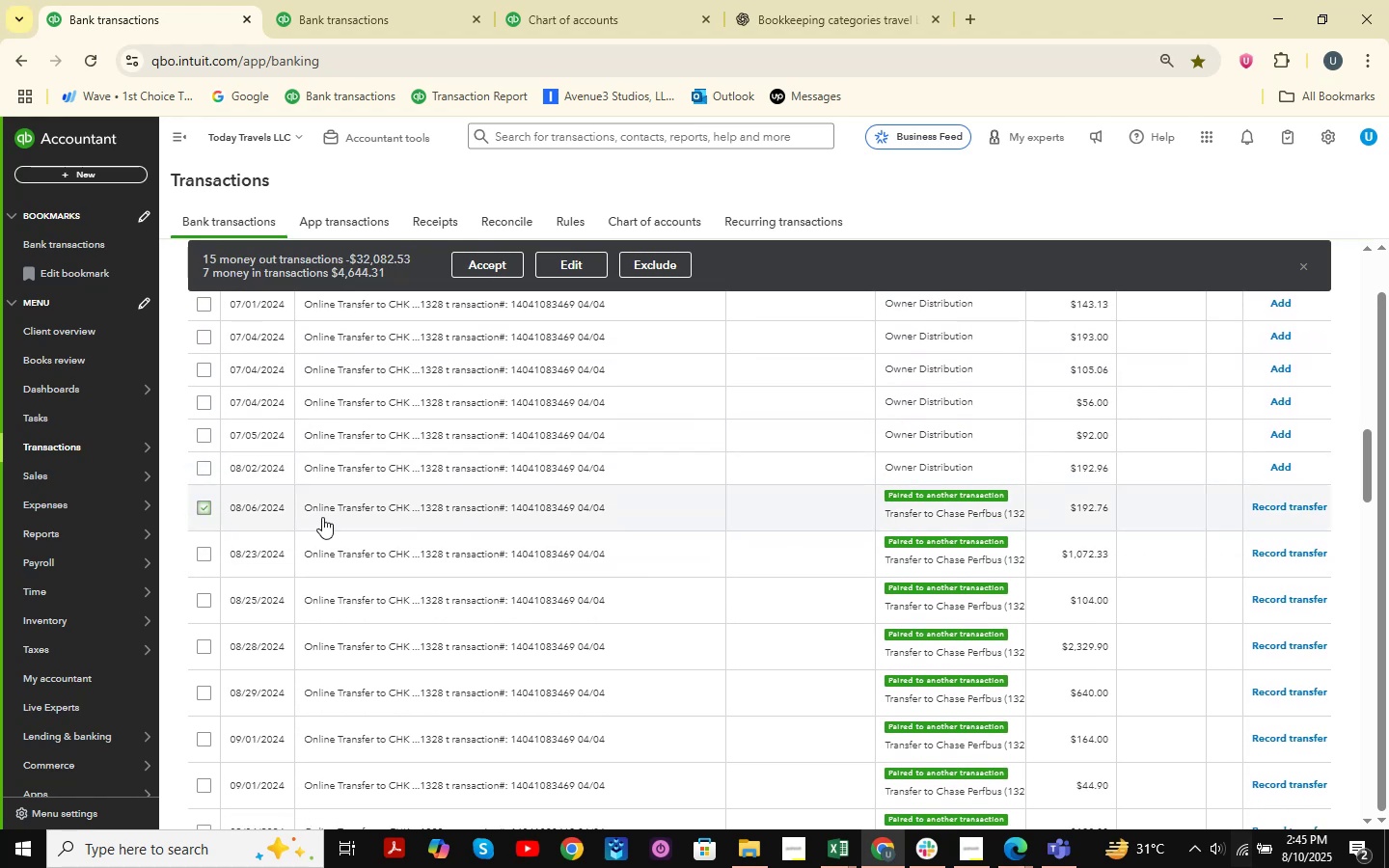 
scroll: coordinate [322, 517], scroll_direction: down, amount: 4.0
 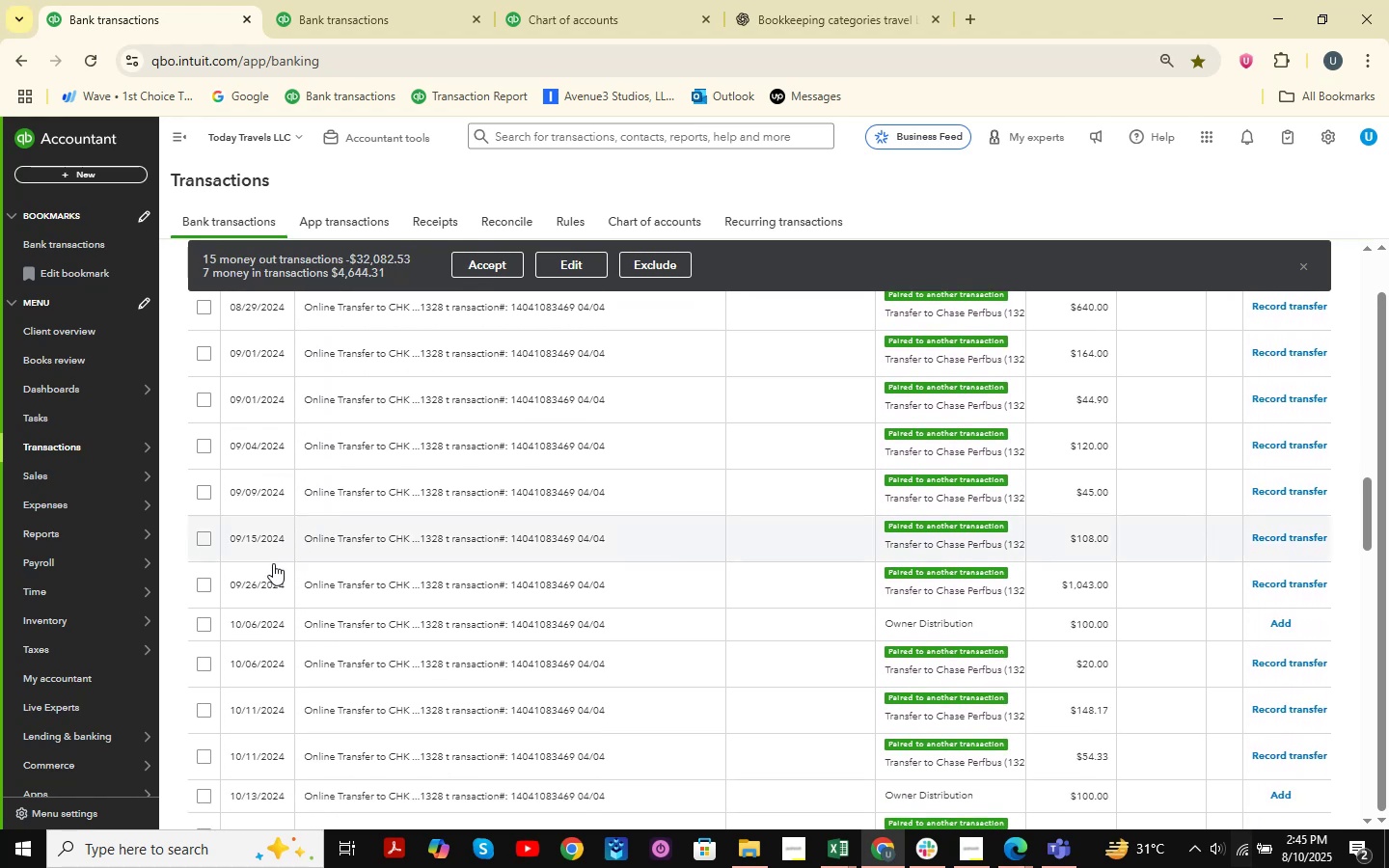 
hold_key(key=ShiftLeft, duration=0.78)
left_click([206, 587])
 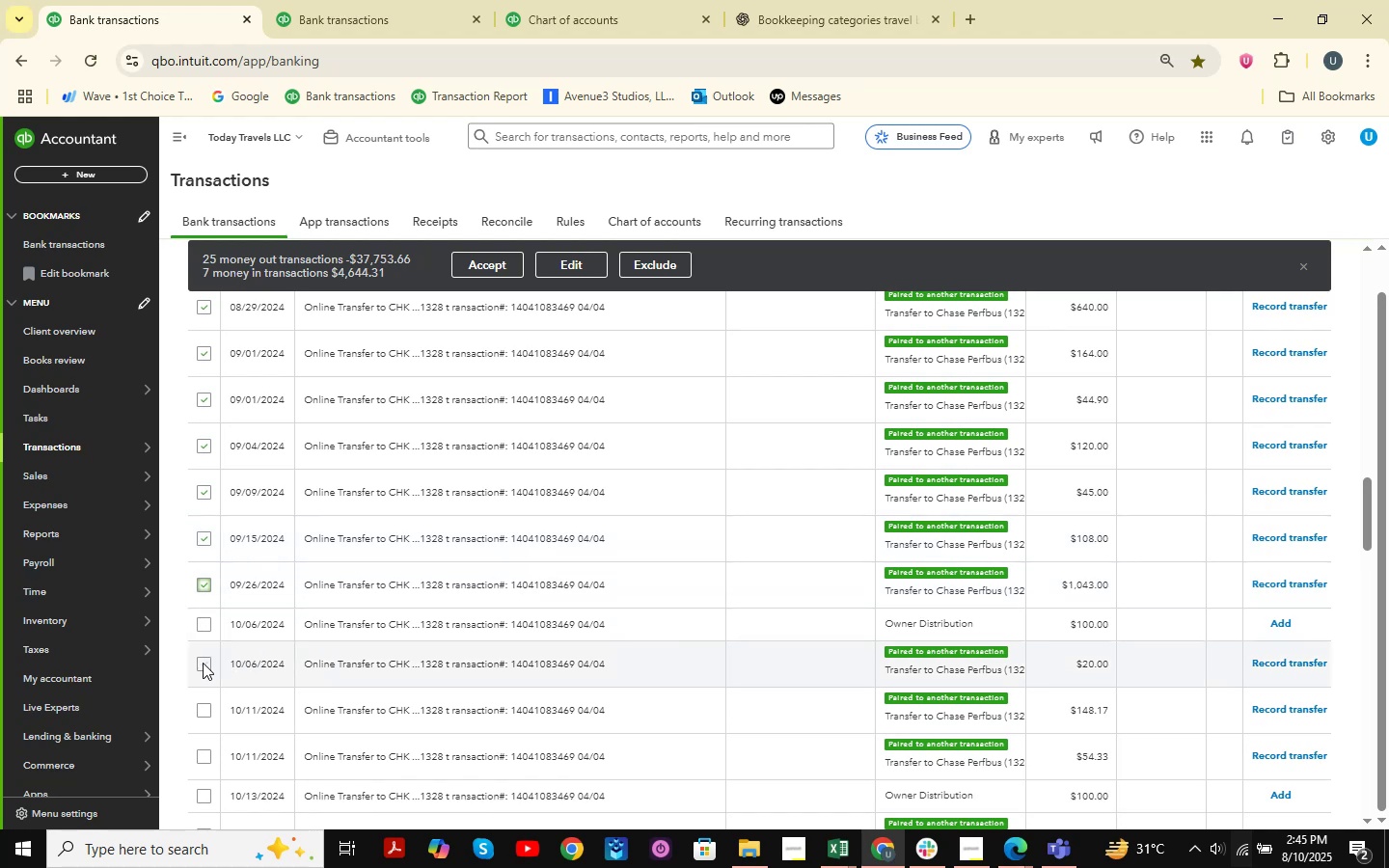 
left_click([569, 269])
 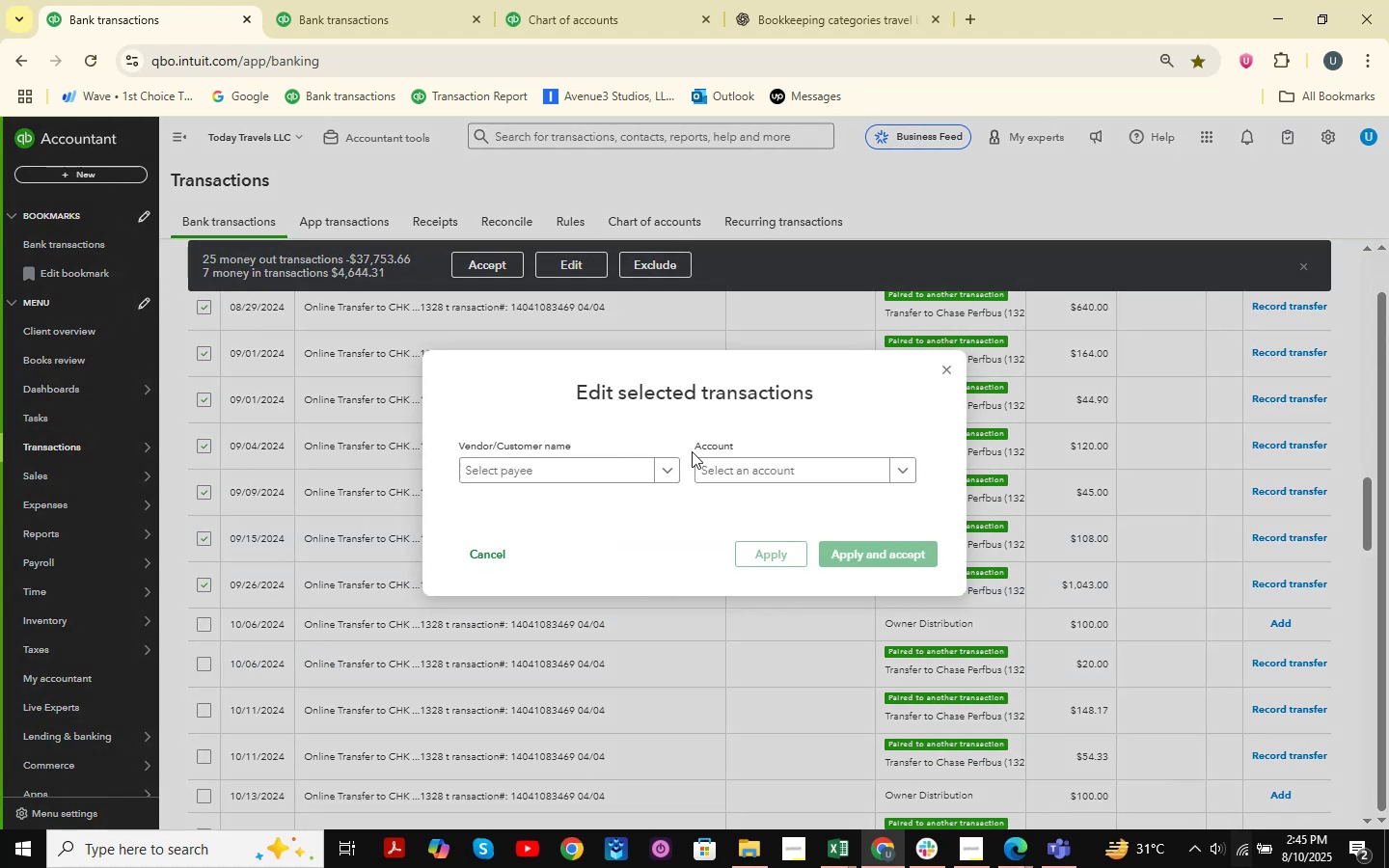 
left_click([758, 469])
 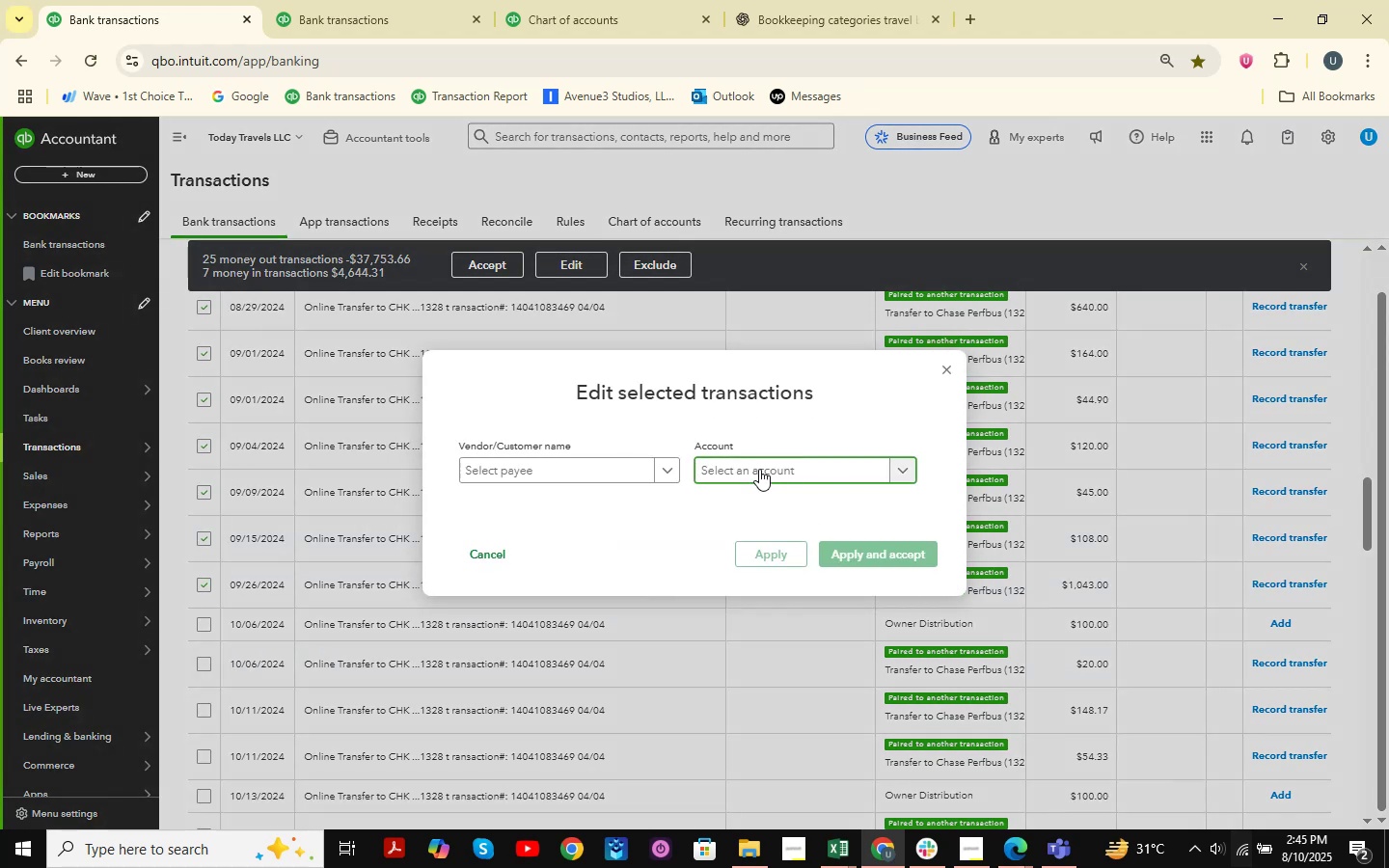 
type(transfers )
 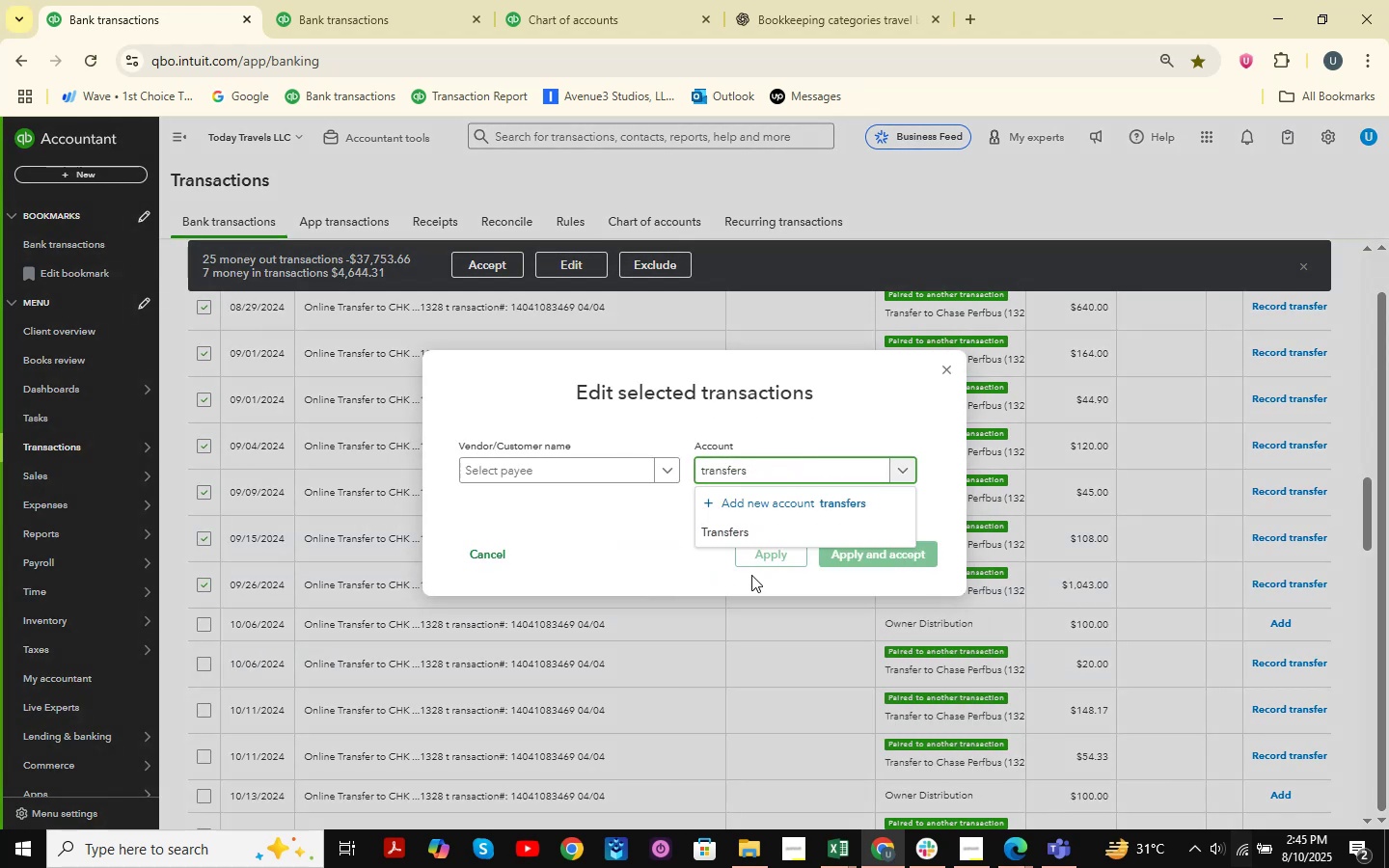 
left_click([749, 533])
 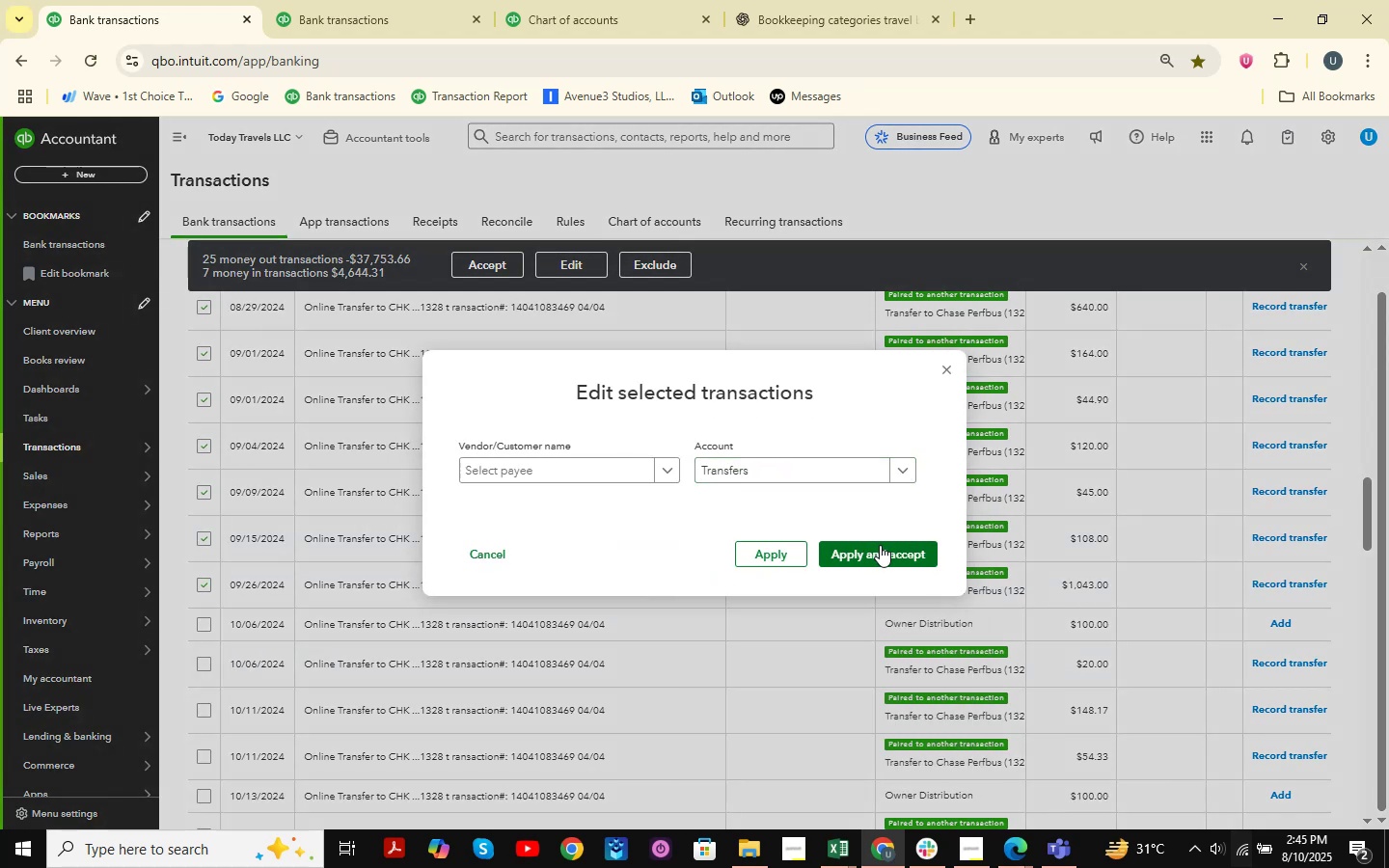 
left_click([880, 545])
 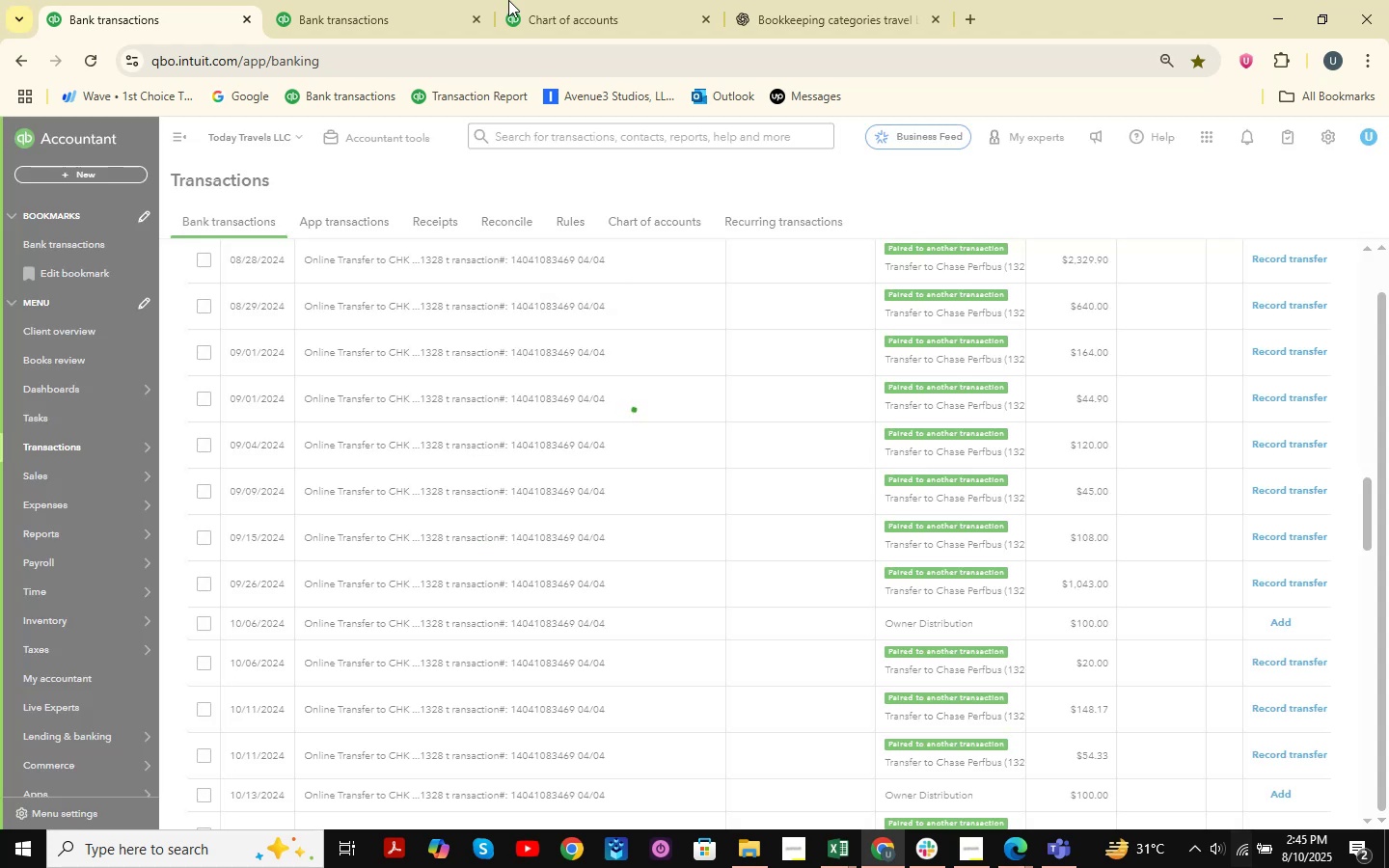 
left_click([434, 0])
 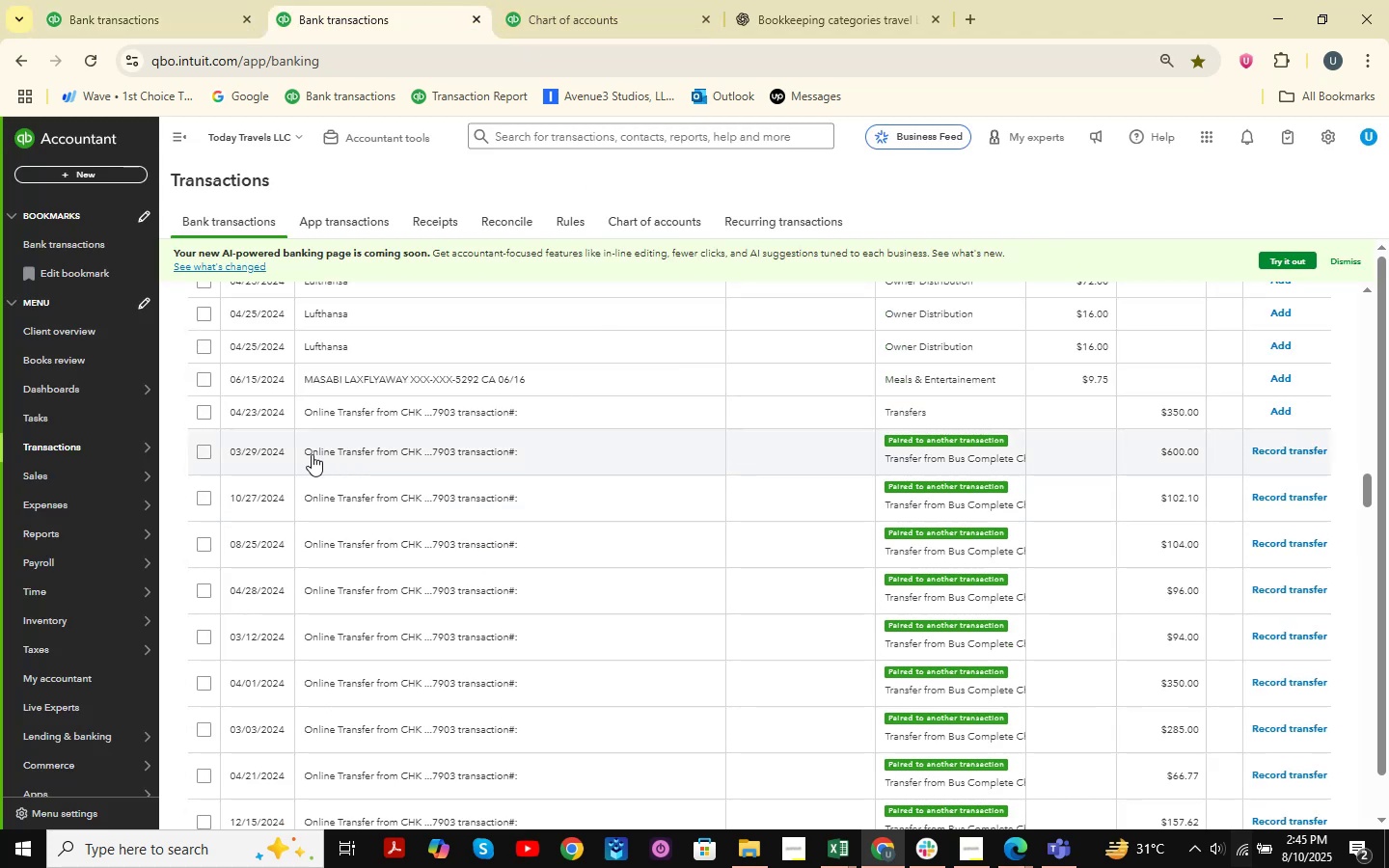 
left_click([203, 449])
 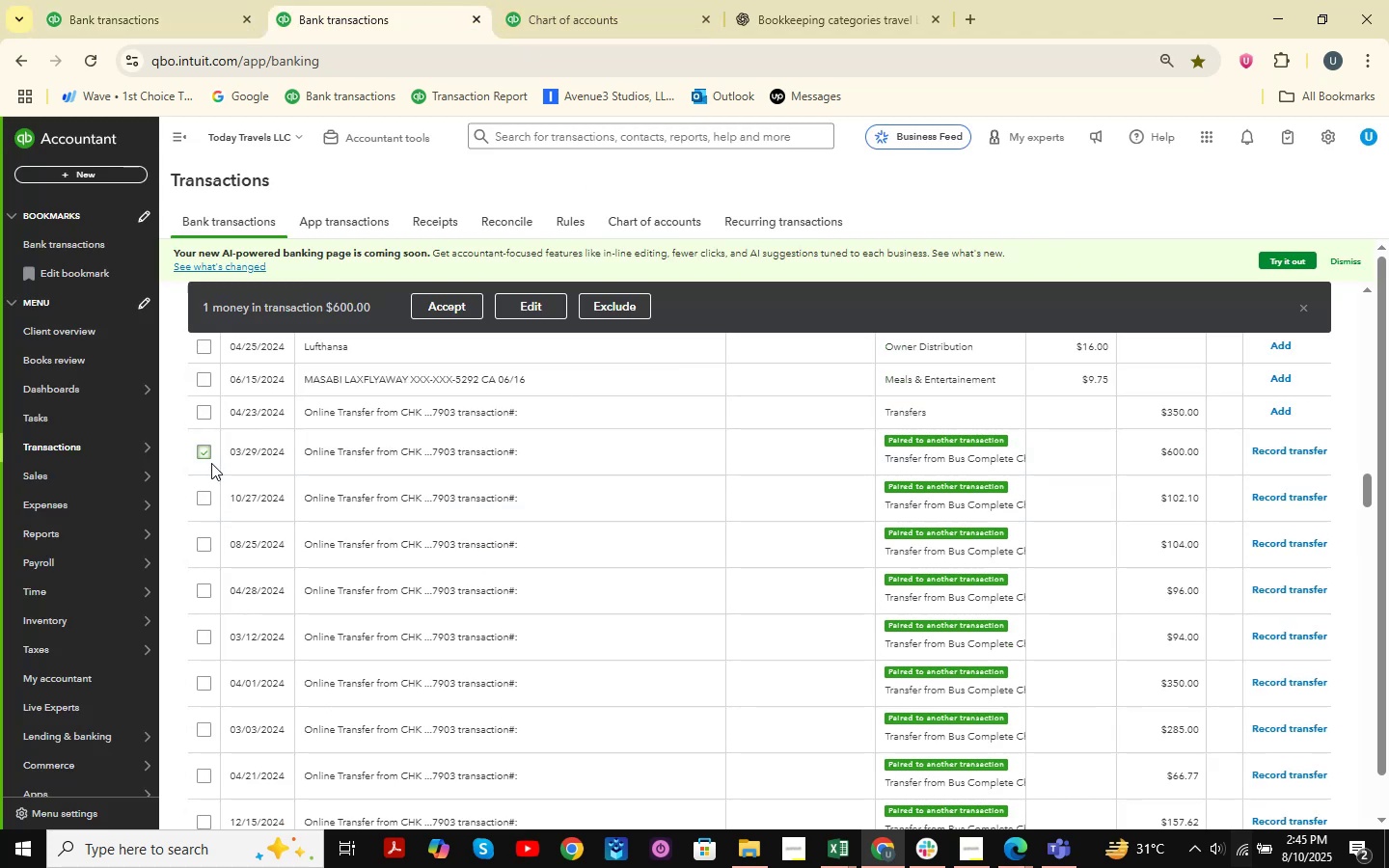 
scroll: coordinate [219, 526], scroll_direction: down, amount: 5.0
 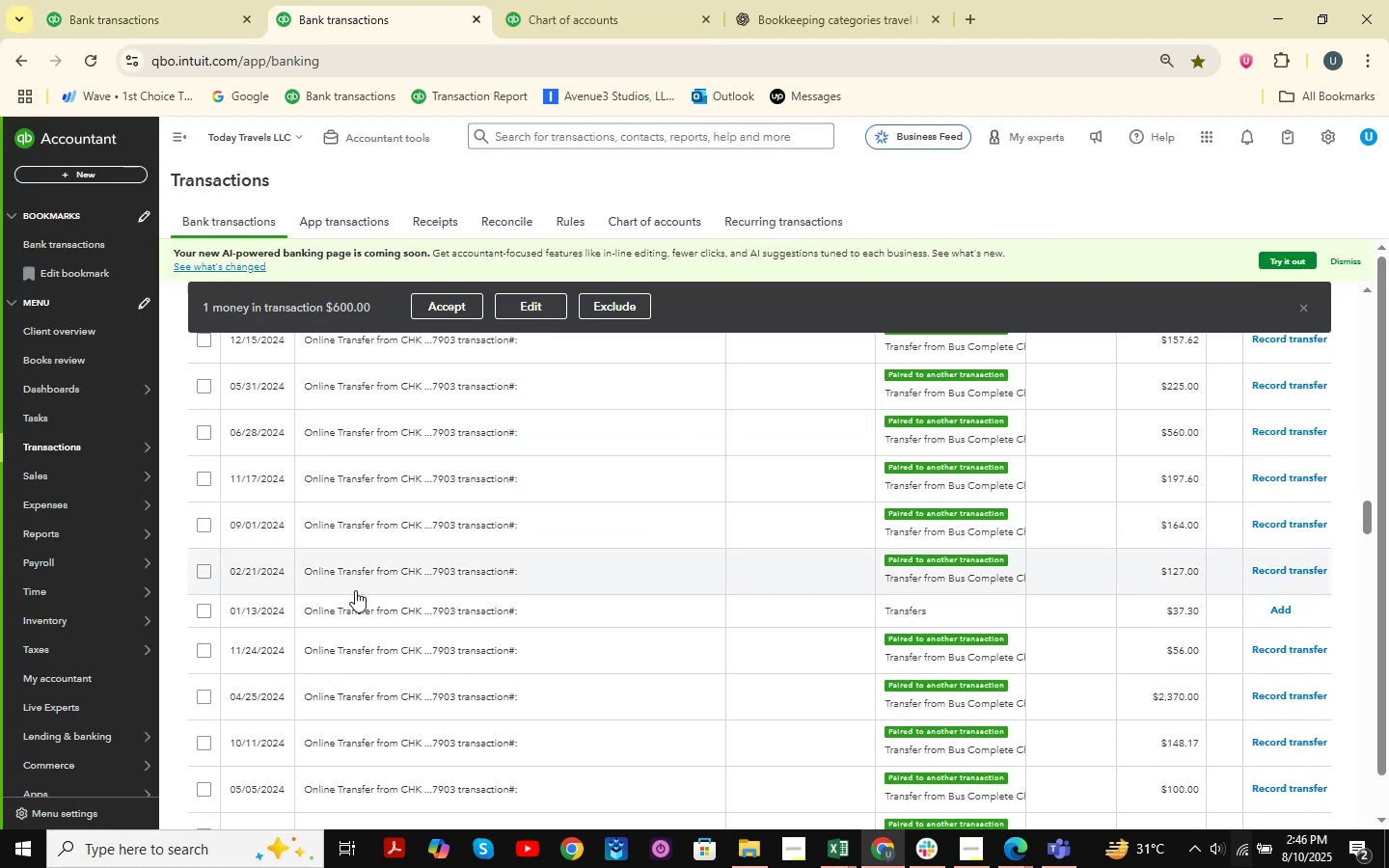 
hold_key(key=ShiftLeft, duration=0.5)
left_click([204, 571])
 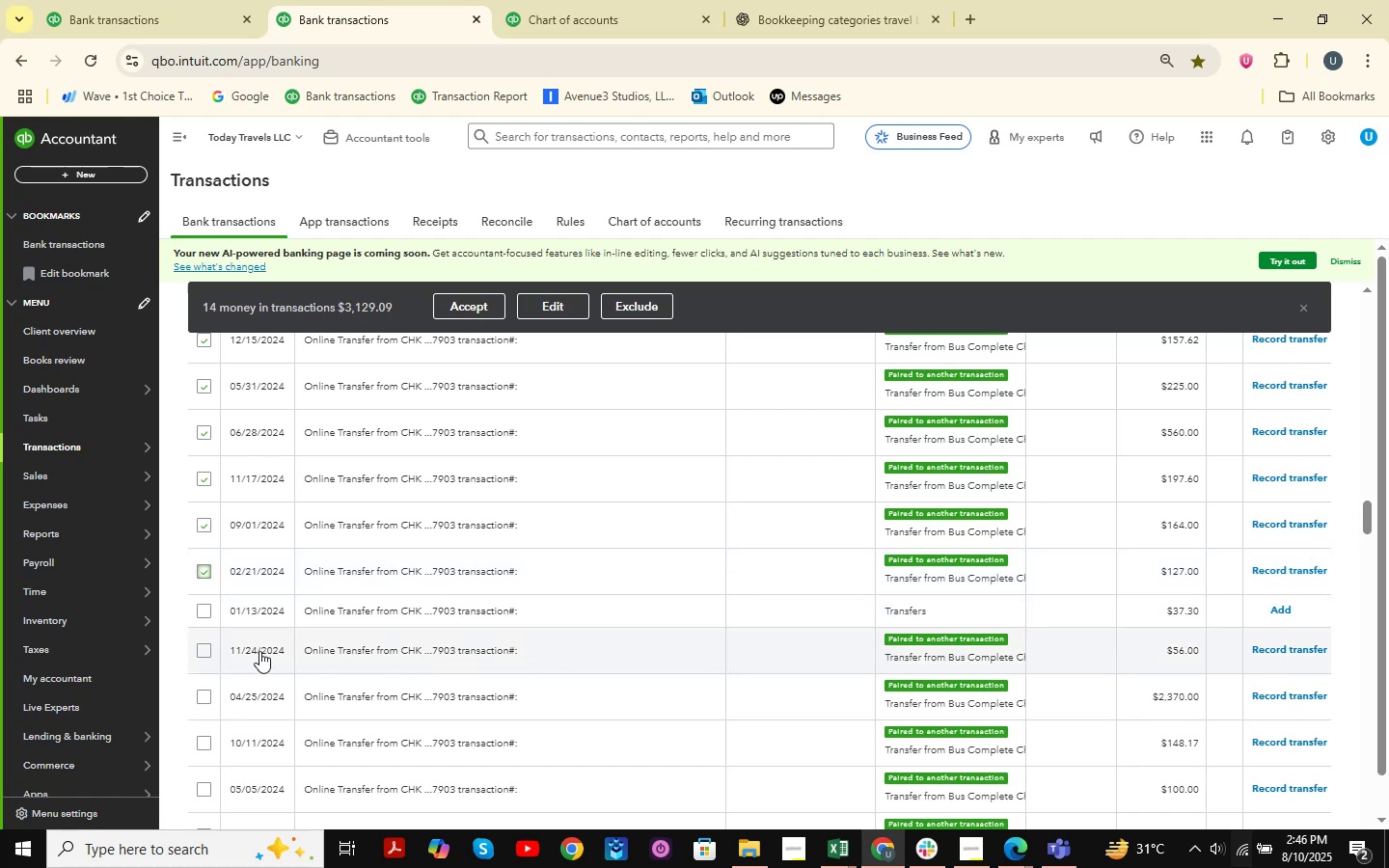 
left_click([205, 647])
 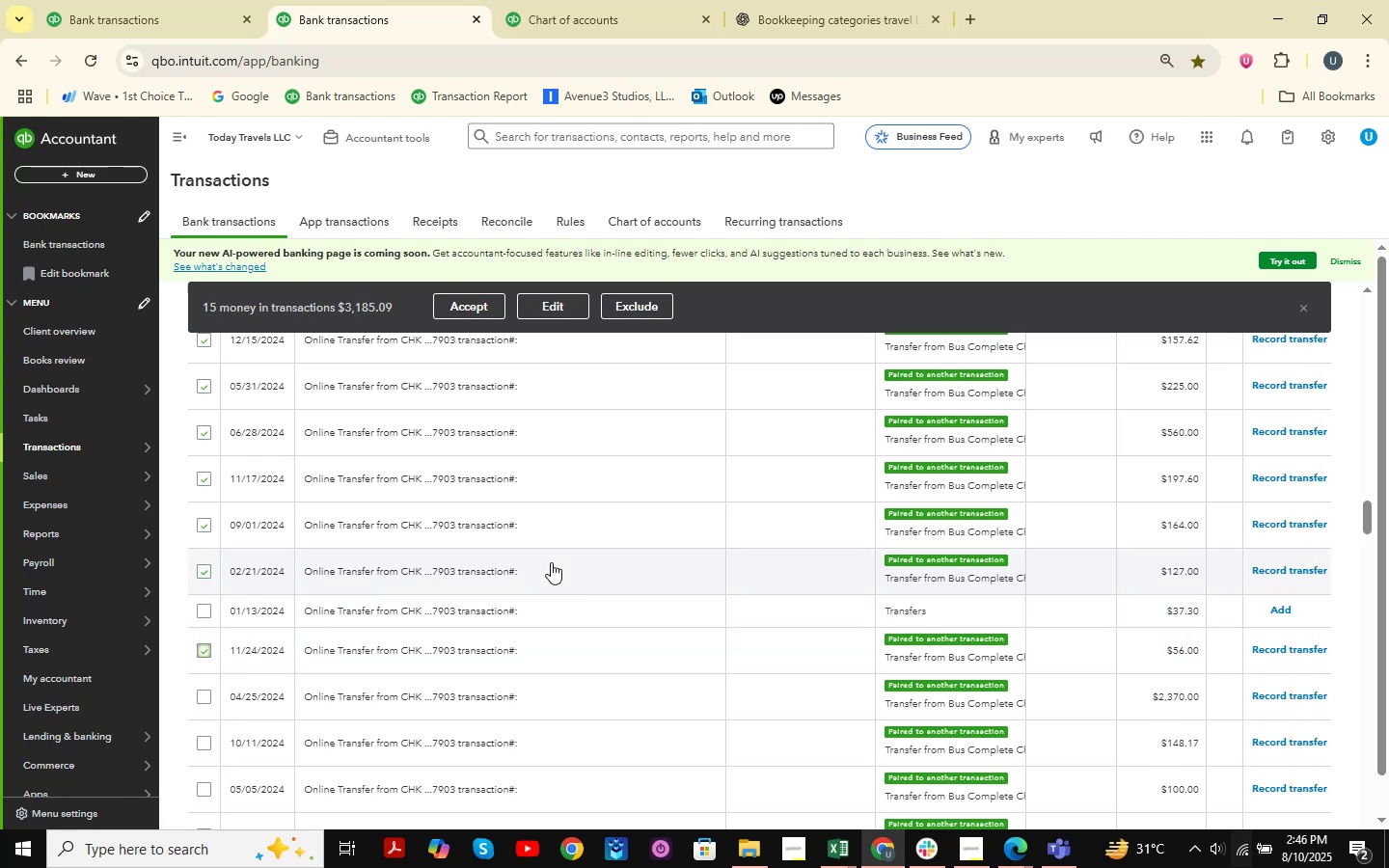 
scroll: coordinate [551, 578], scroll_direction: down, amount: 4.0
 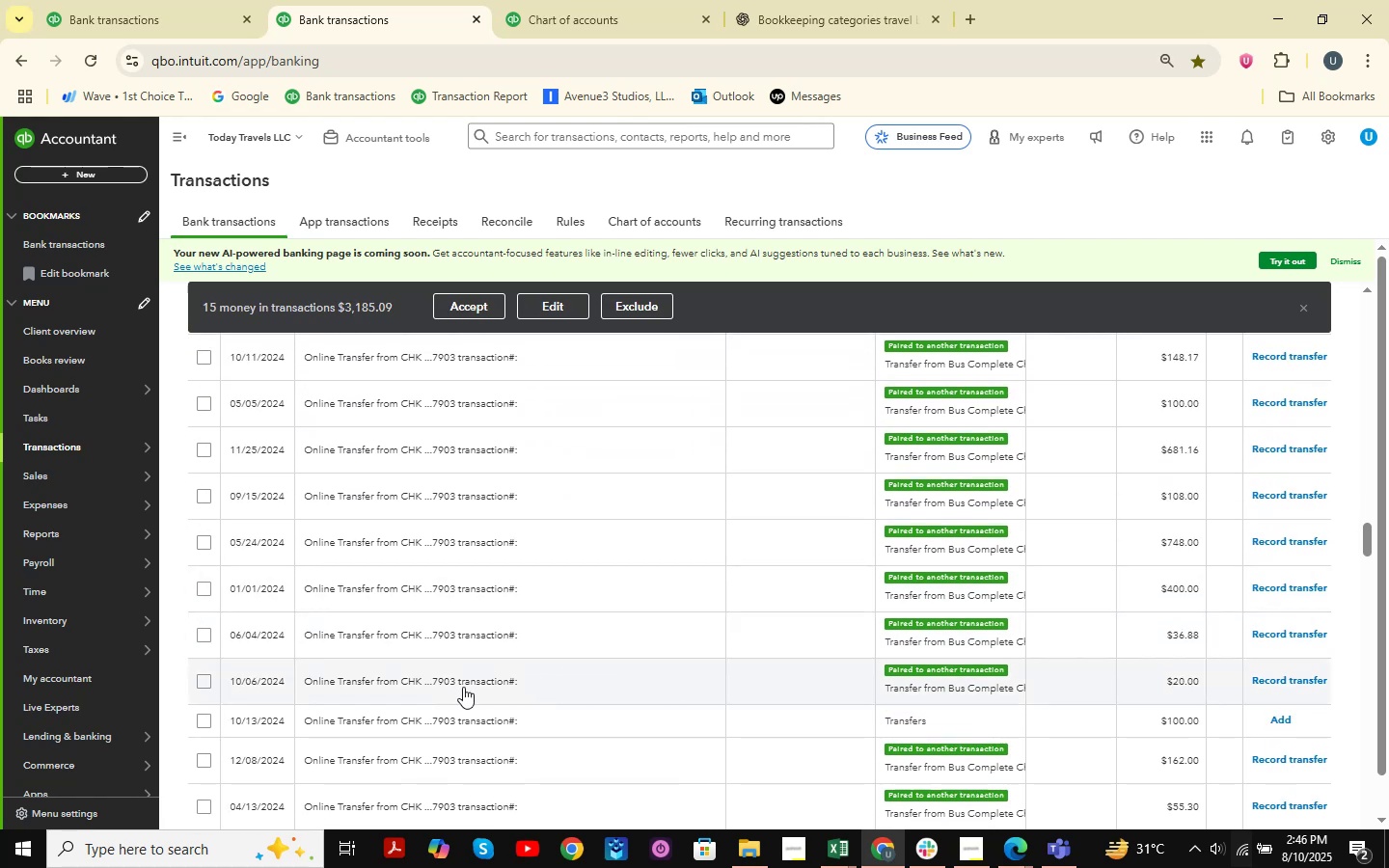 
hold_key(key=ShiftLeft, duration=0.6)
left_click([204, 678])
 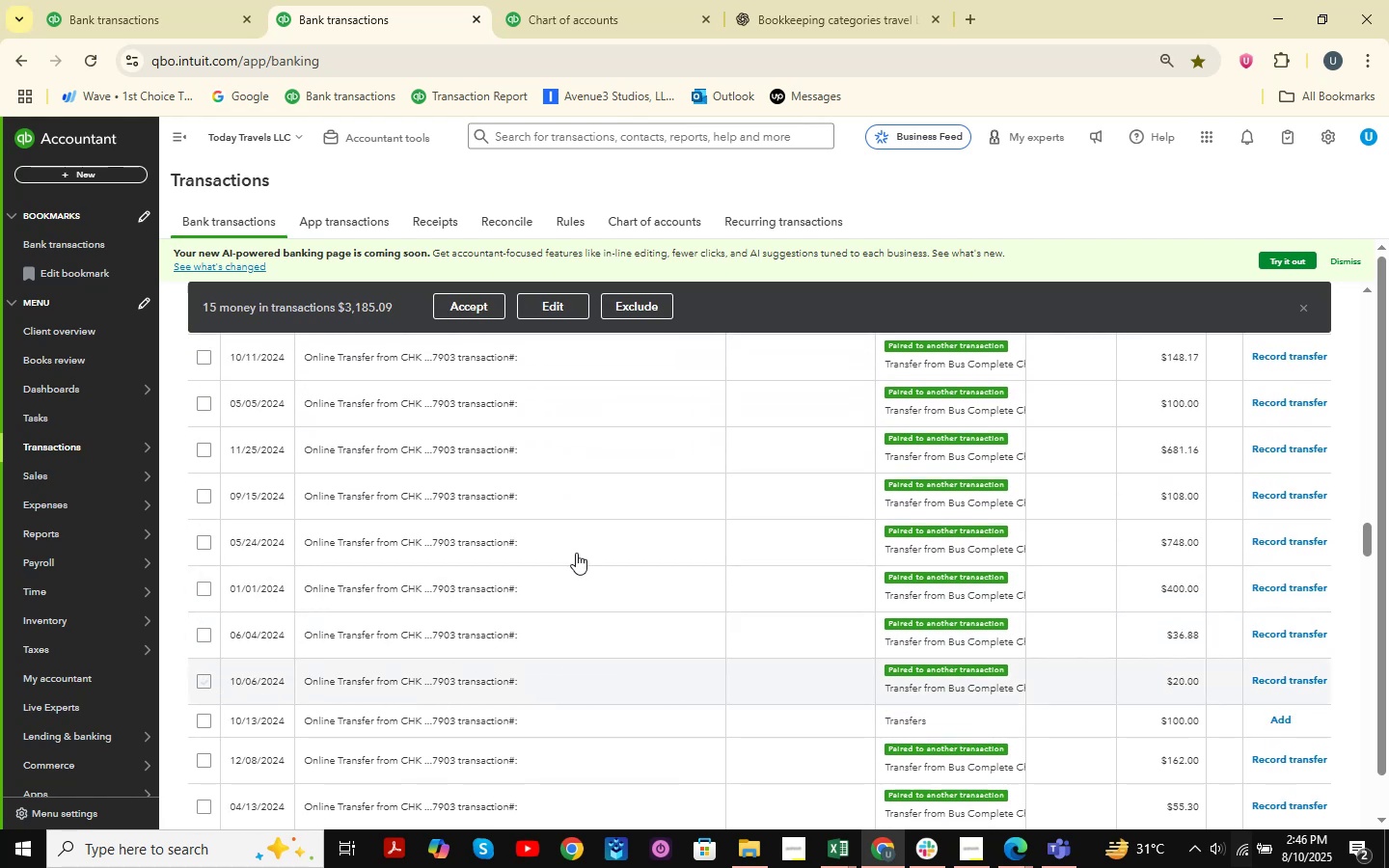 
scroll: coordinate [576, 553], scroll_direction: down, amount: 2.0
 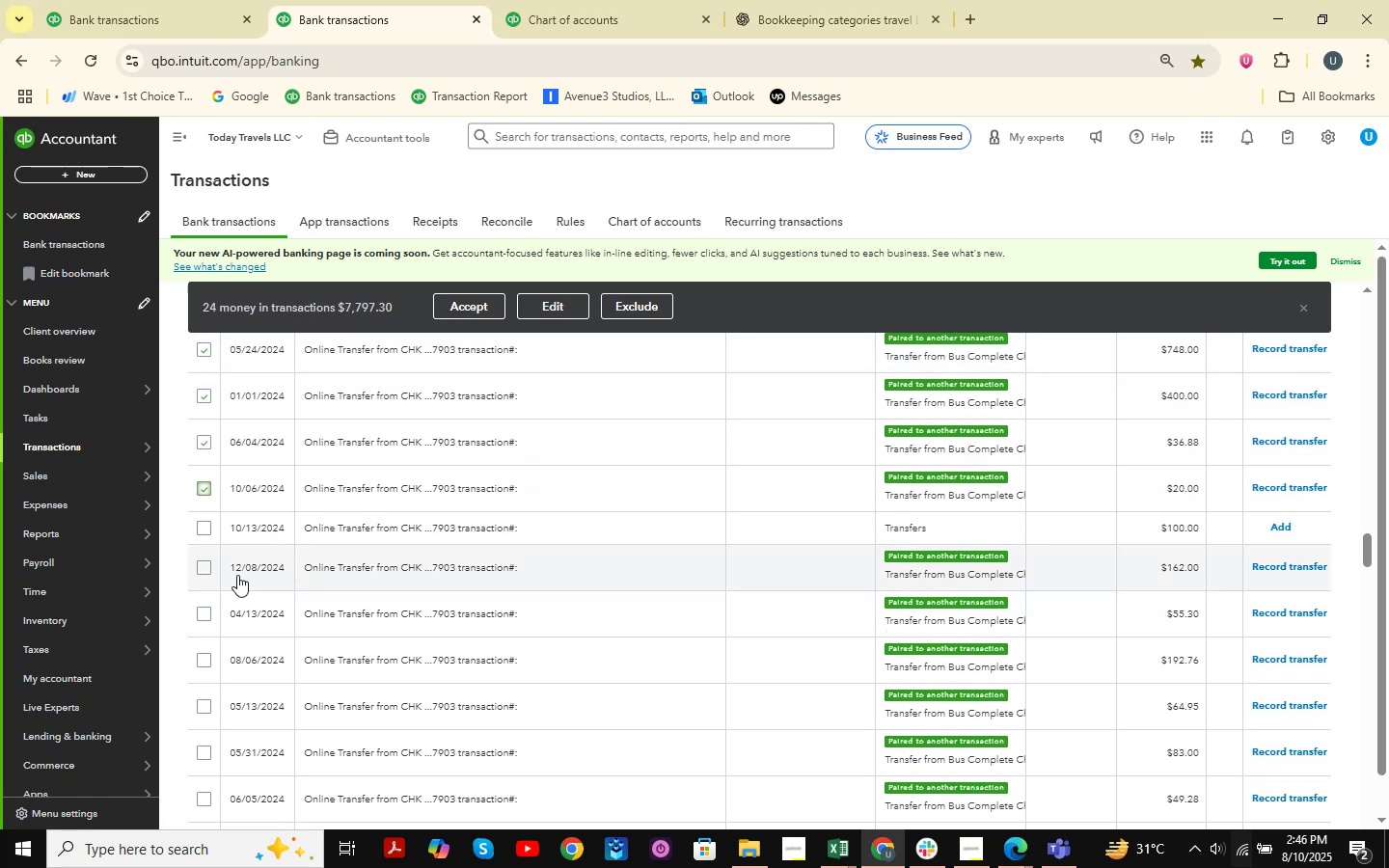 
left_click([203, 574])
 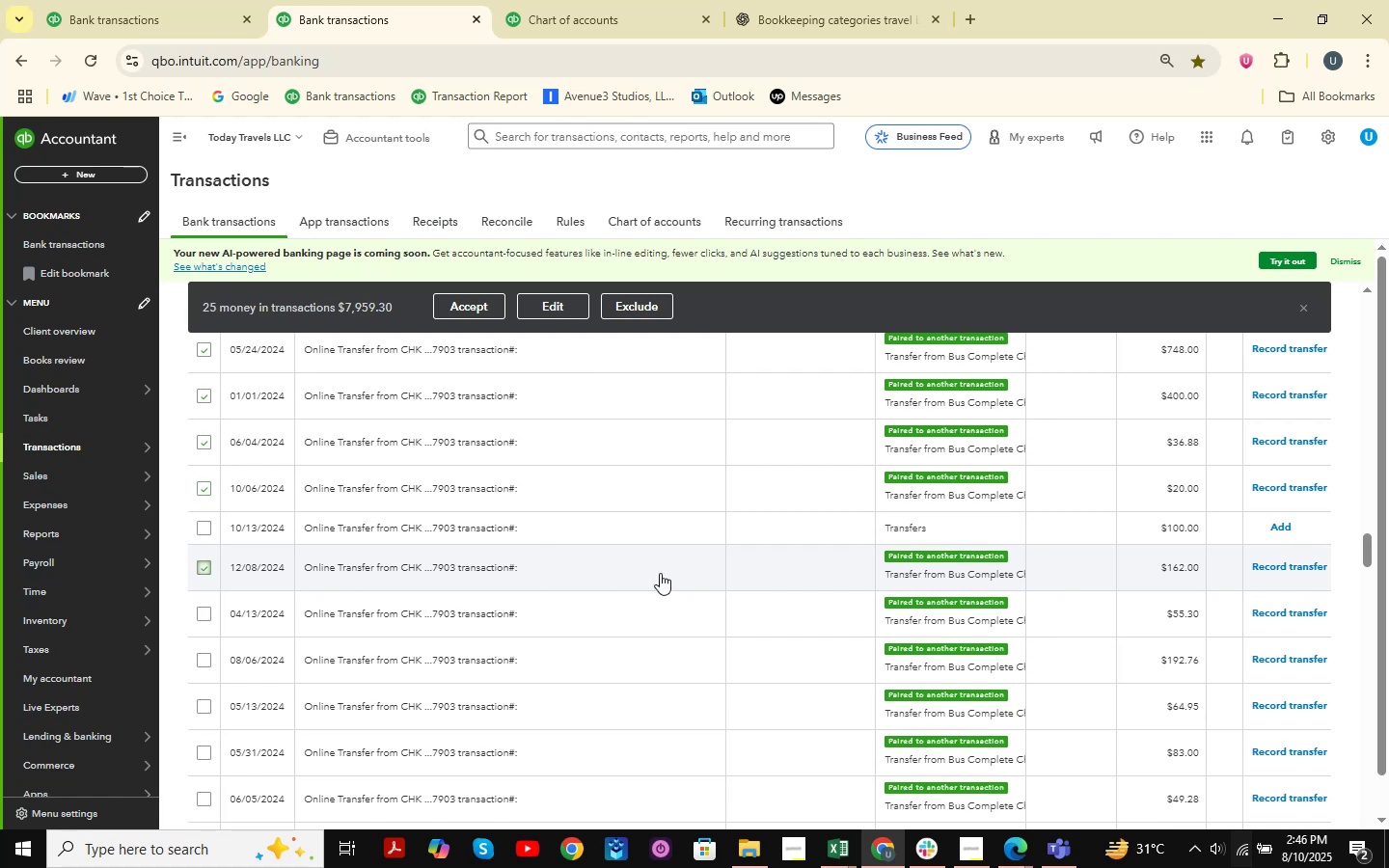 
scroll: coordinate [660, 573], scroll_direction: down, amount: 2.0
 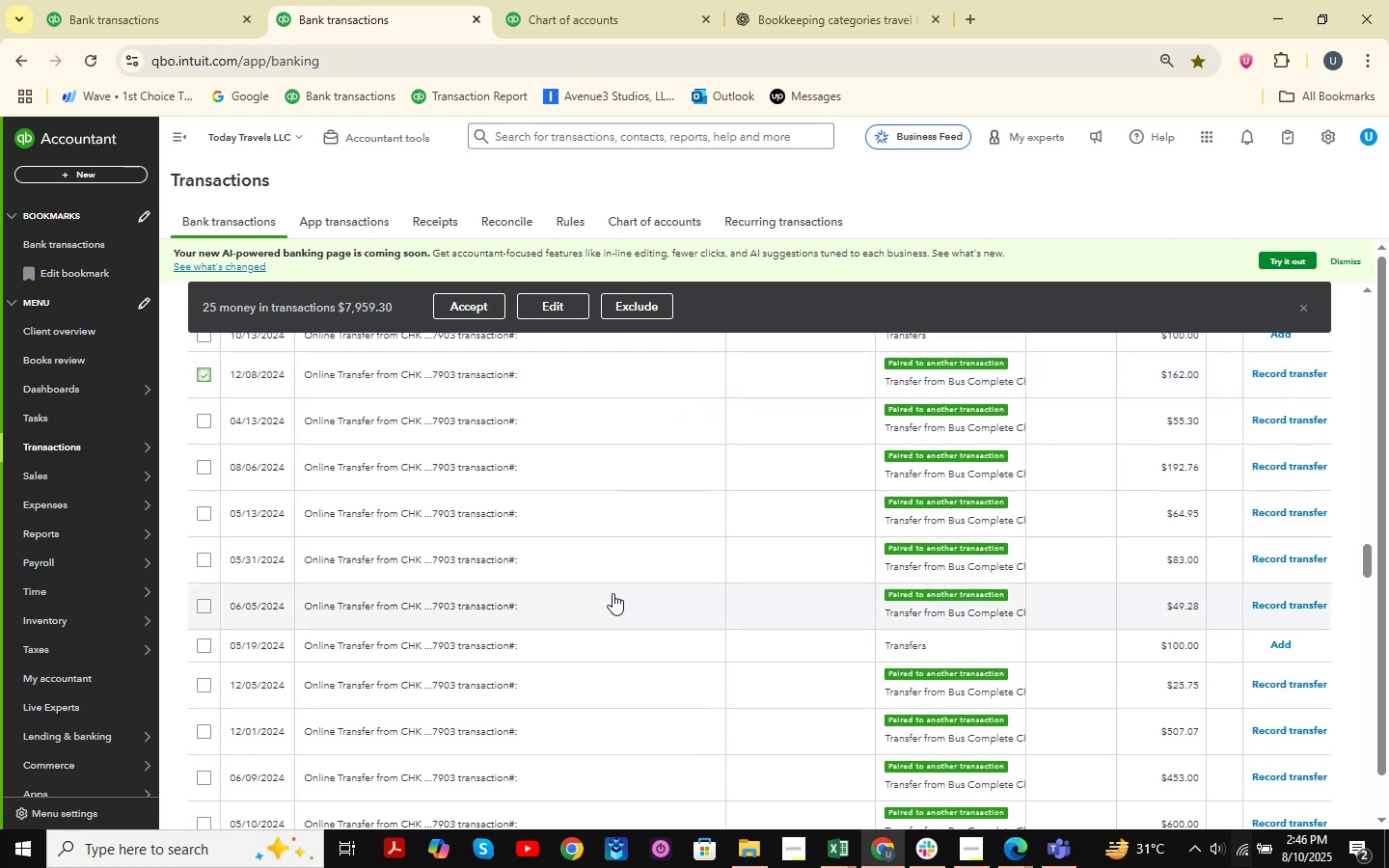 
hold_key(key=ShiftLeft, duration=0.97)
left_click([199, 612])
 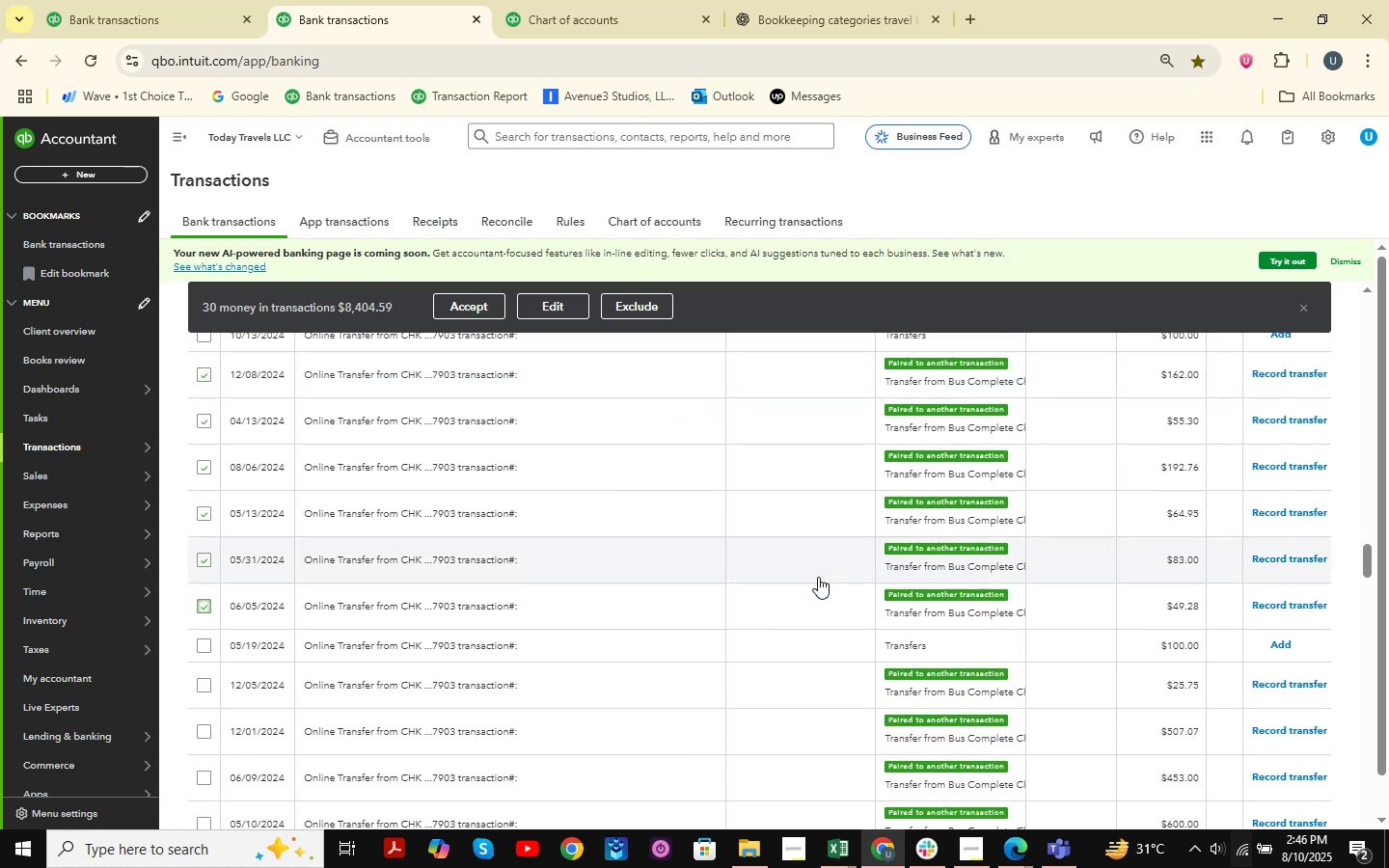 
scroll: coordinate [824, 576], scroll_direction: down, amount: 2.0
 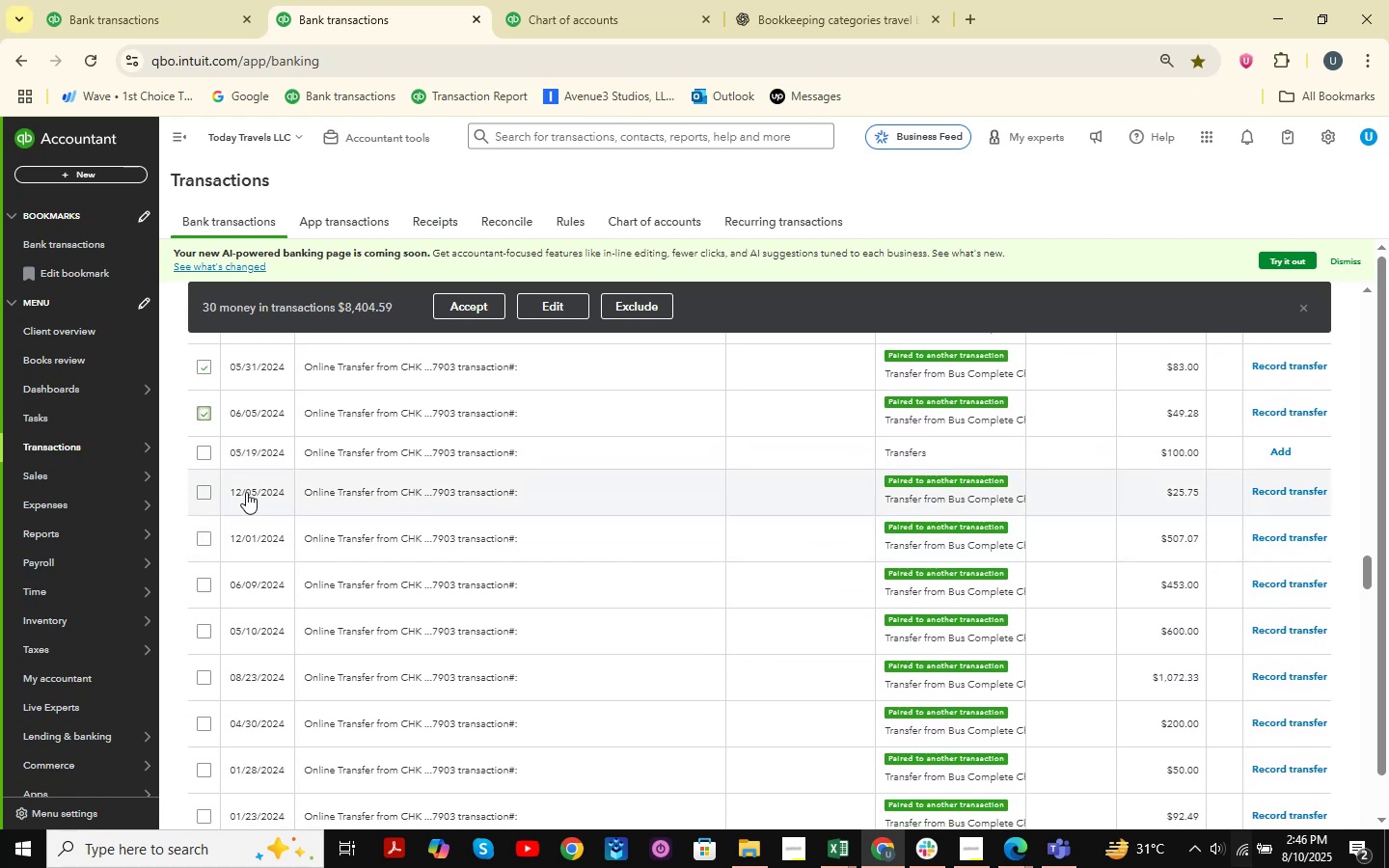 
left_click([198, 495])
 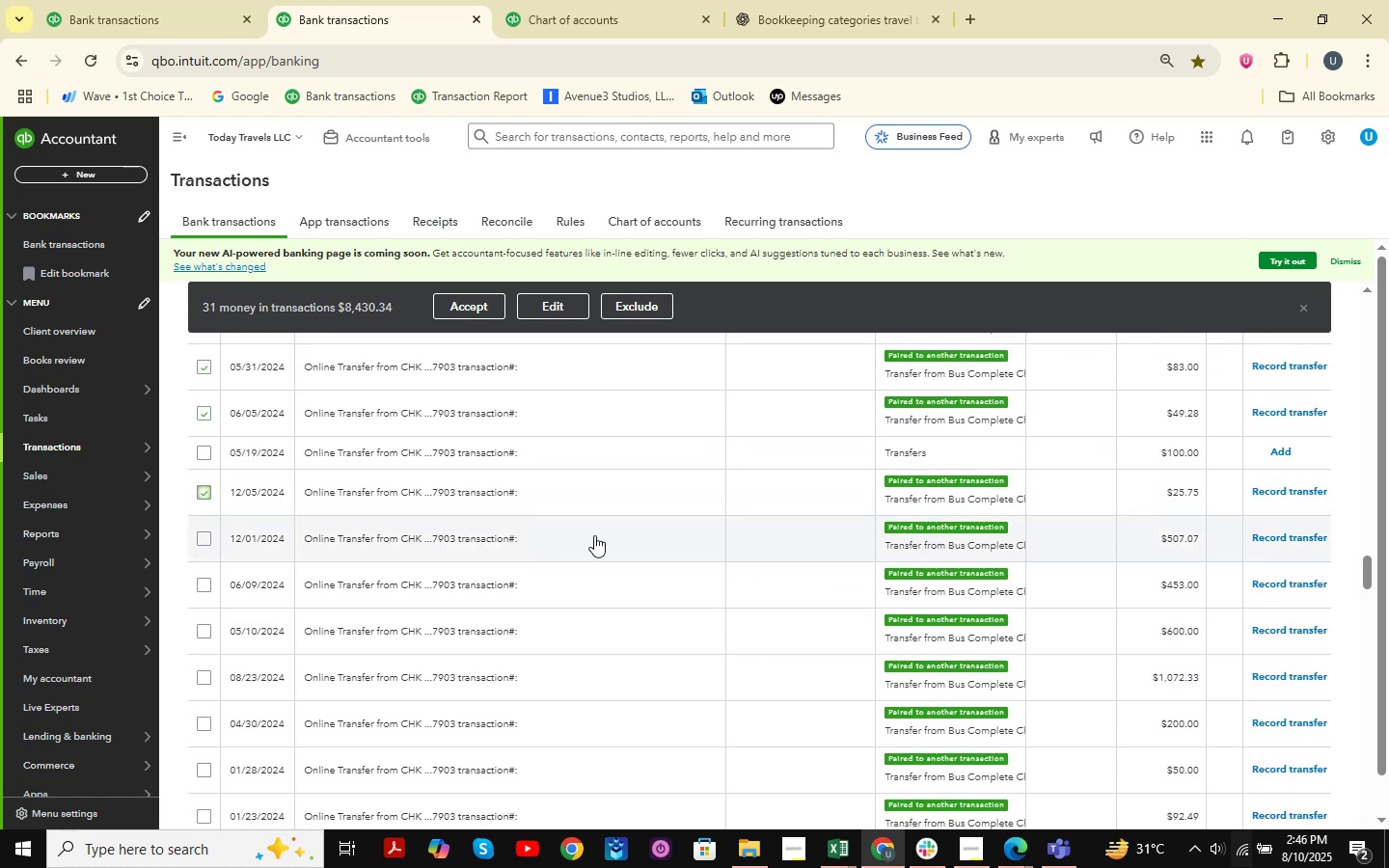 
scroll: coordinate [618, 535], scroll_direction: down, amount: 8.0
 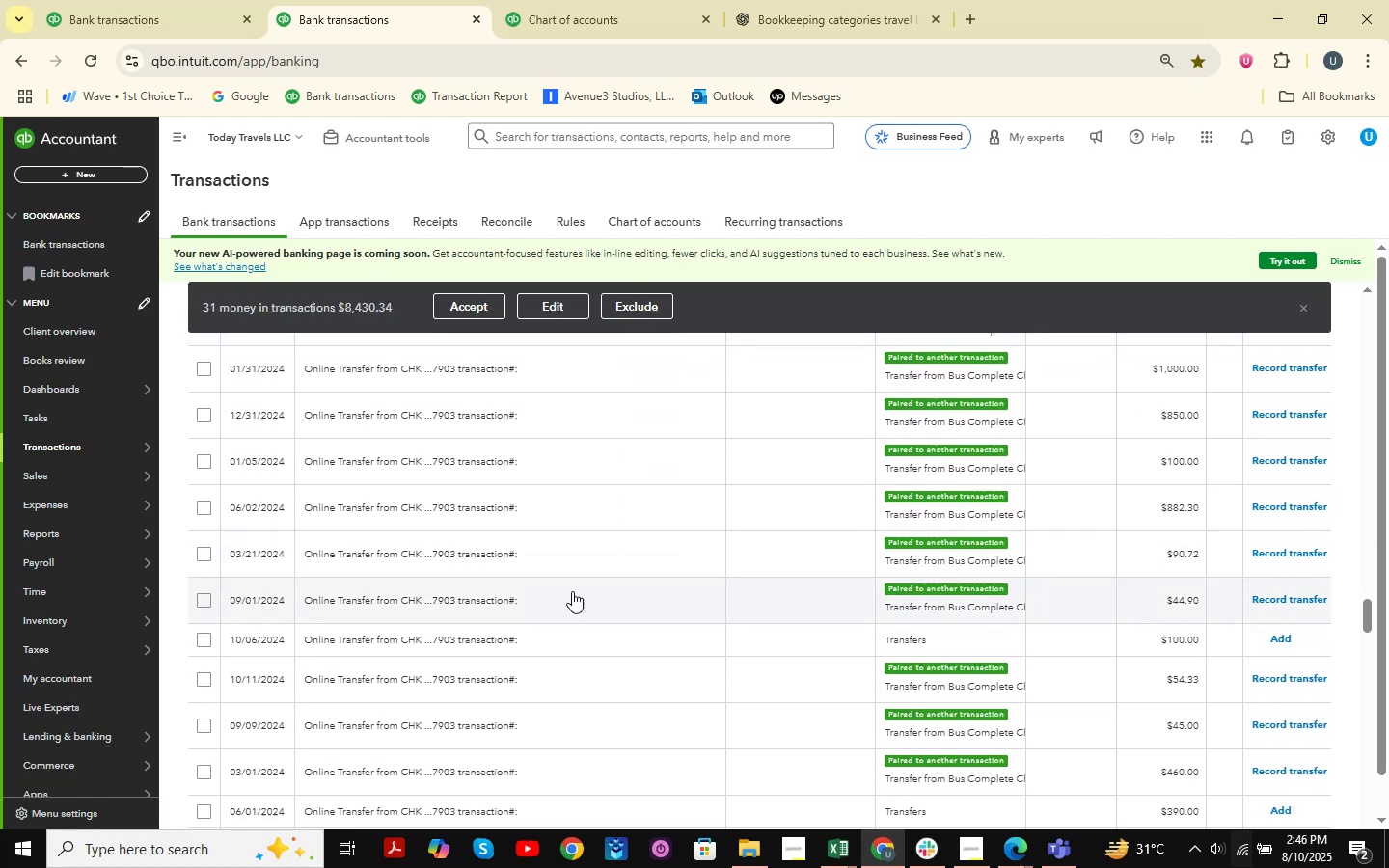 
hold_key(key=ShiftLeft, duration=1.14)
left_click([205, 607])
 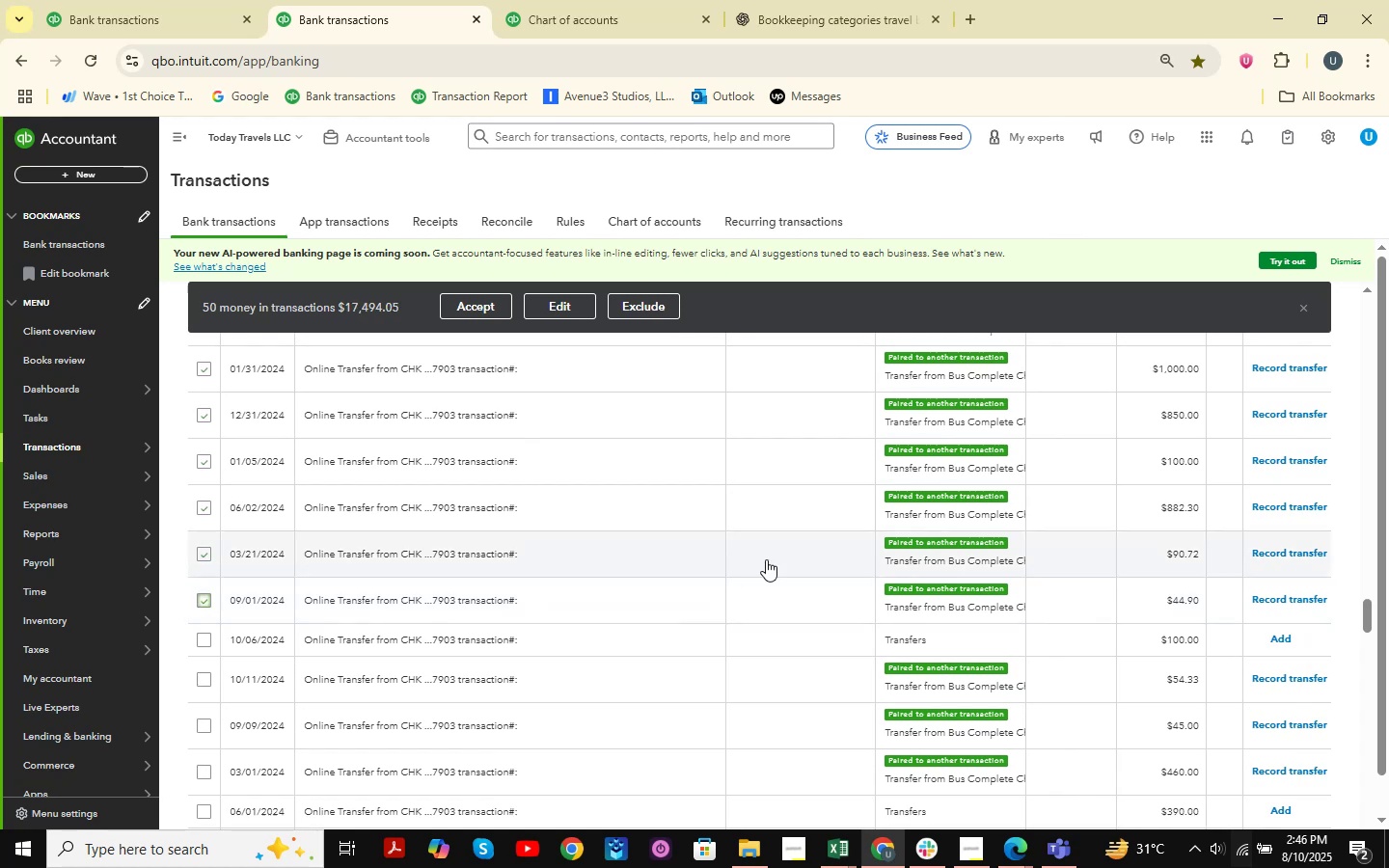 
scroll: coordinate [776, 559], scroll_direction: down, amount: 2.0
 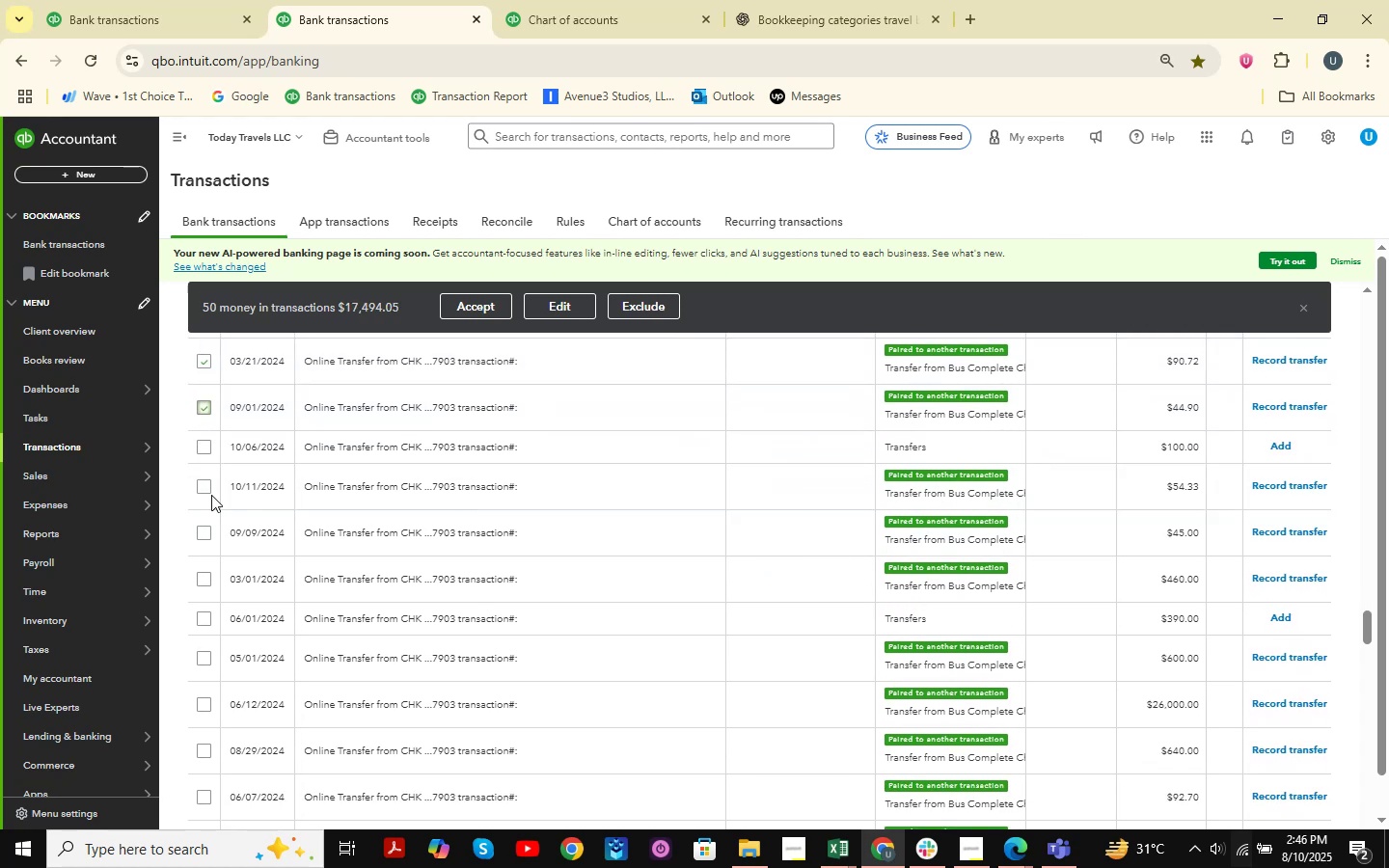 
left_click([197, 489])
 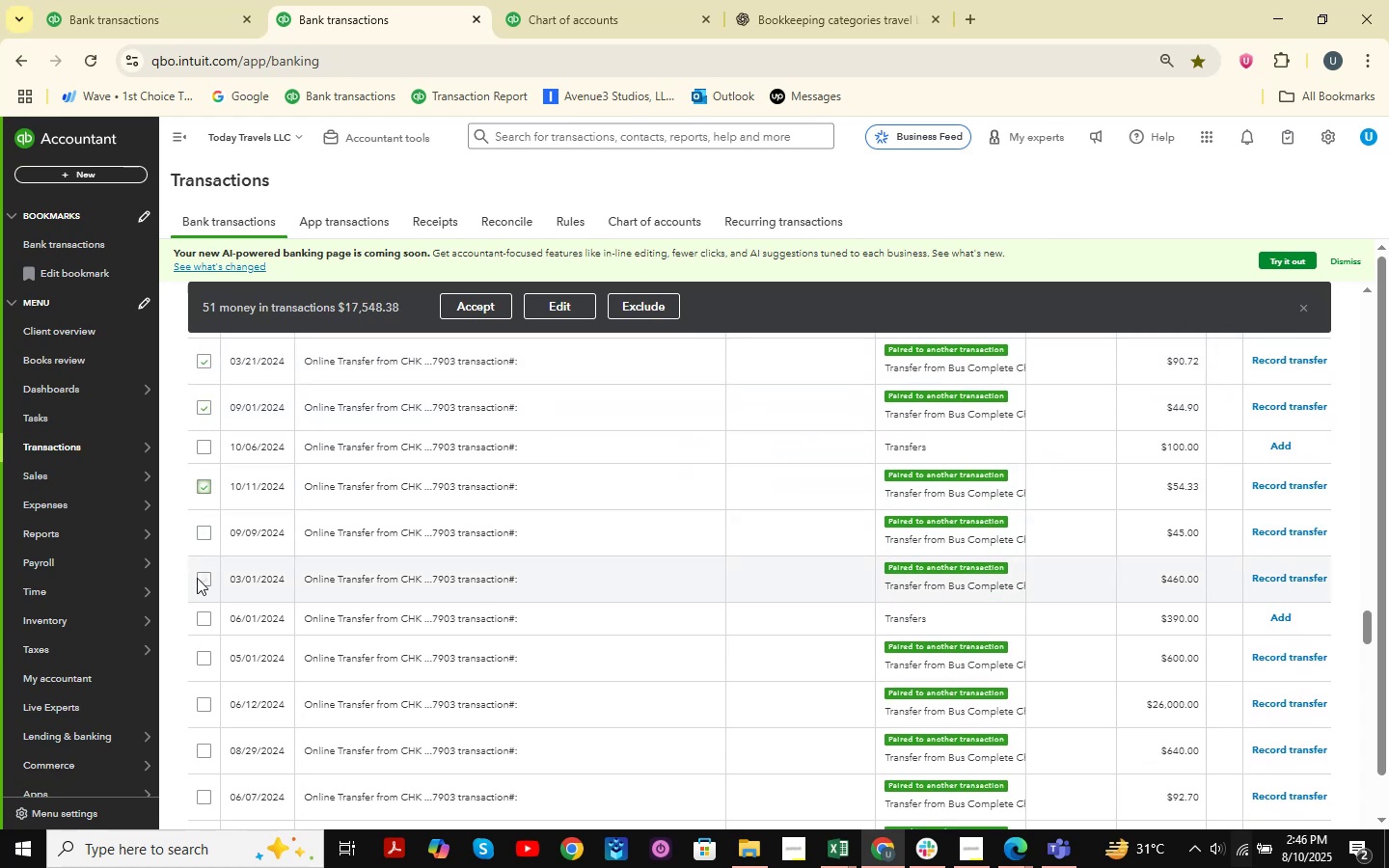 
left_click([202, 581])
 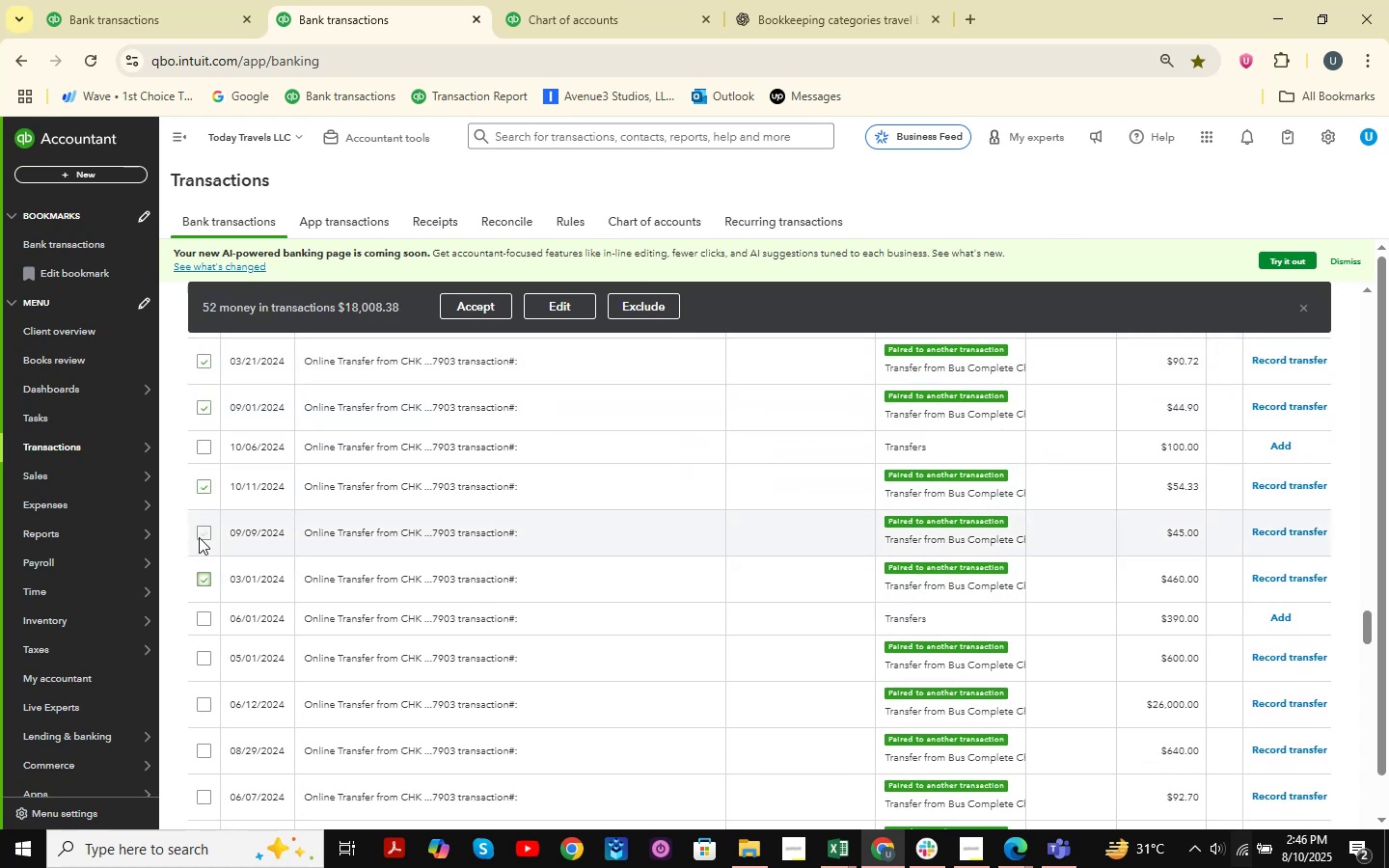 
left_click([201, 534])
 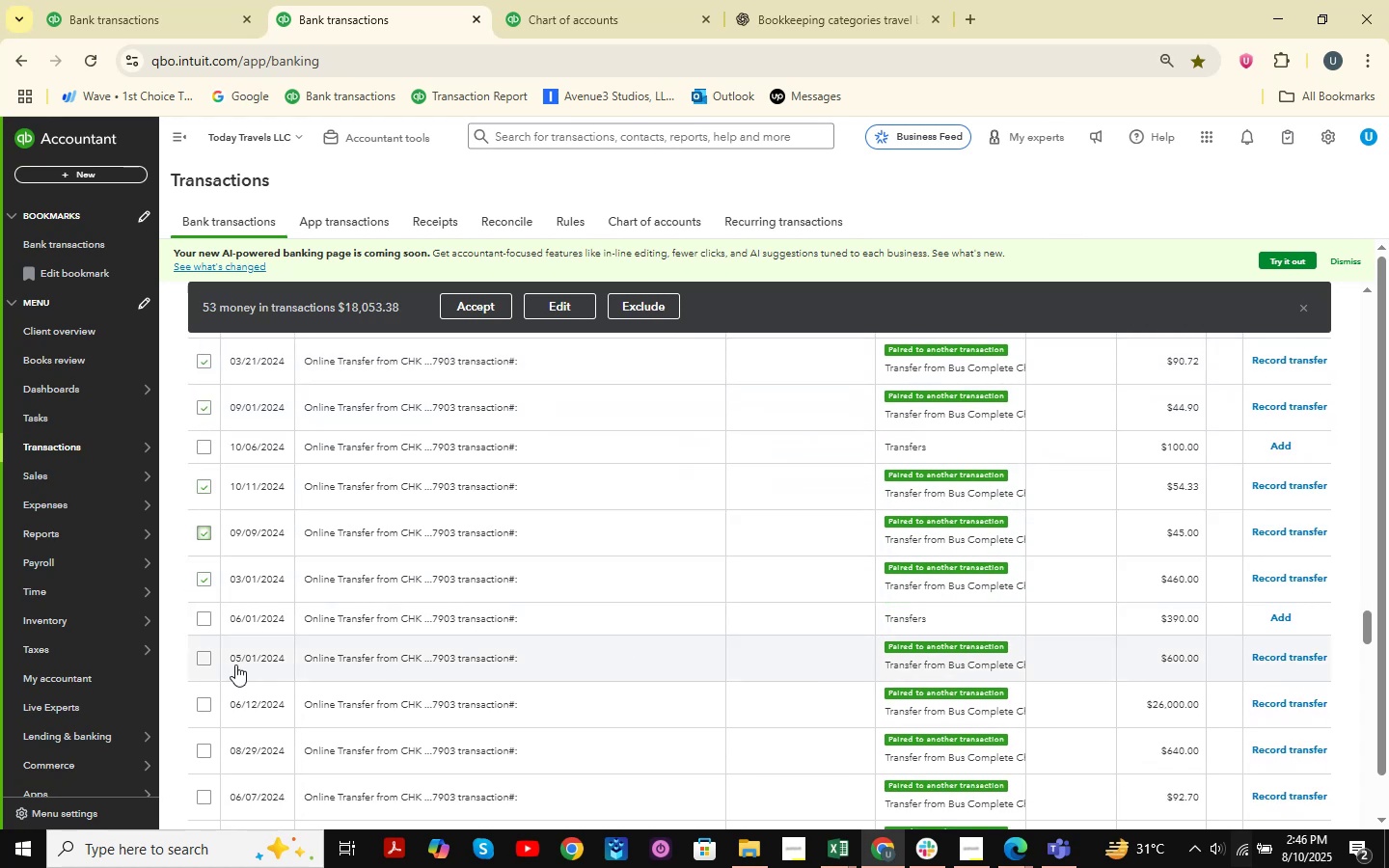 
left_click([204, 665])
 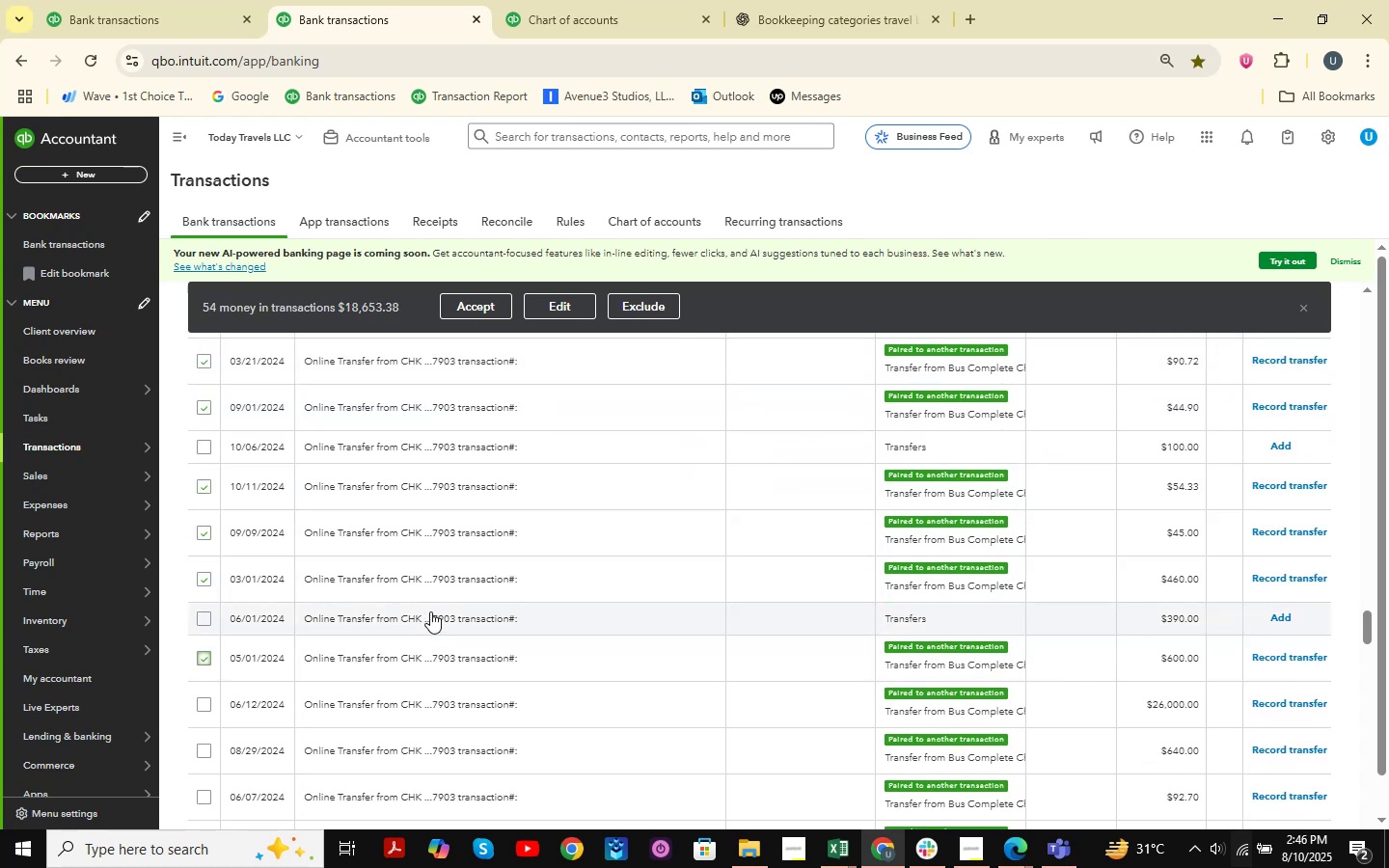 
scroll: coordinate [430, 611], scroll_direction: down, amount: 4.0
 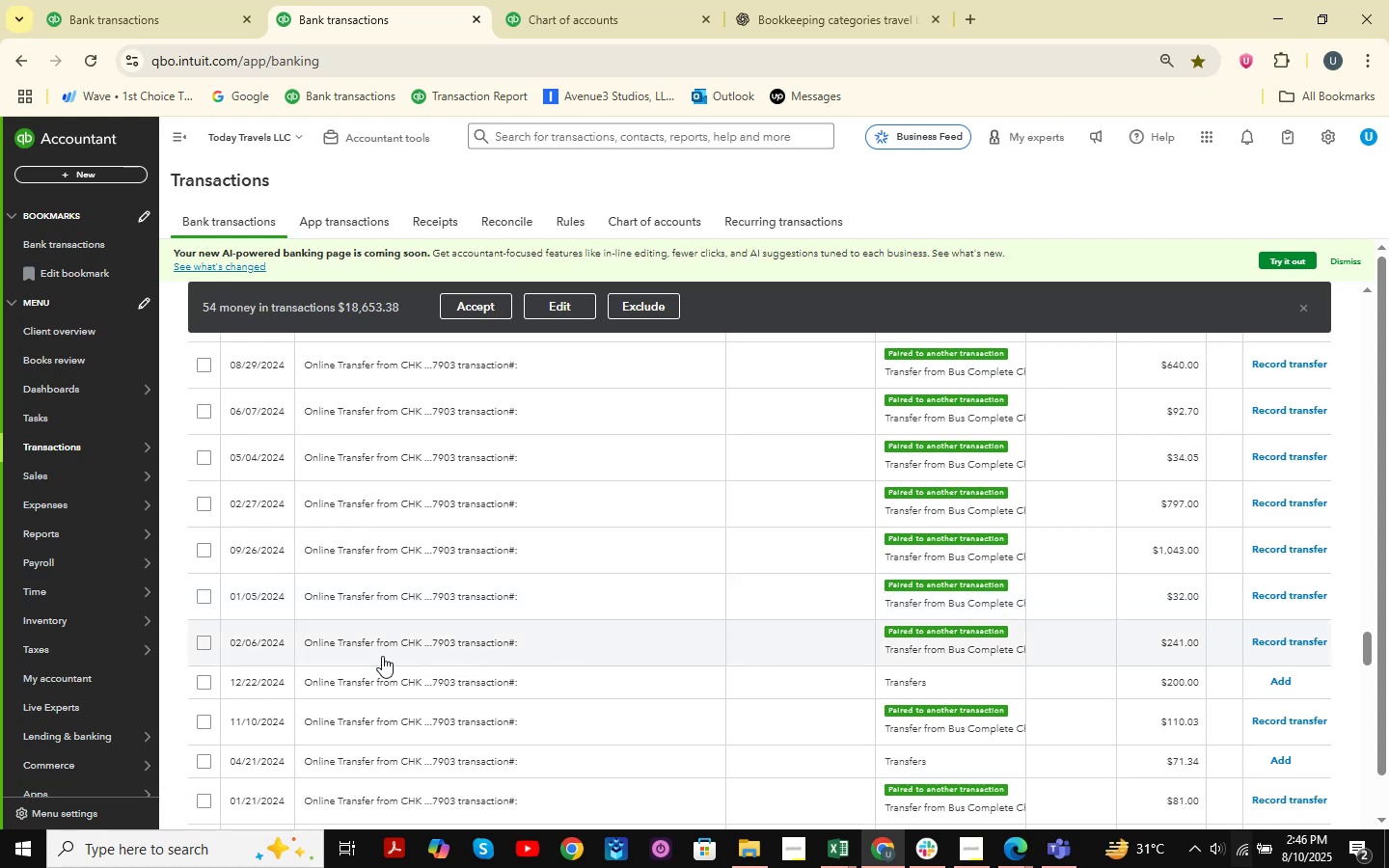 
hold_key(key=ShiftLeft, duration=0.45)
left_click([203, 646])
 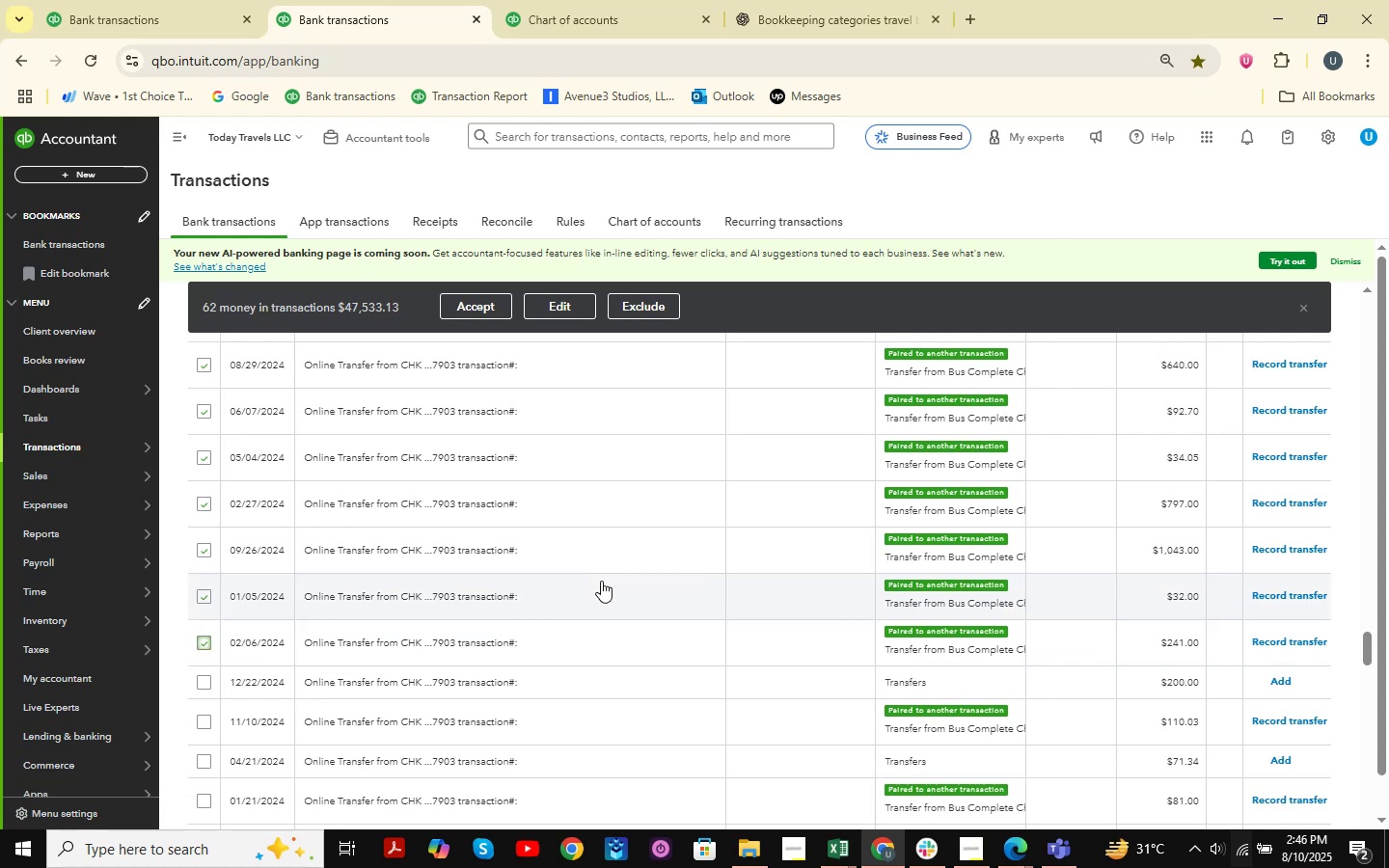 
scroll: coordinate [601, 581], scroll_direction: down, amount: 2.0
 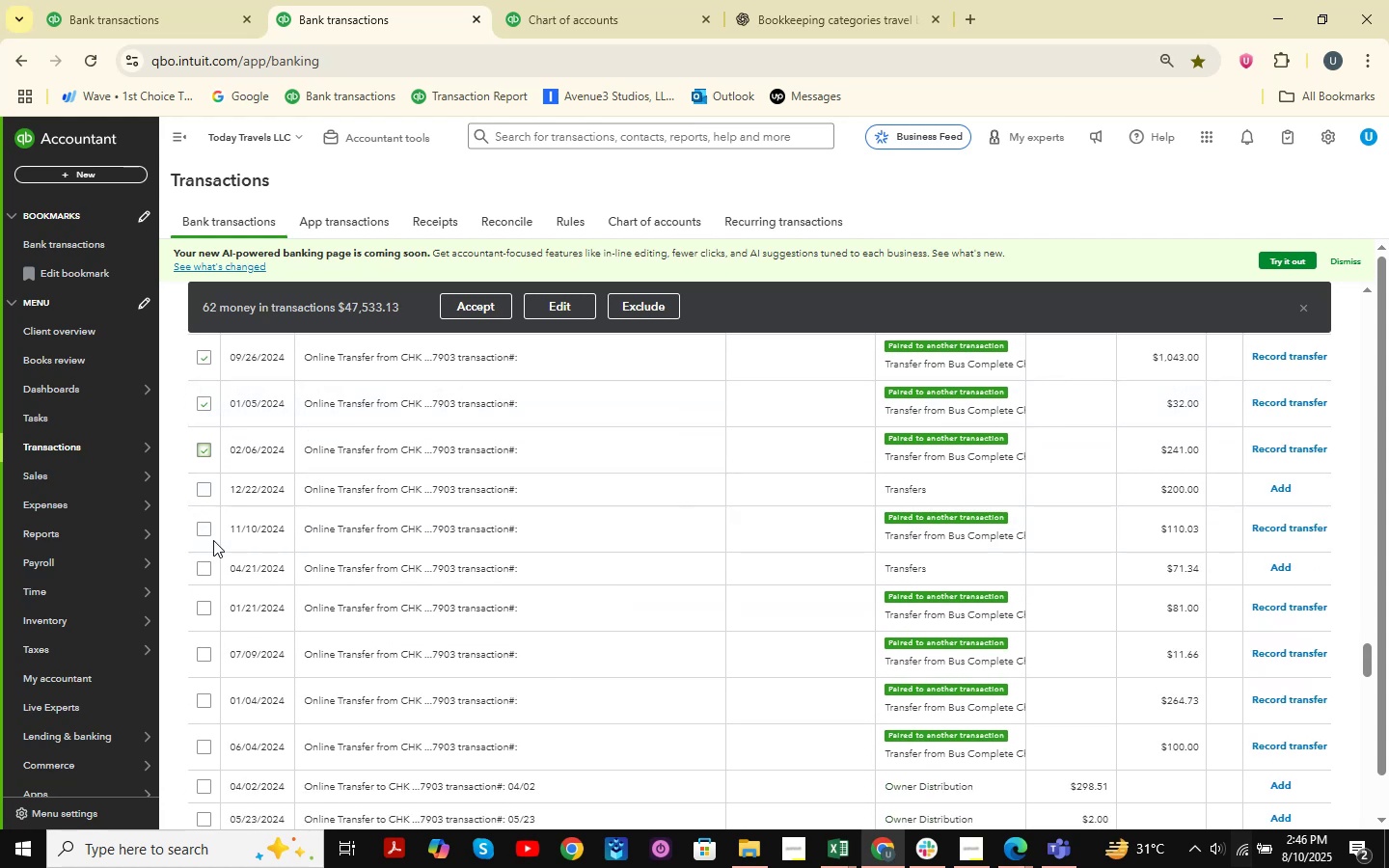 
left_click([202, 533])
 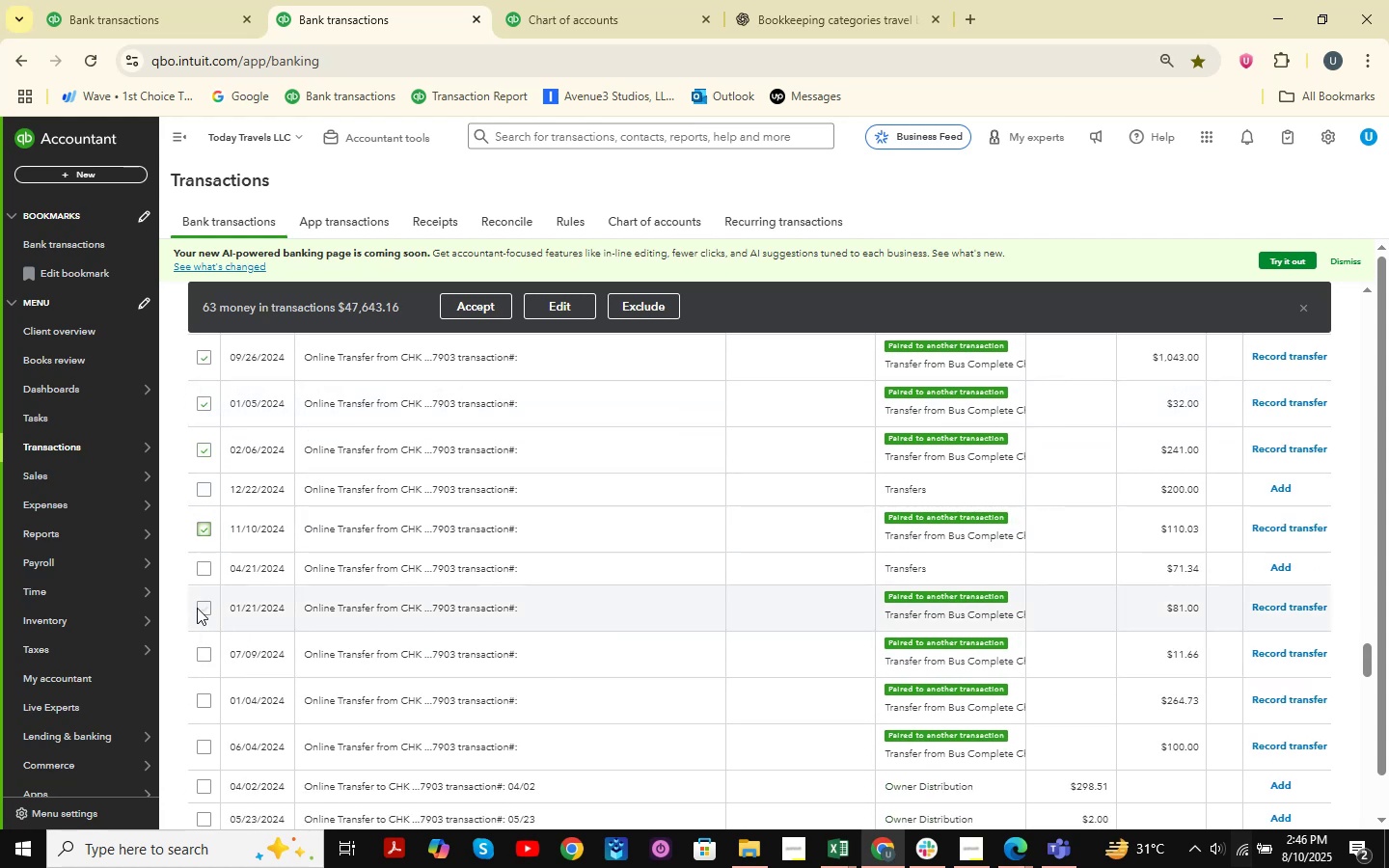 
left_click([197, 608])
 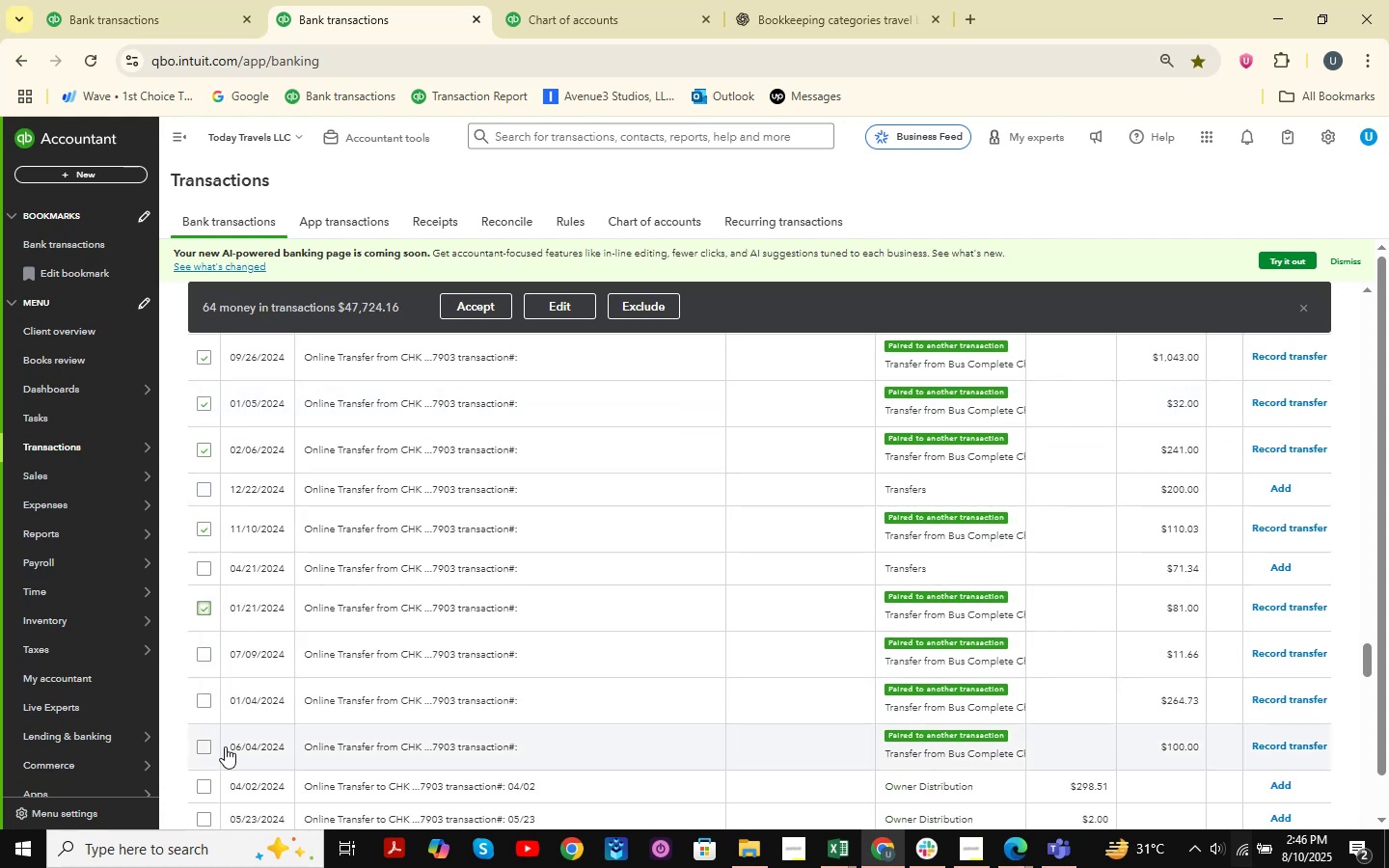 
hold_key(key=ShiftLeft, duration=0.62)
left_click([200, 747])
 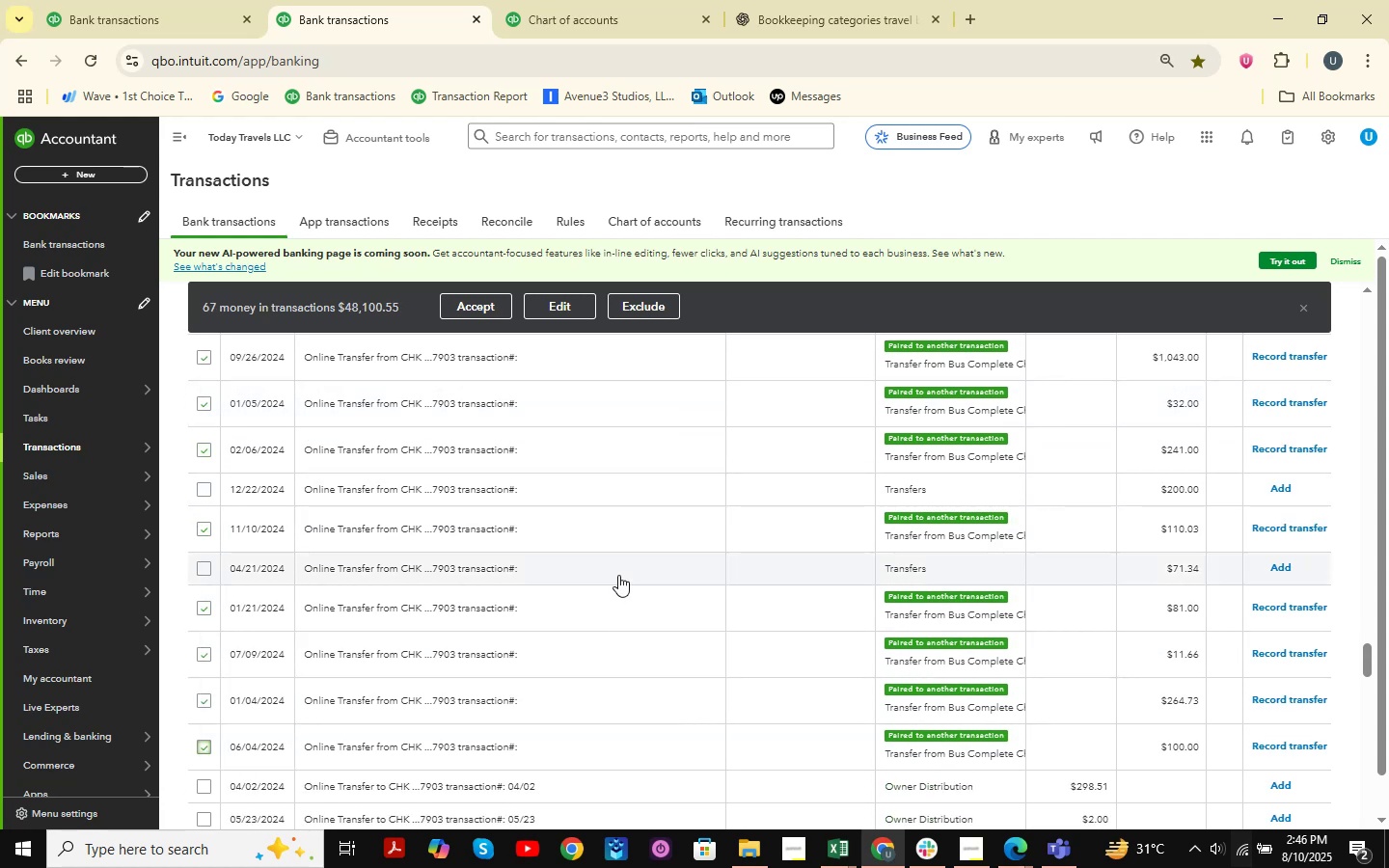 
scroll: coordinate [618, 575], scroll_direction: down, amount: 3.0
 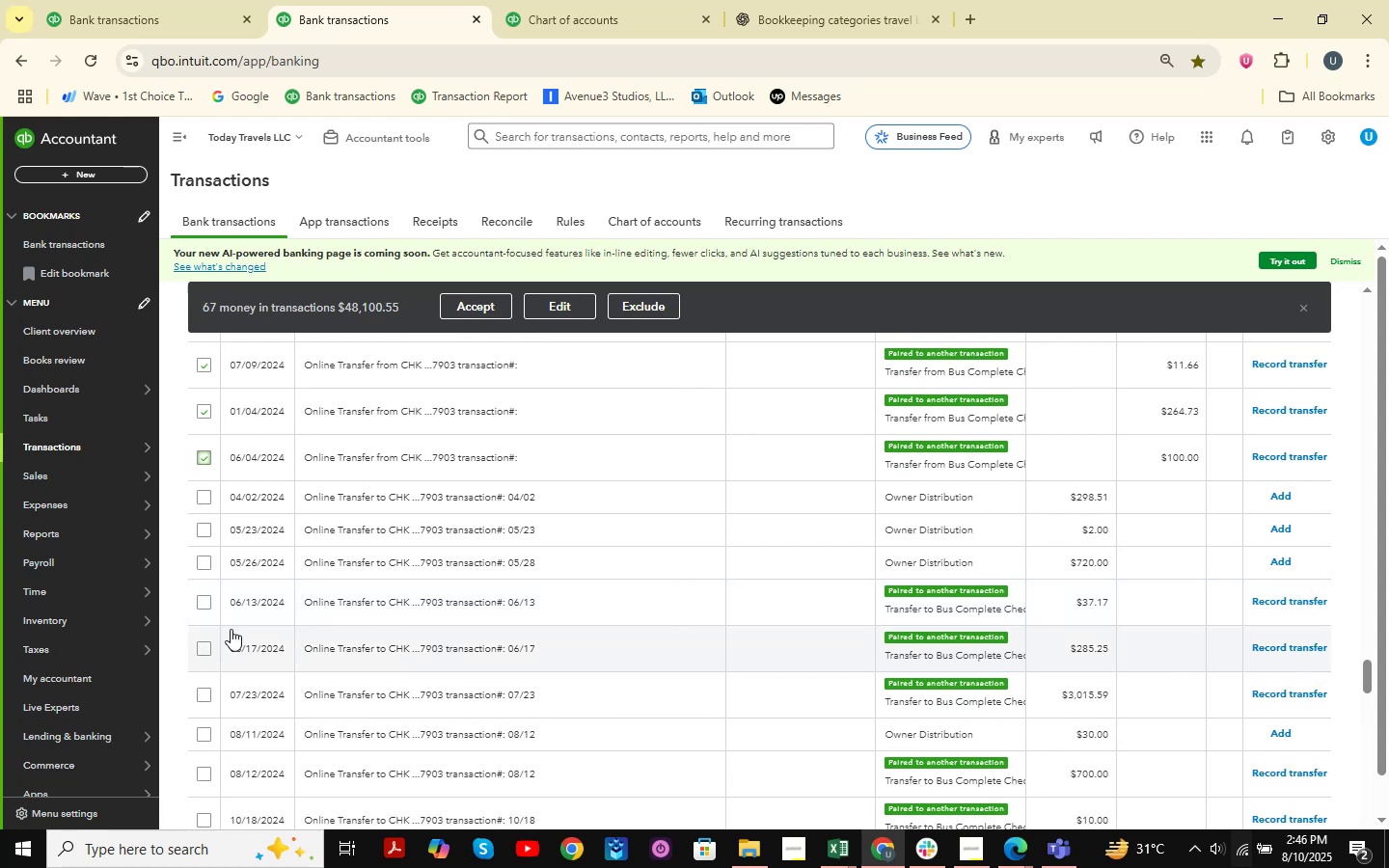 
left_click([198, 603])
 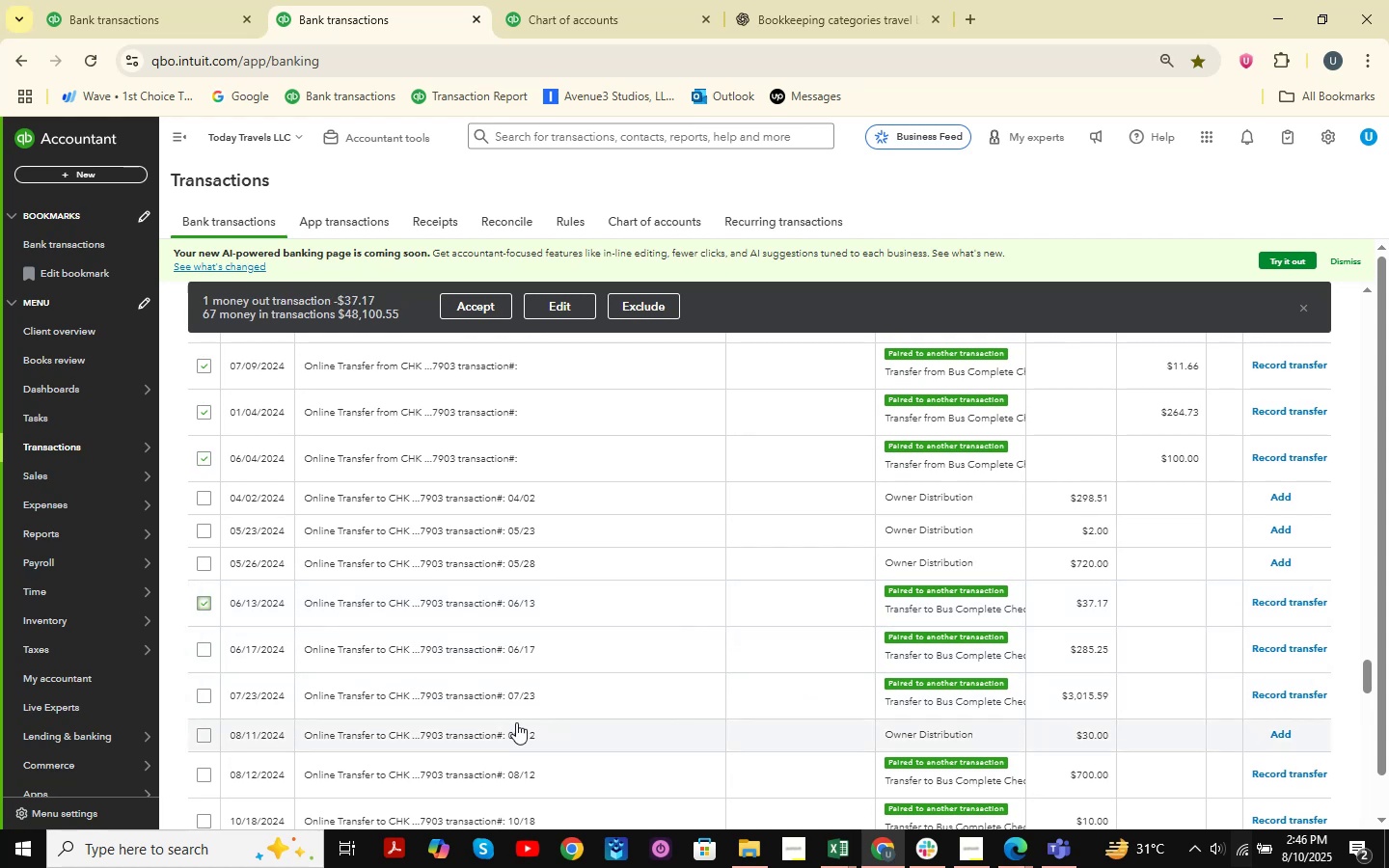 
hold_key(key=ShiftLeft, duration=1.51)
left_click([210, 695])
 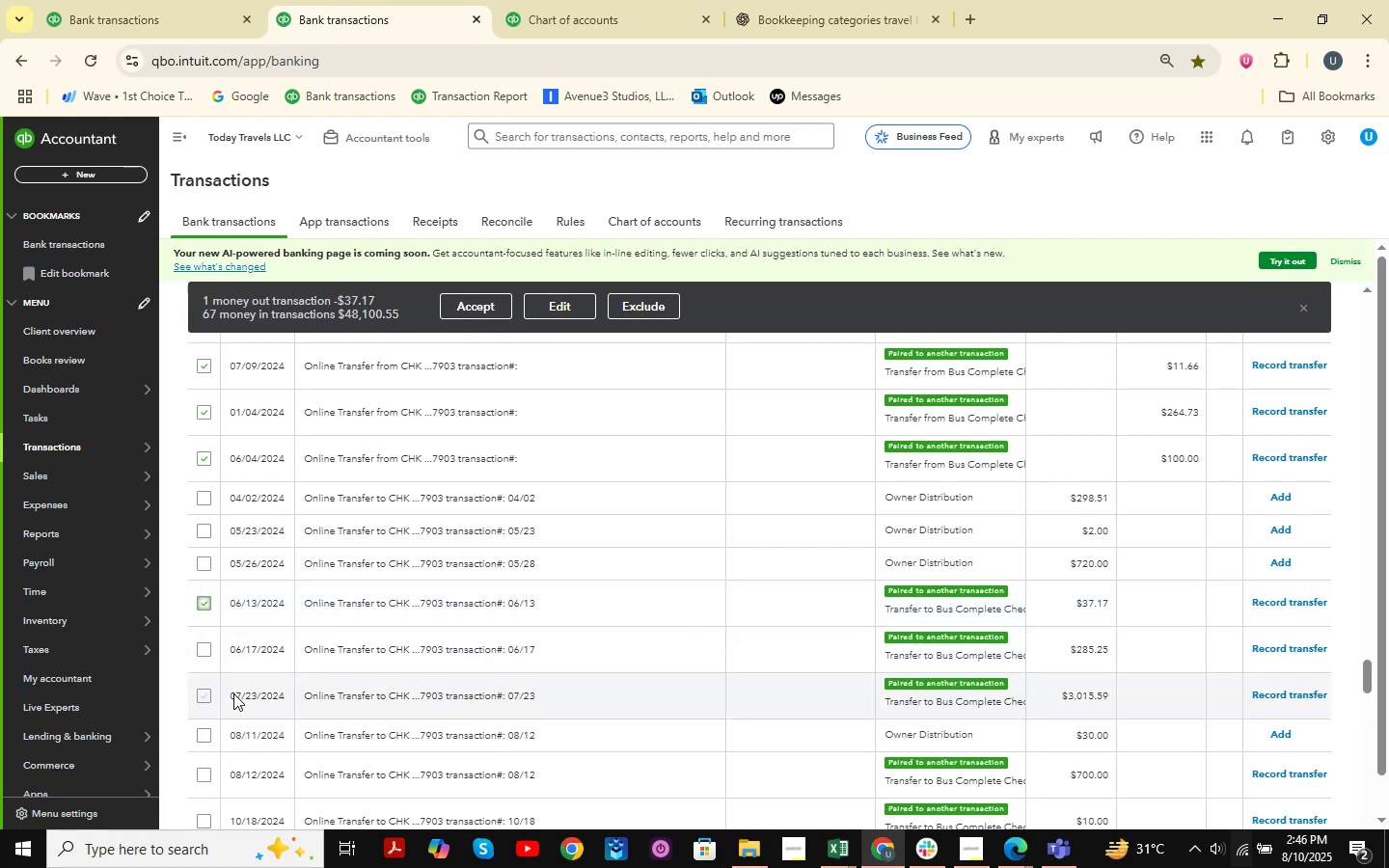 
key(Shift+ShiftLeft)
 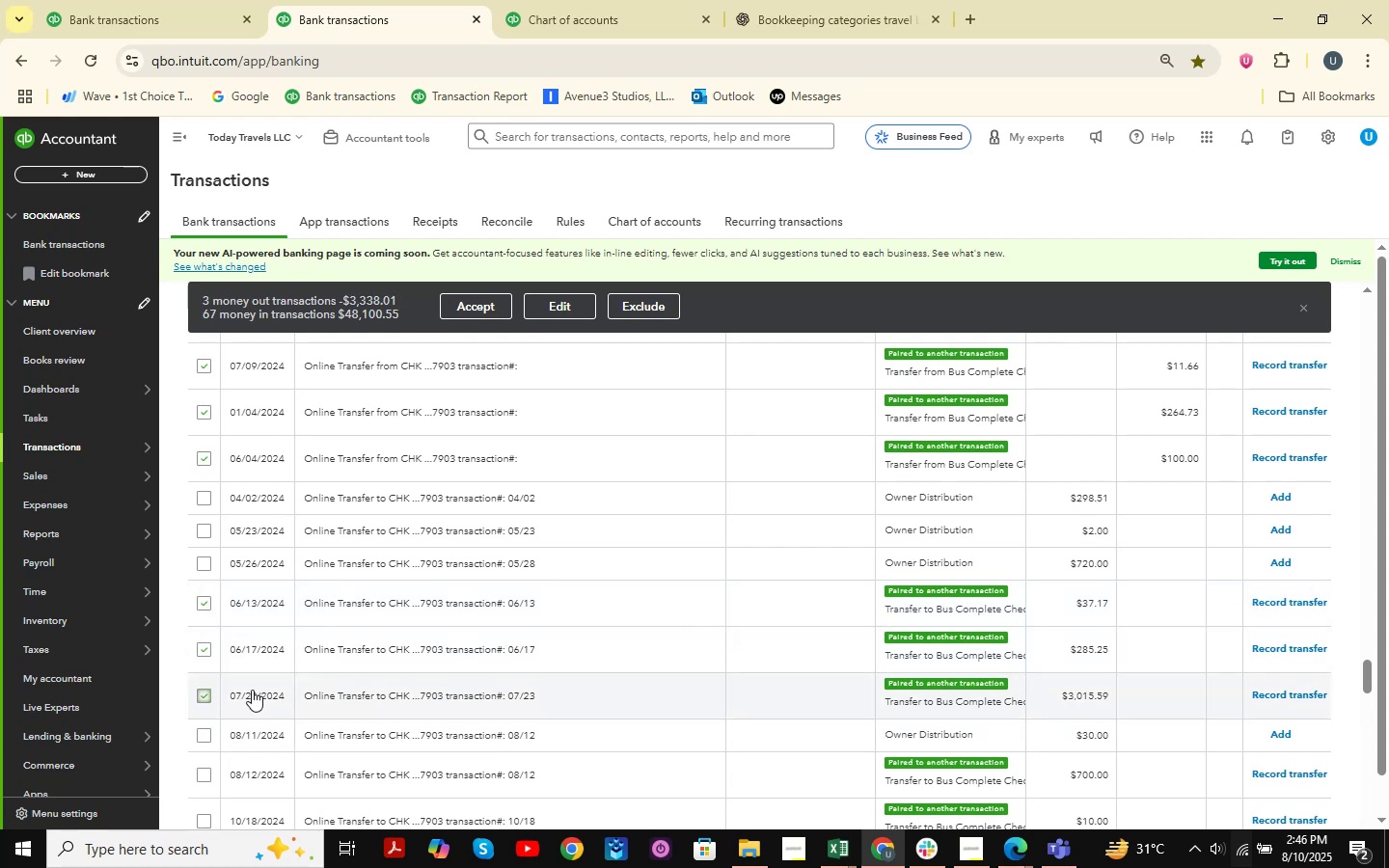 
key(Shift+ShiftLeft)
 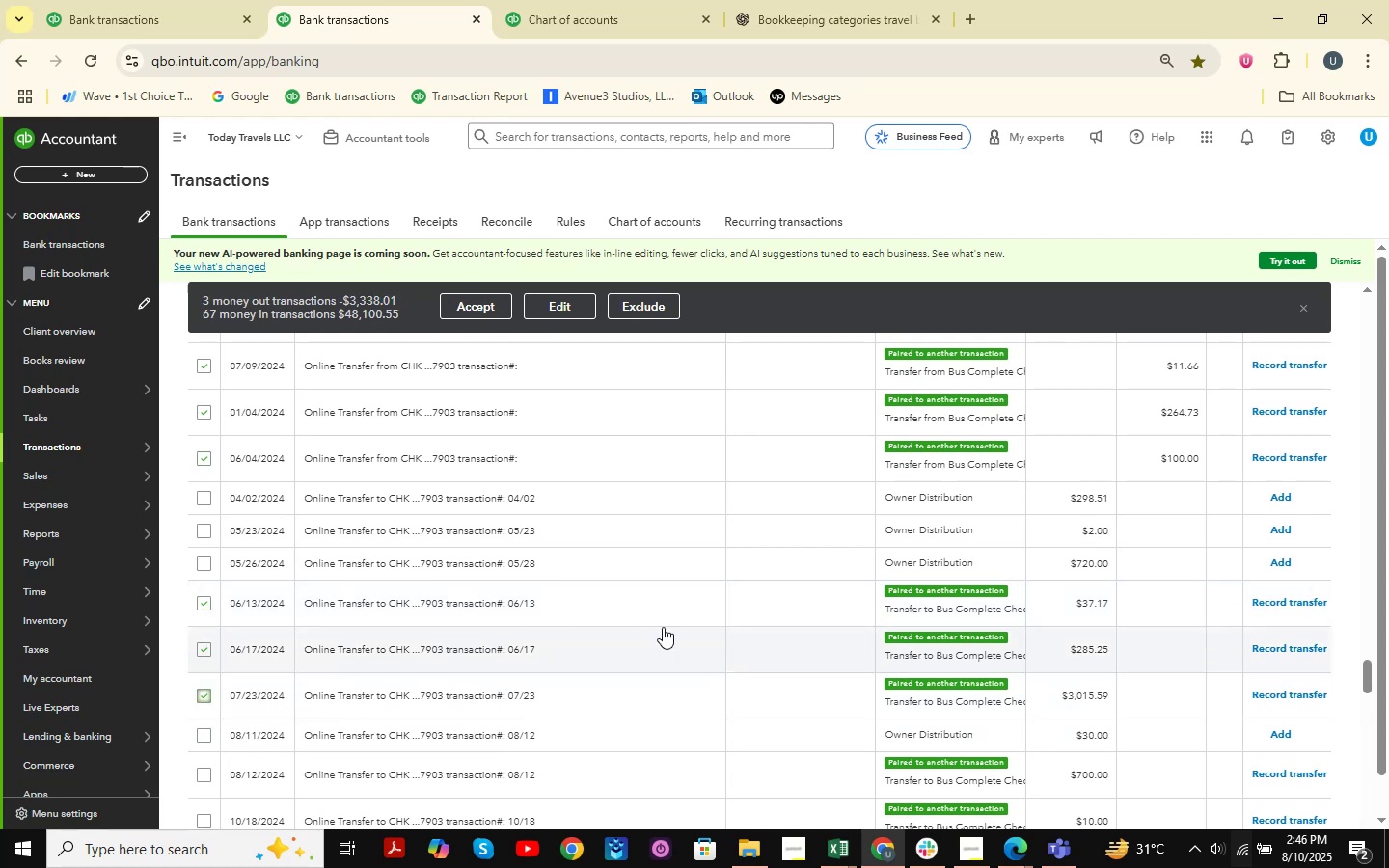 
scroll: coordinate [719, 613], scroll_direction: down, amount: 2.0
 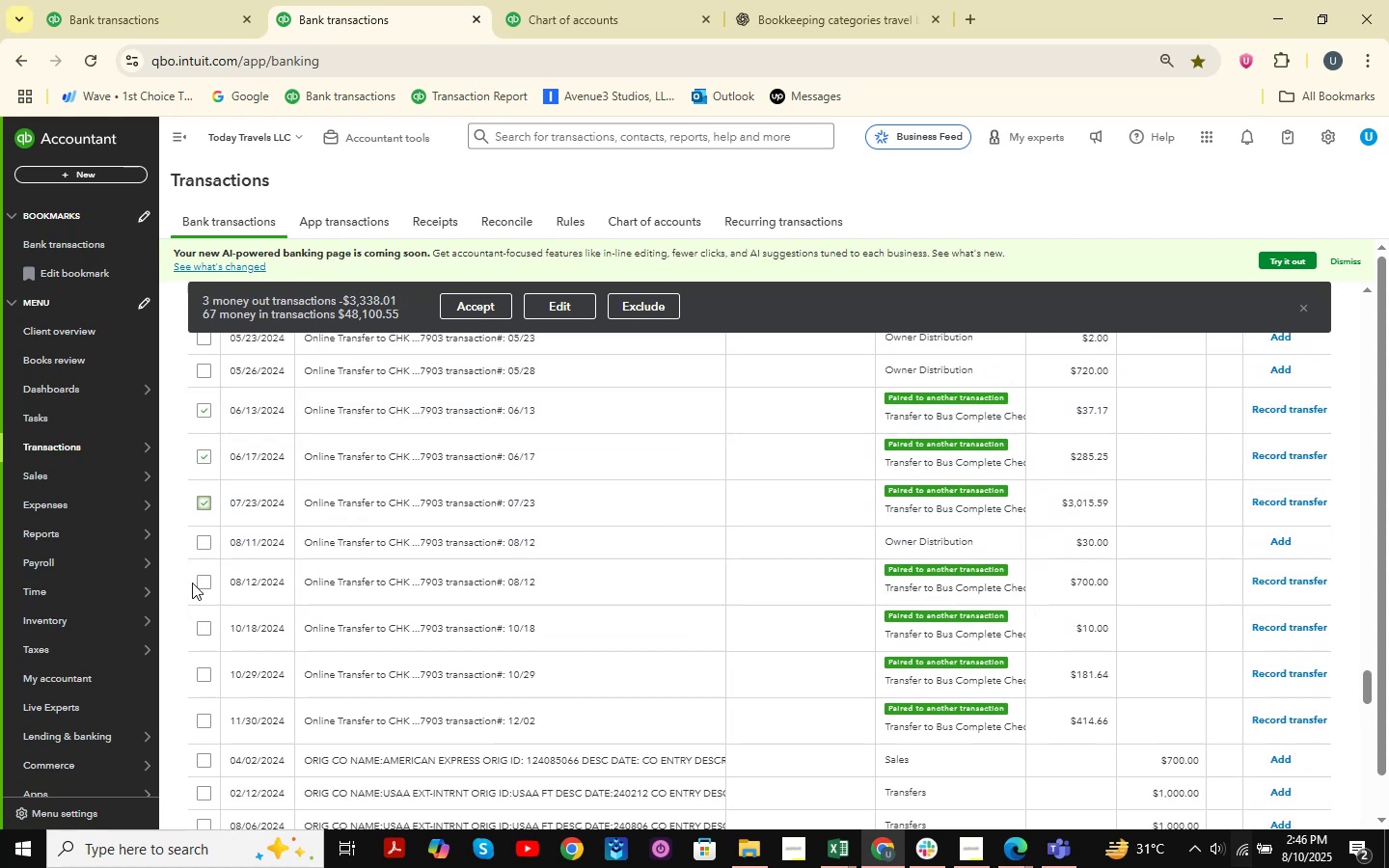 
left_click([204, 583])
 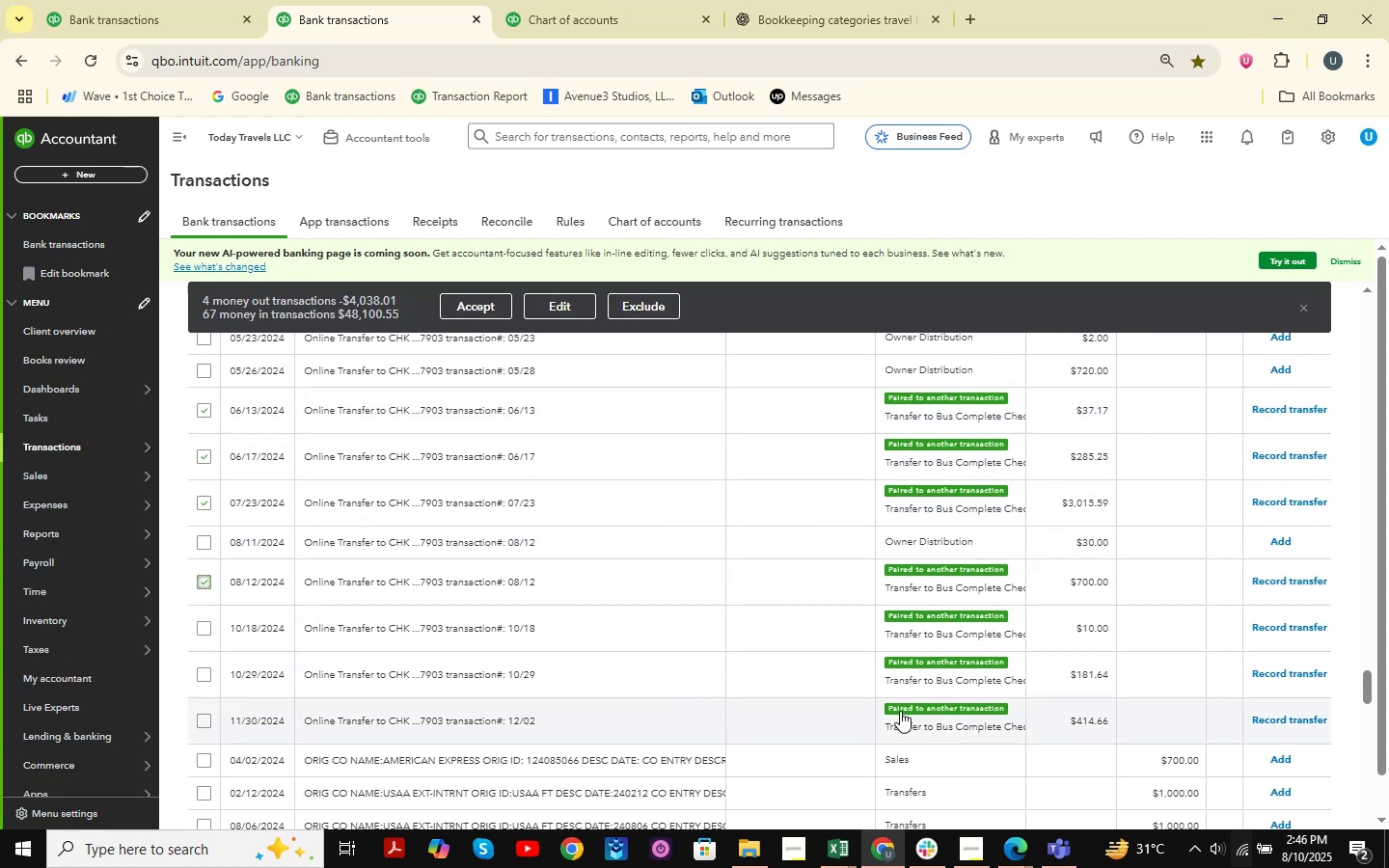 
hold_key(key=ShiftLeft, duration=0.95)
left_click([203, 723])
 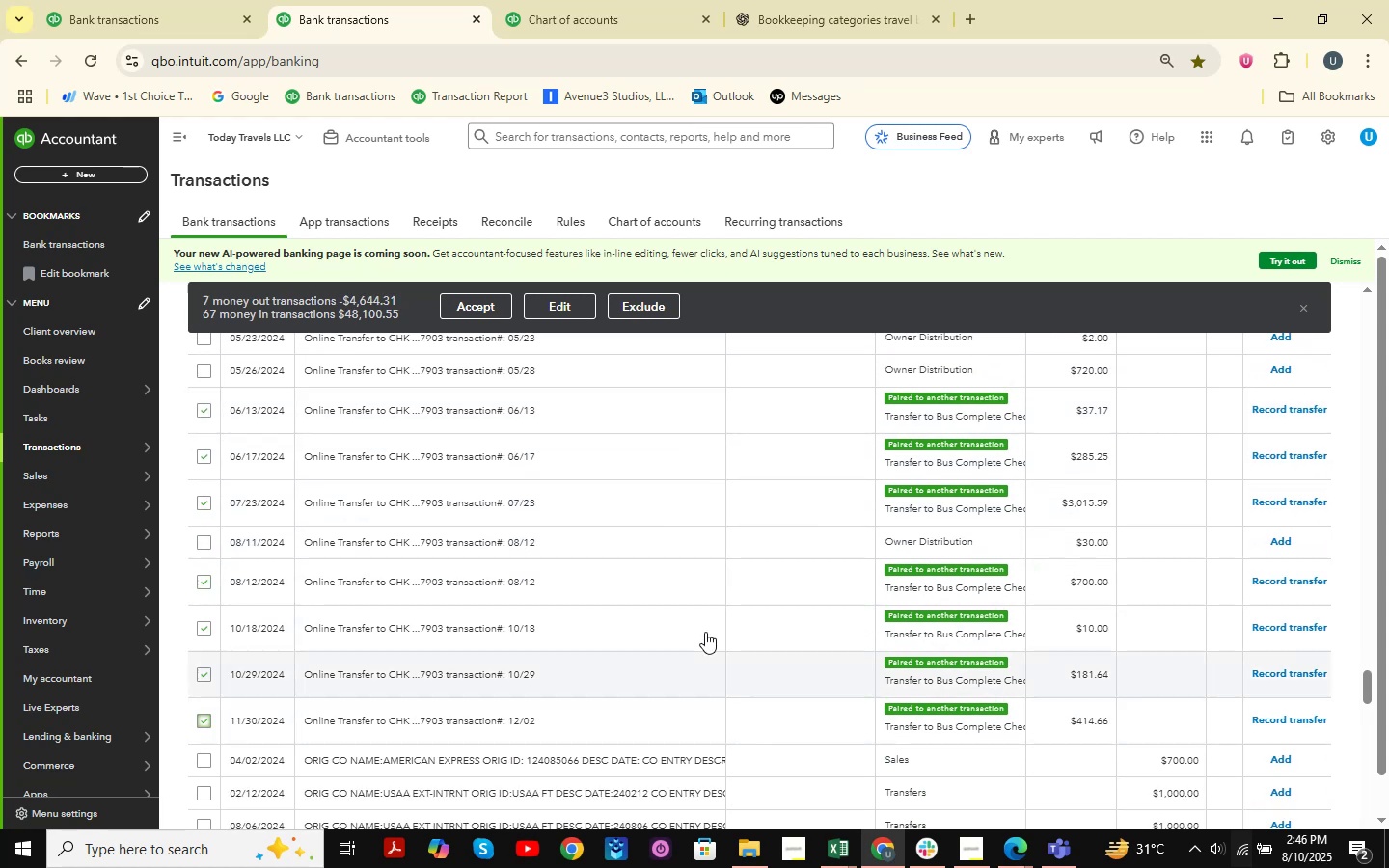 
scroll: coordinate [743, 610], scroll_direction: down, amount: 49.0
 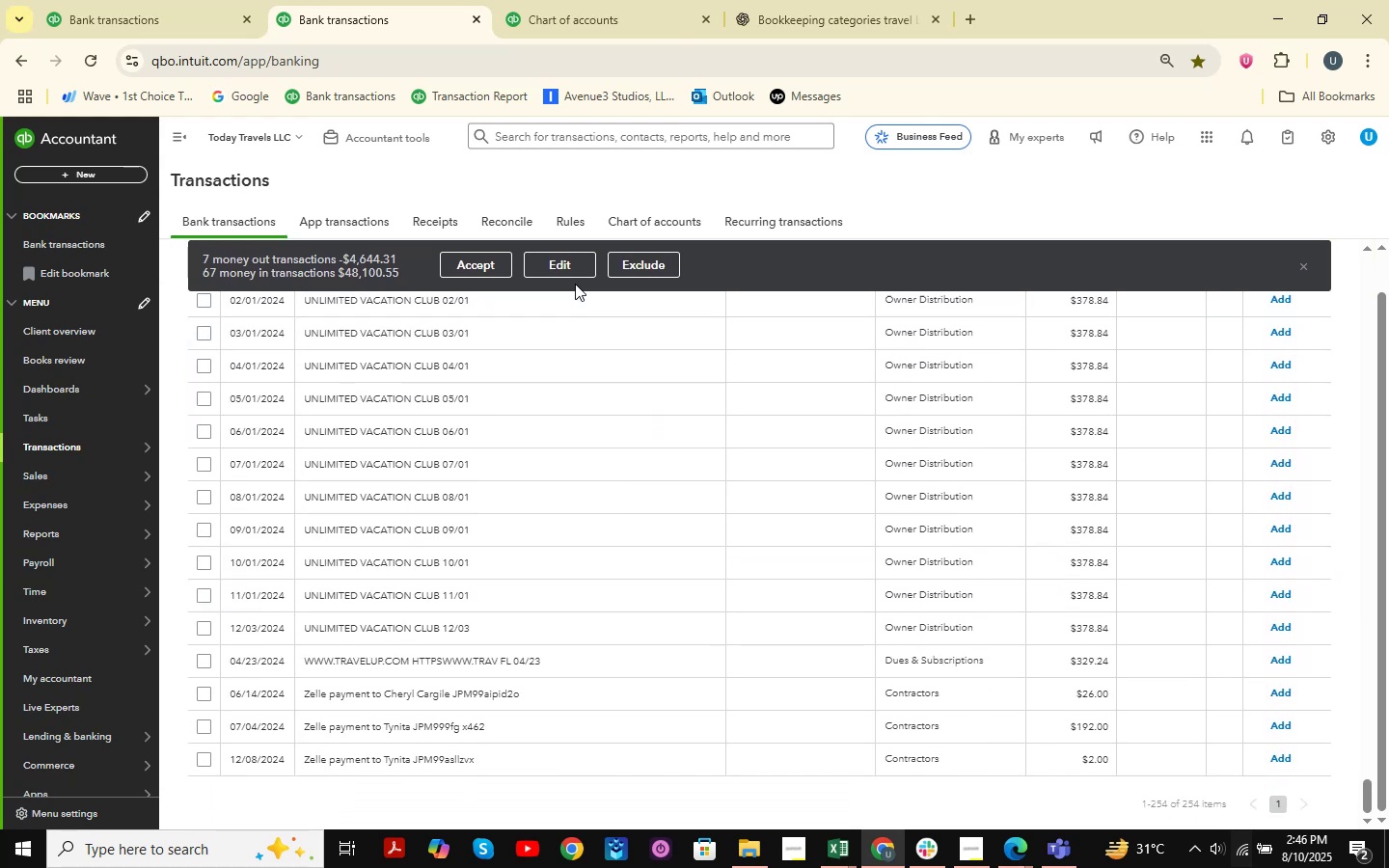 
left_click([577, 258])
 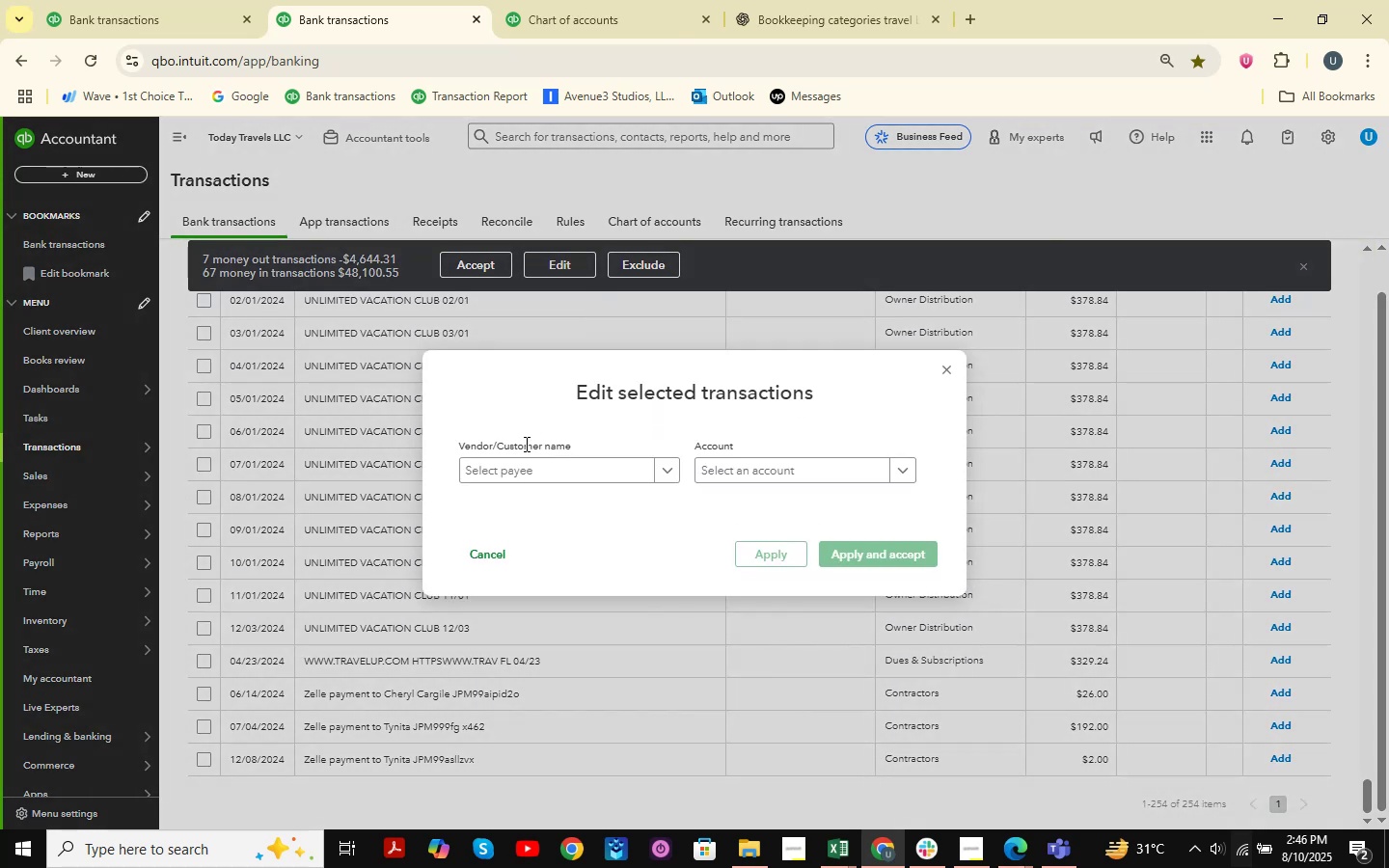 
left_click([790, 473])
 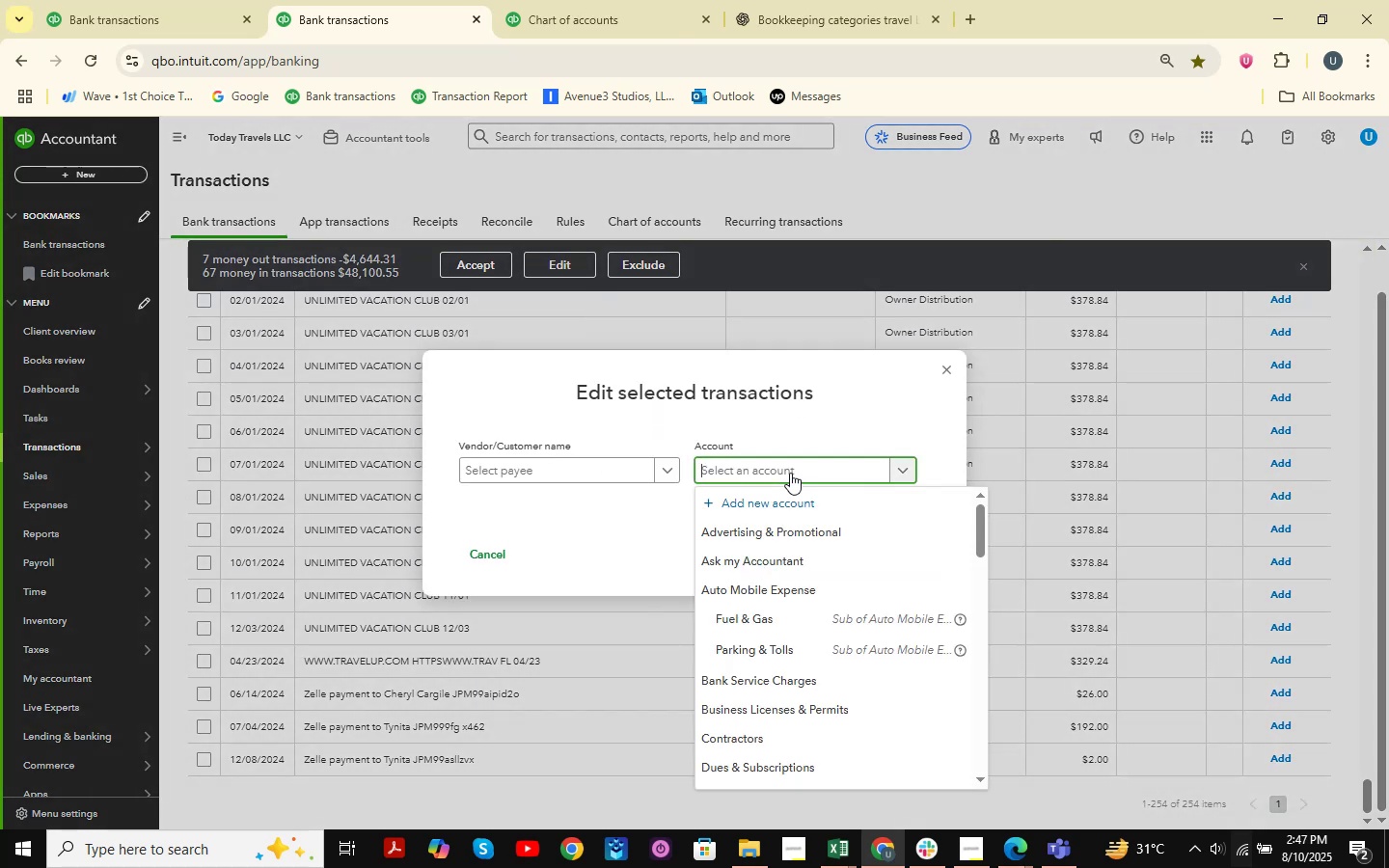 
type(transfers)
 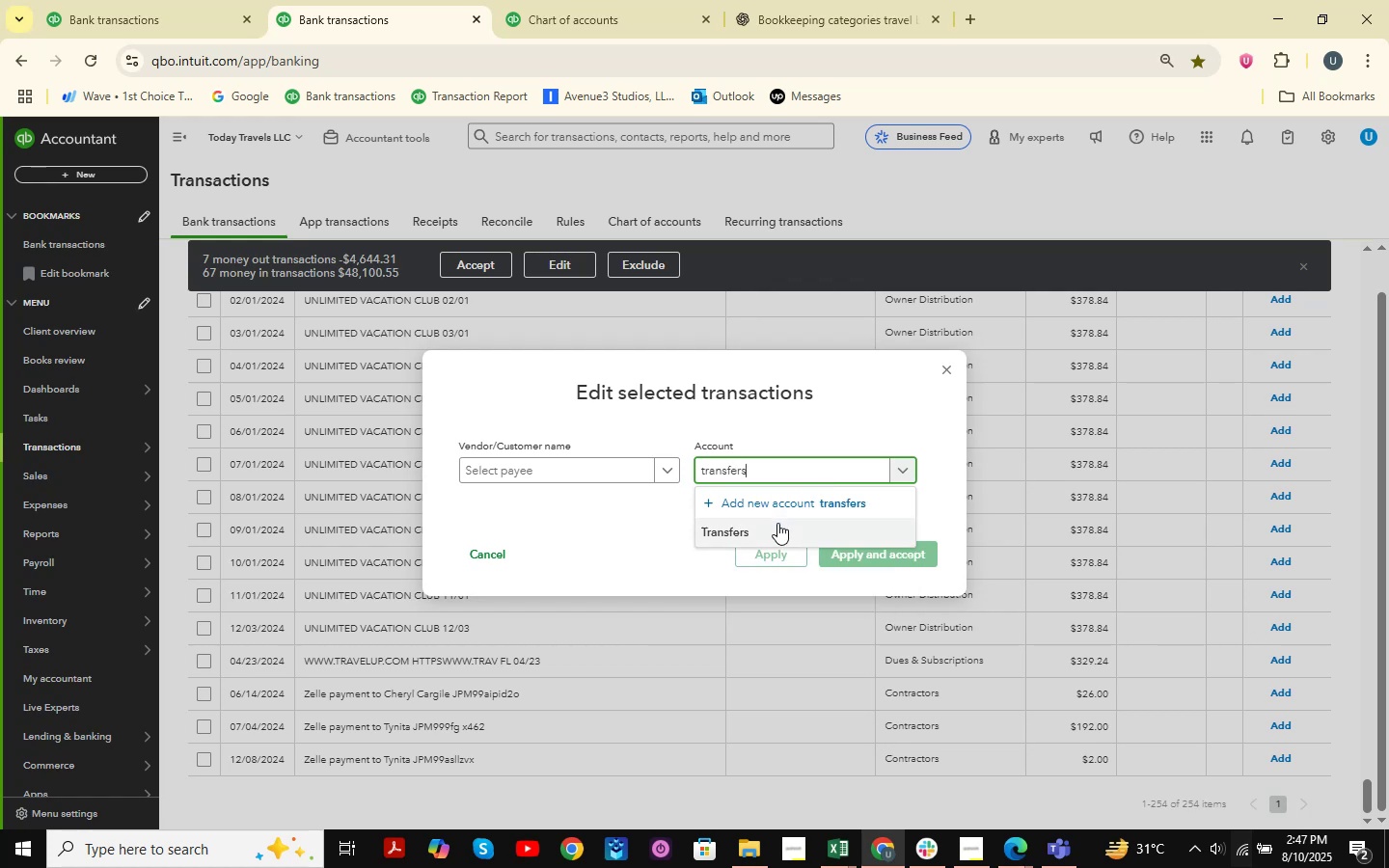 
left_click([777, 533])
 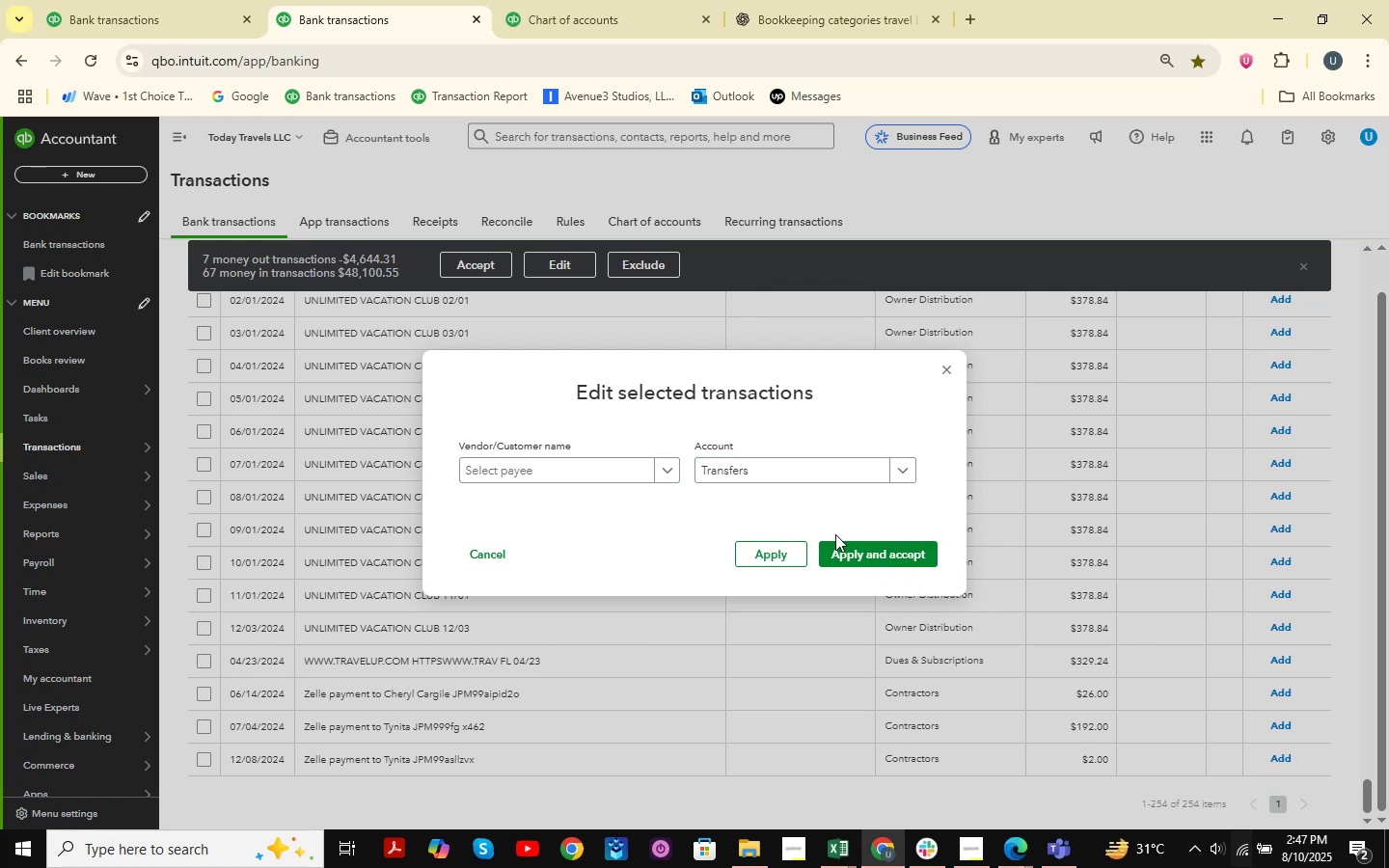 
left_click([870, 548])
 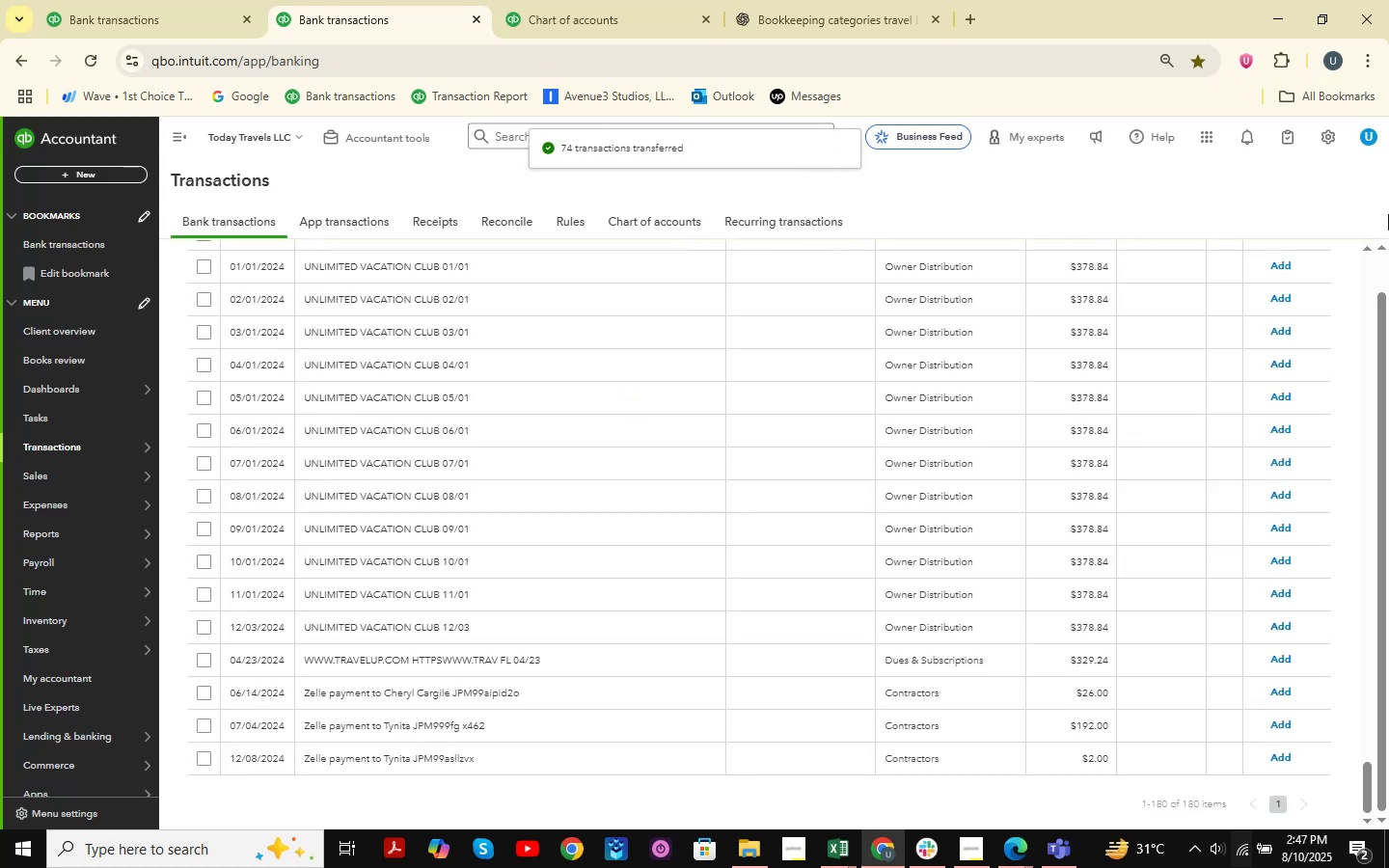 
wait(20.74)
 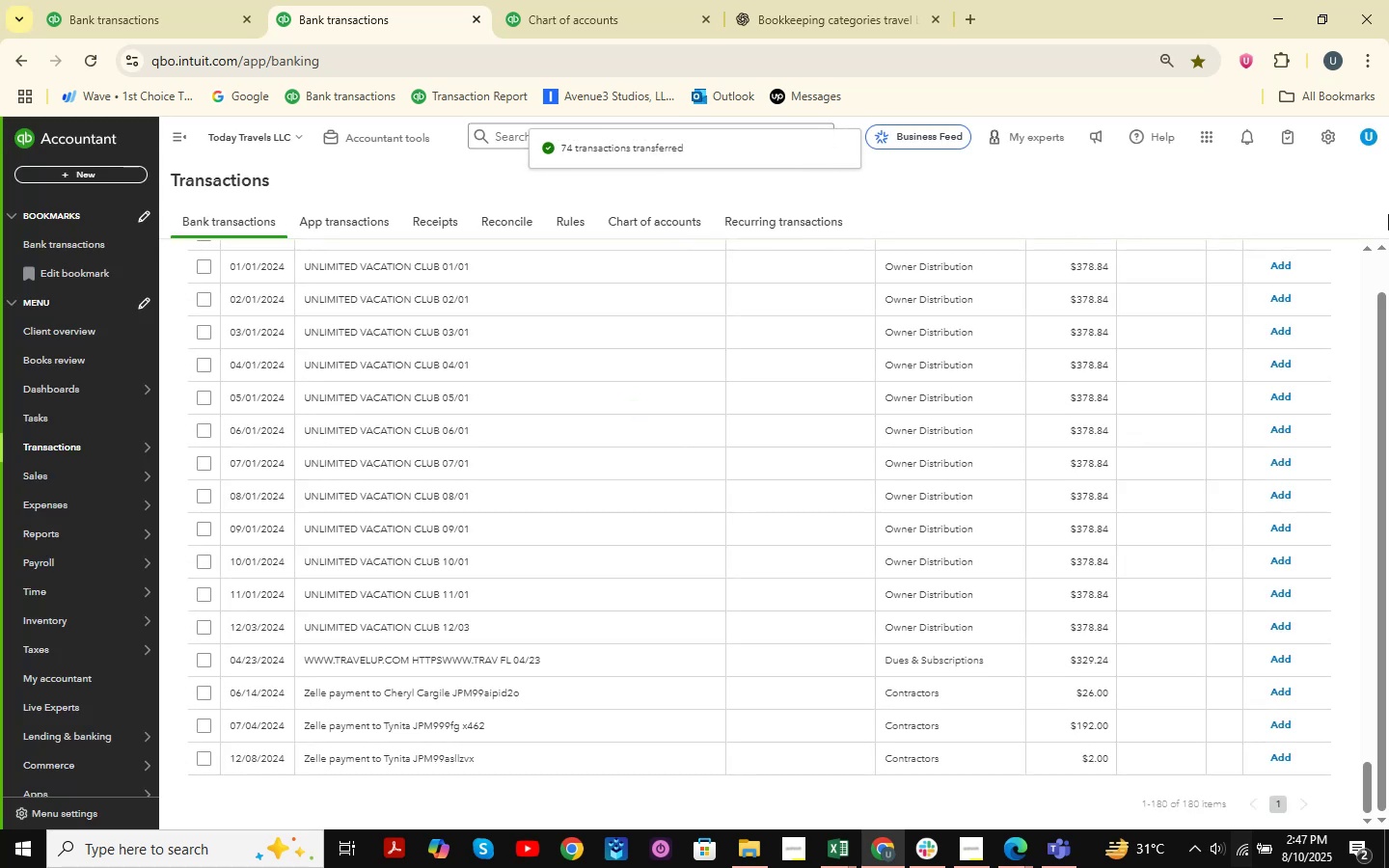 
scroll: coordinate [469, 495], scroll_direction: up, amount: 52.0
 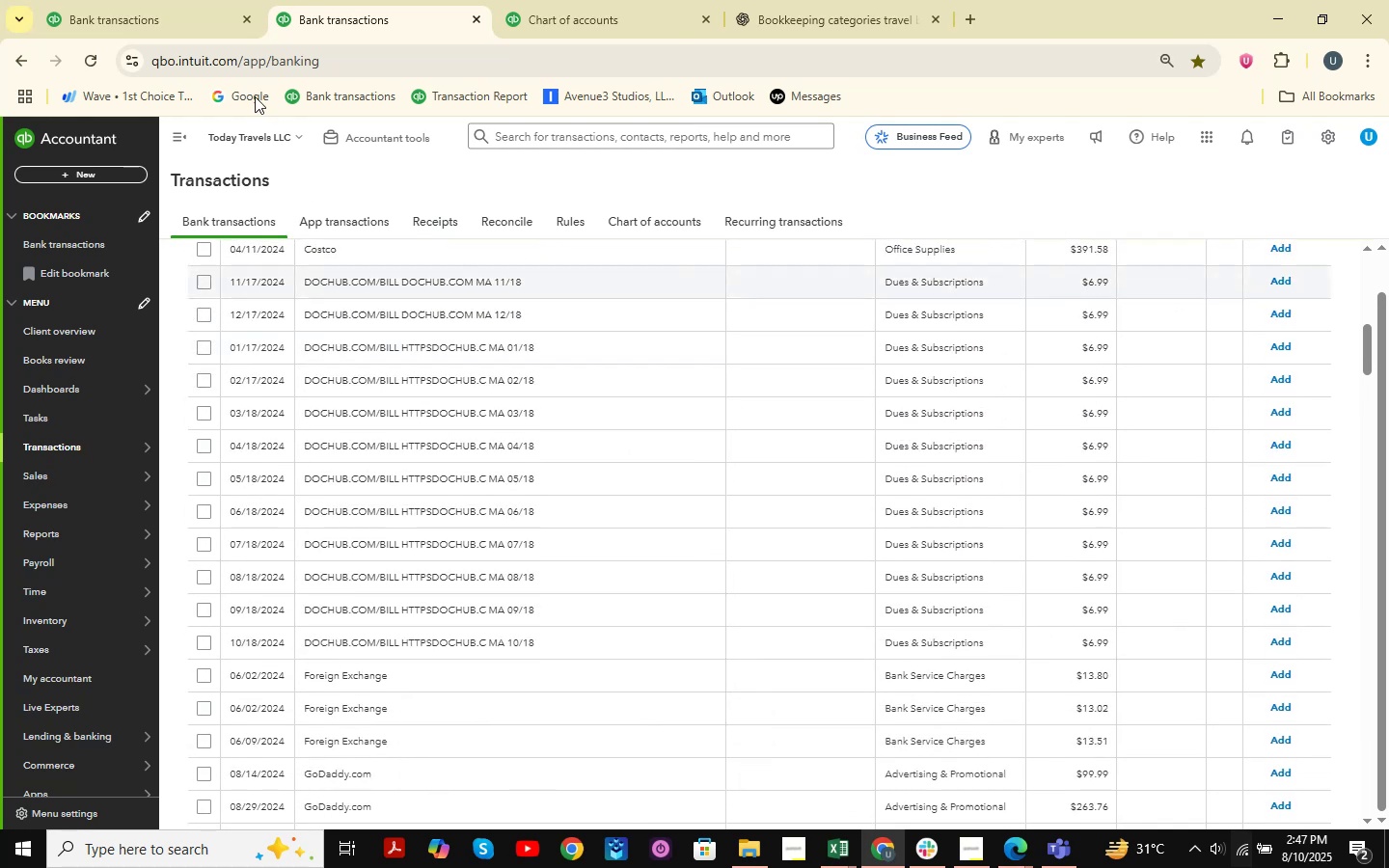 
left_click([218, 0])
 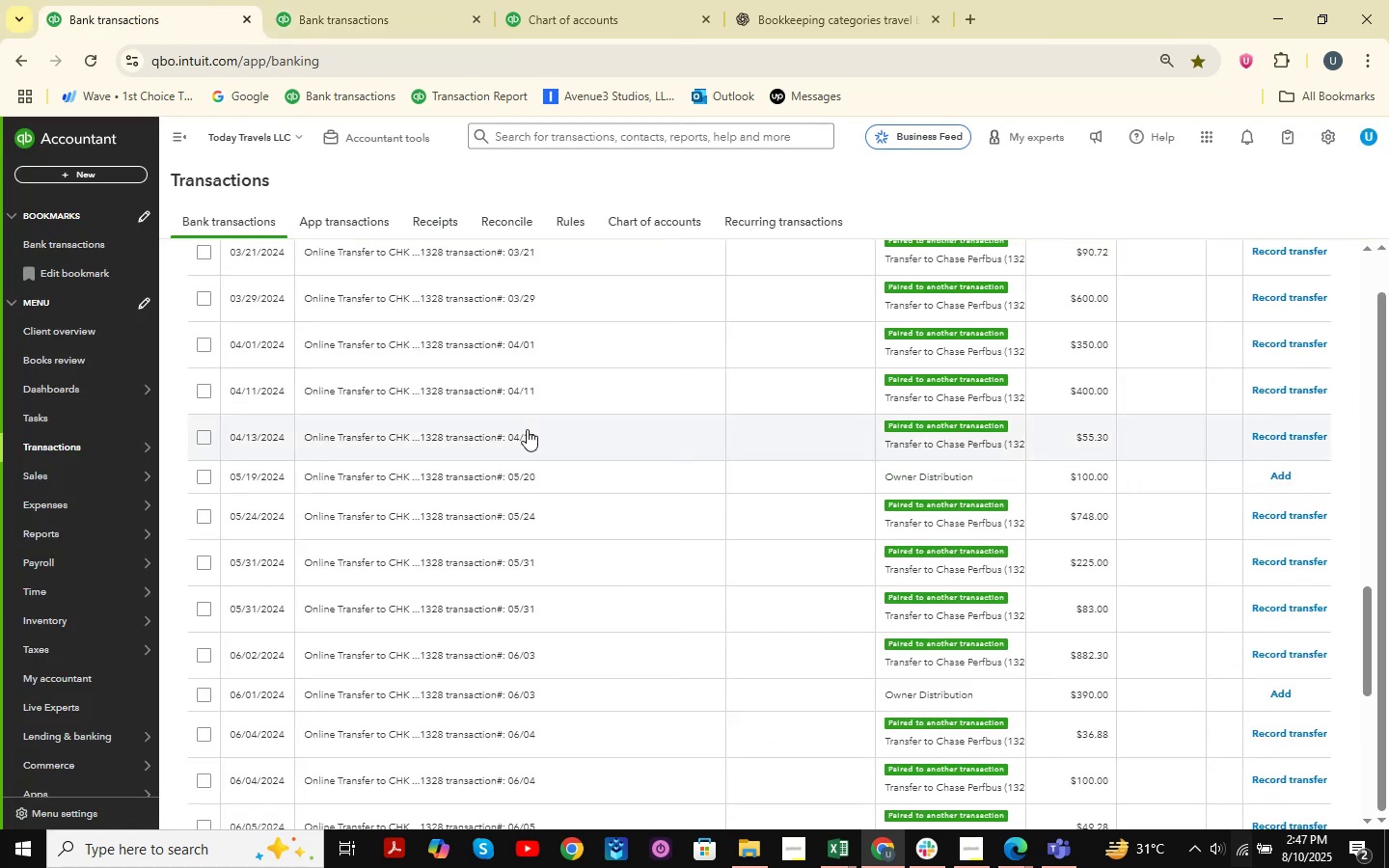 
scroll: coordinate [521, 509], scroll_direction: up, amount: 16.0
 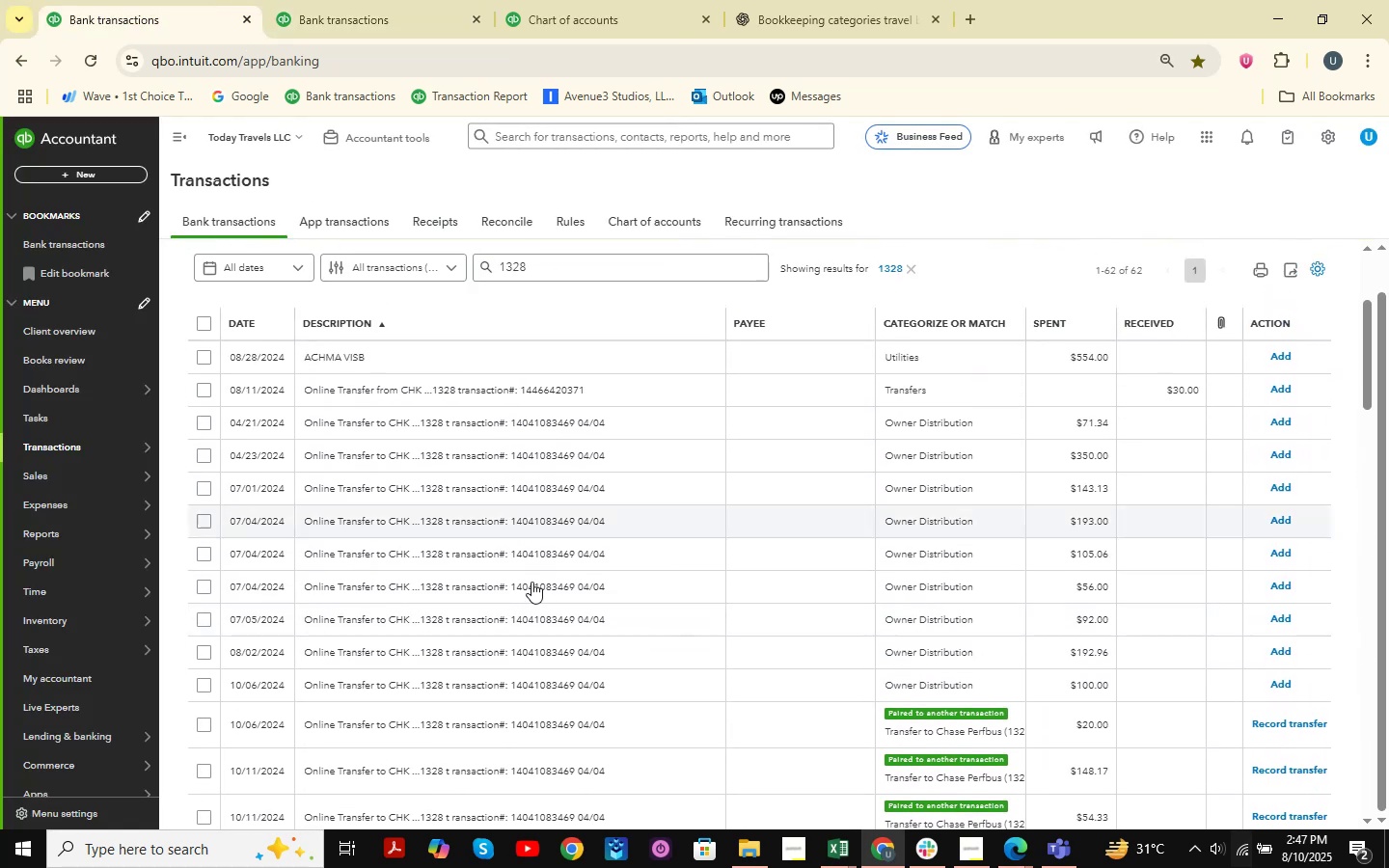 
scroll: coordinate [524, 576], scroll_direction: down, amount: 3.0
 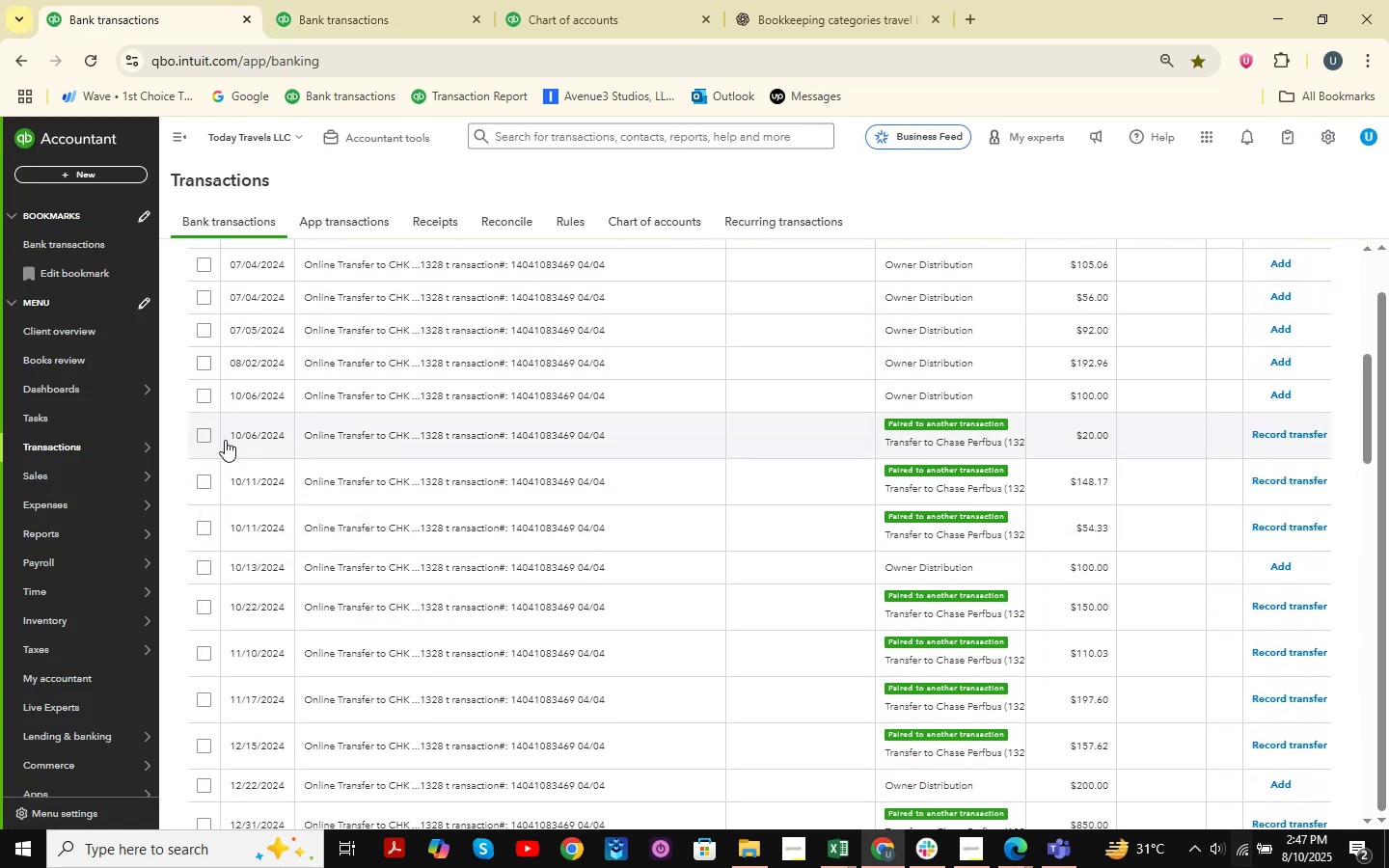 
left_click([198, 436])
 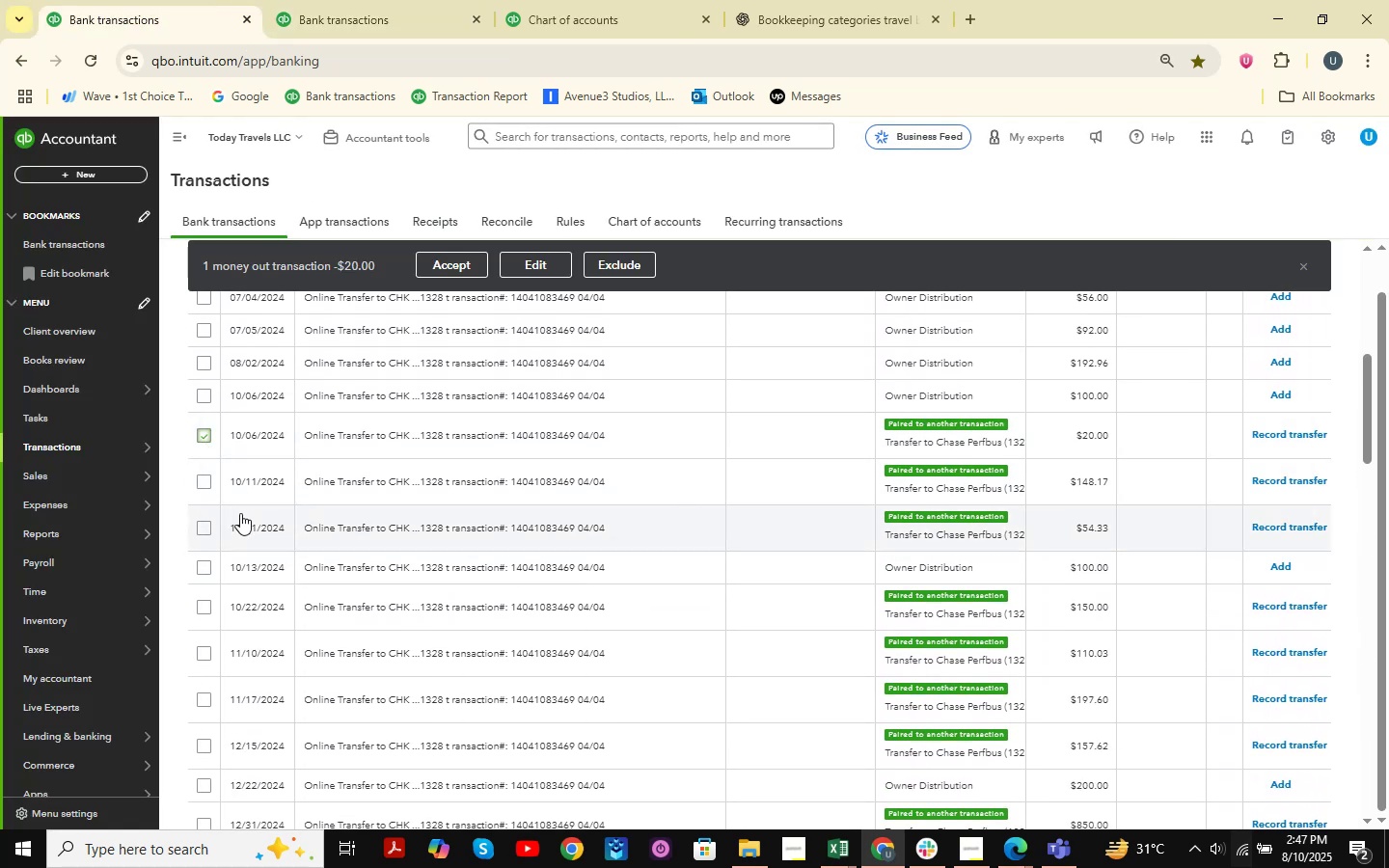 
left_click([381, 0])
 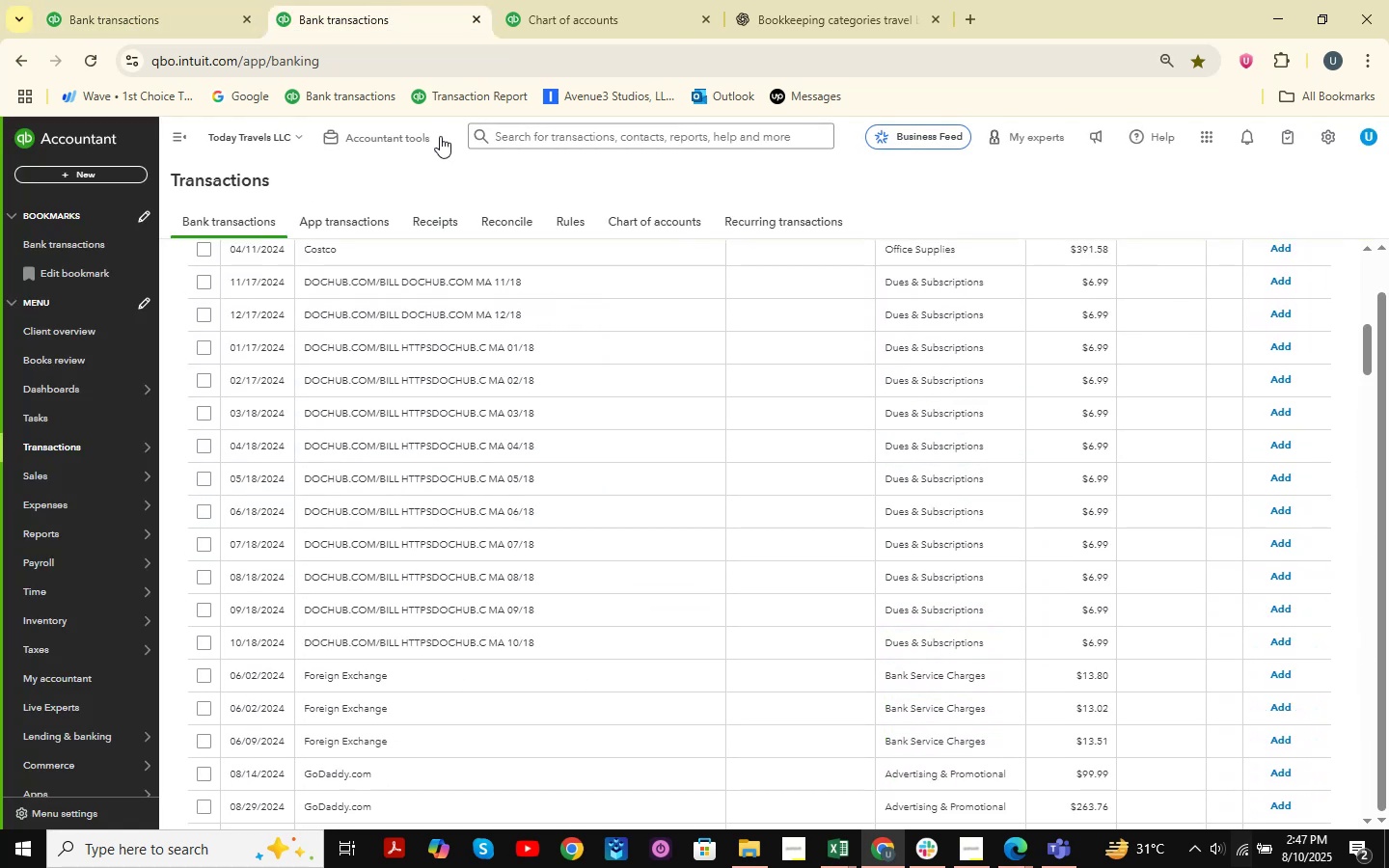 
scroll: coordinate [817, 459], scroll_direction: up, amount: 16.0
 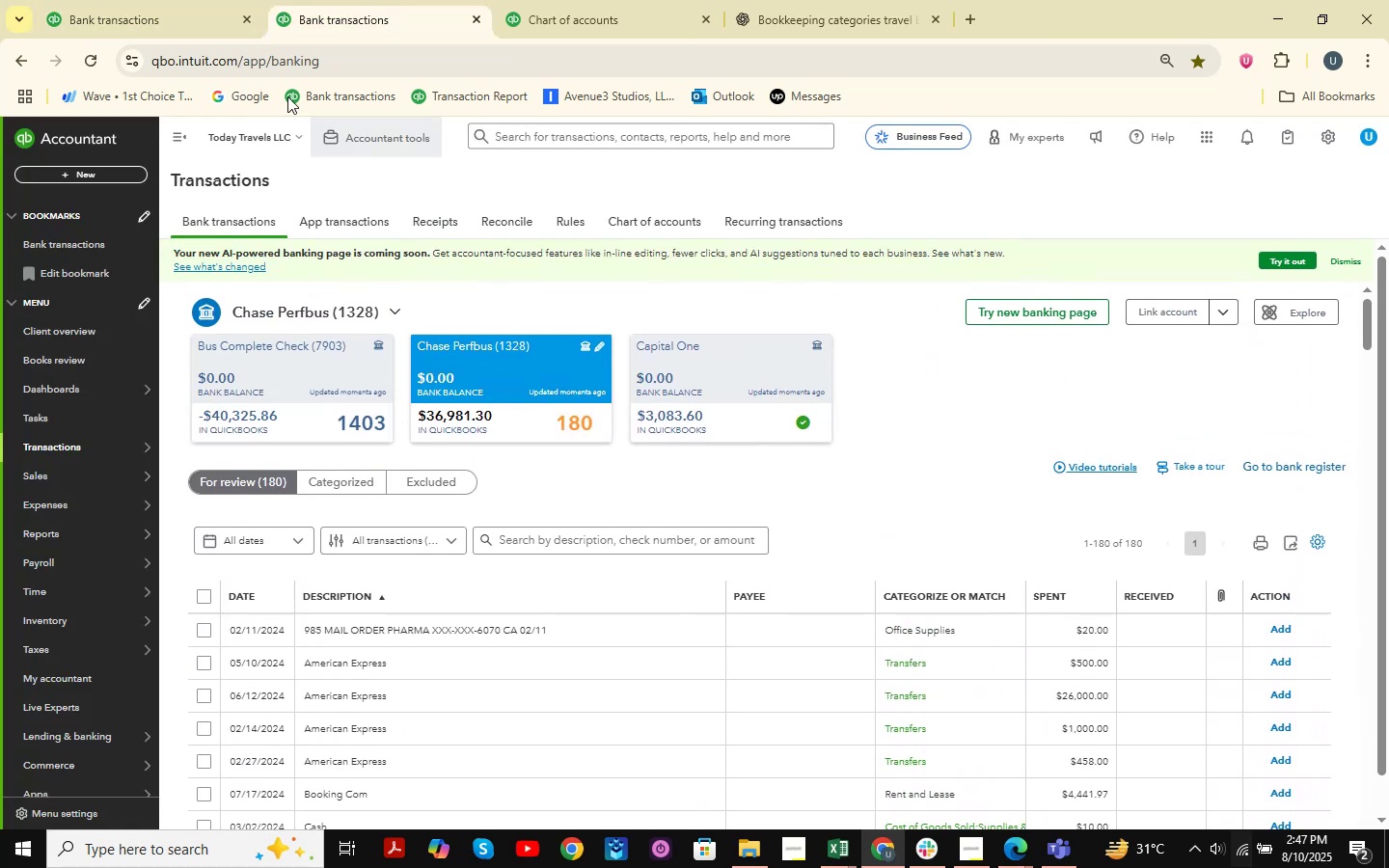 
left_click([164, 0])
 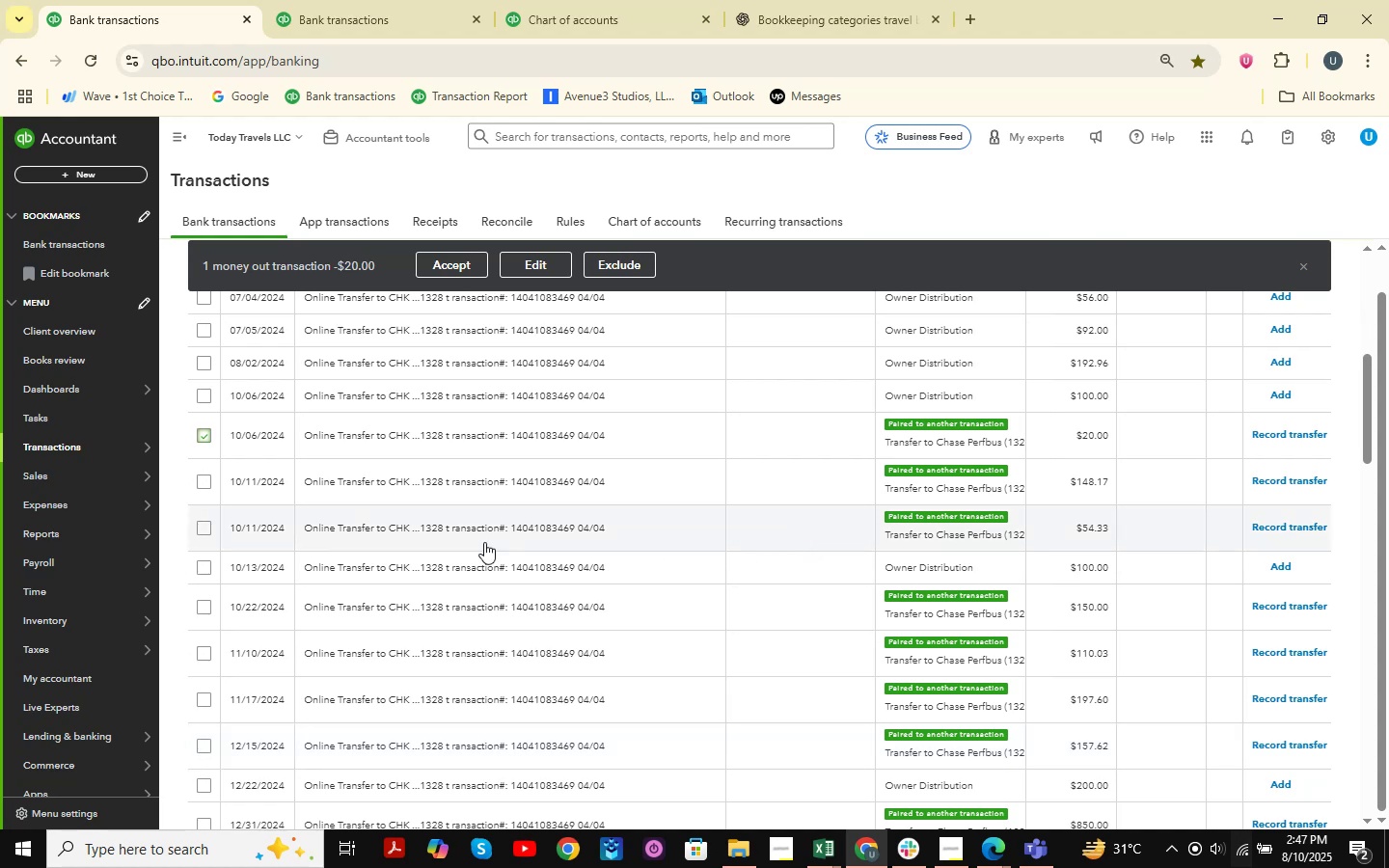 
hold_key(key=ShiftLeft, duration=0.87)
left_click([201, 529])
 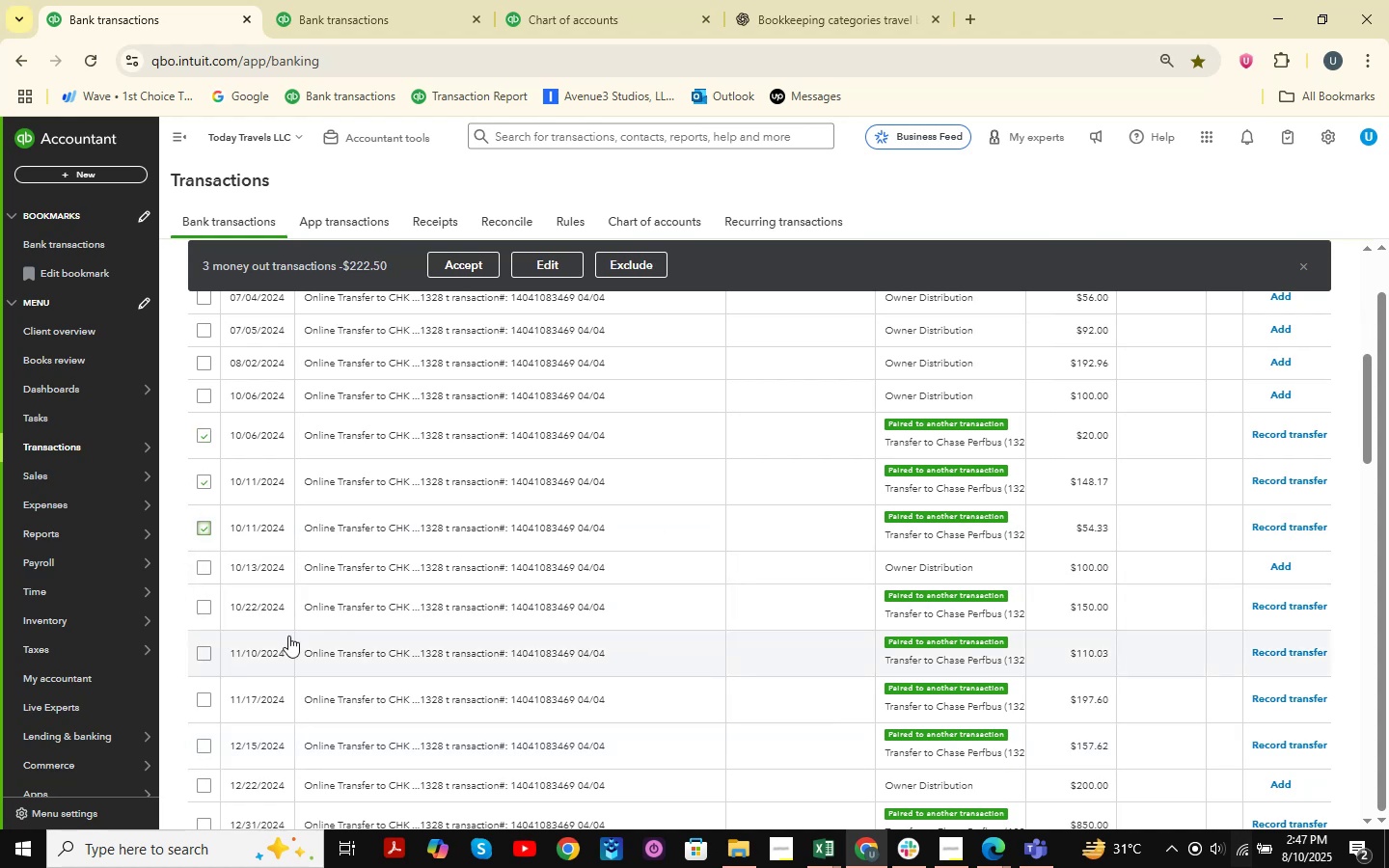 
left_click([201, 607])
 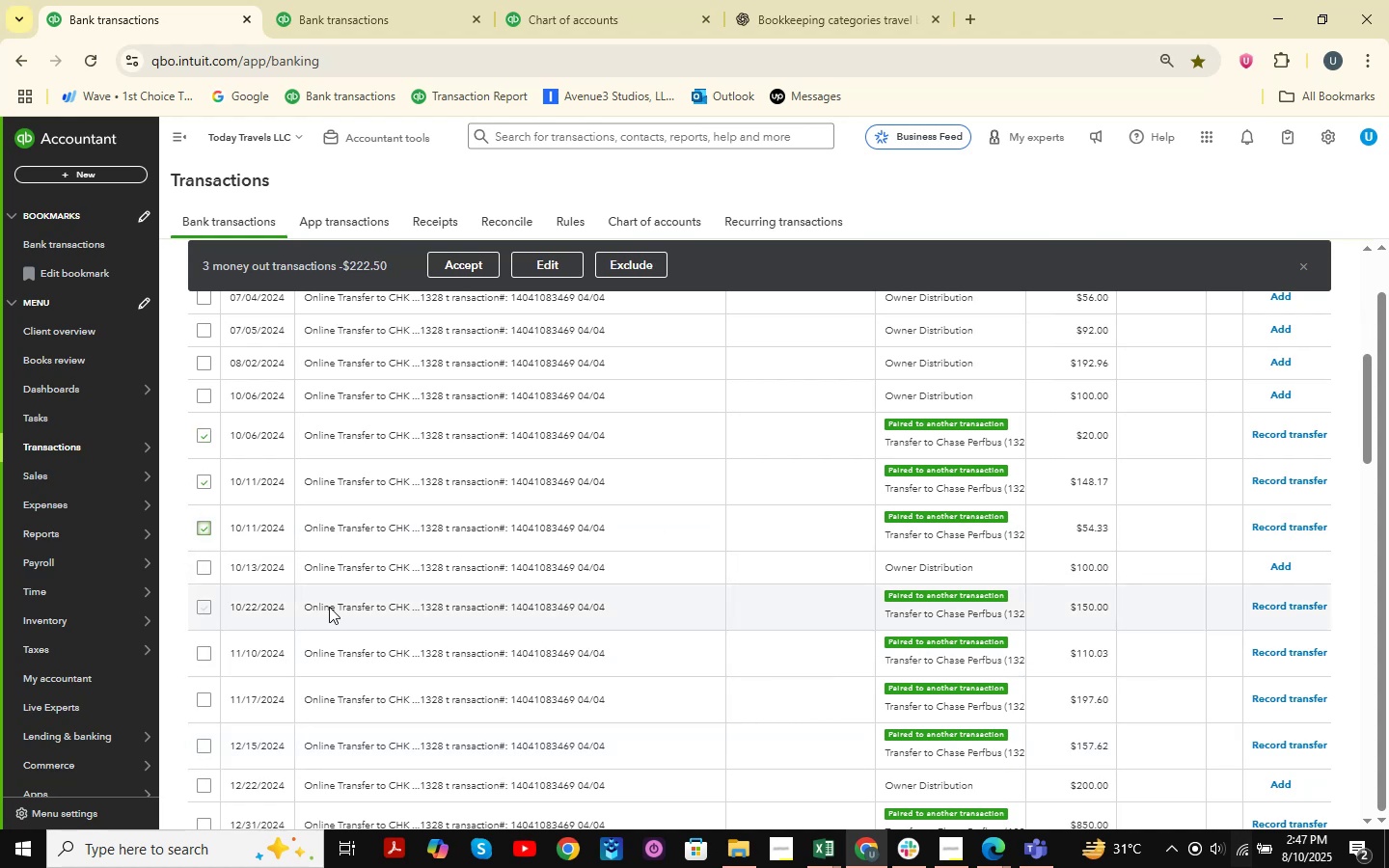 
scroll: coordinate [340, 590], scroll_direction: down, amount: 2.0
 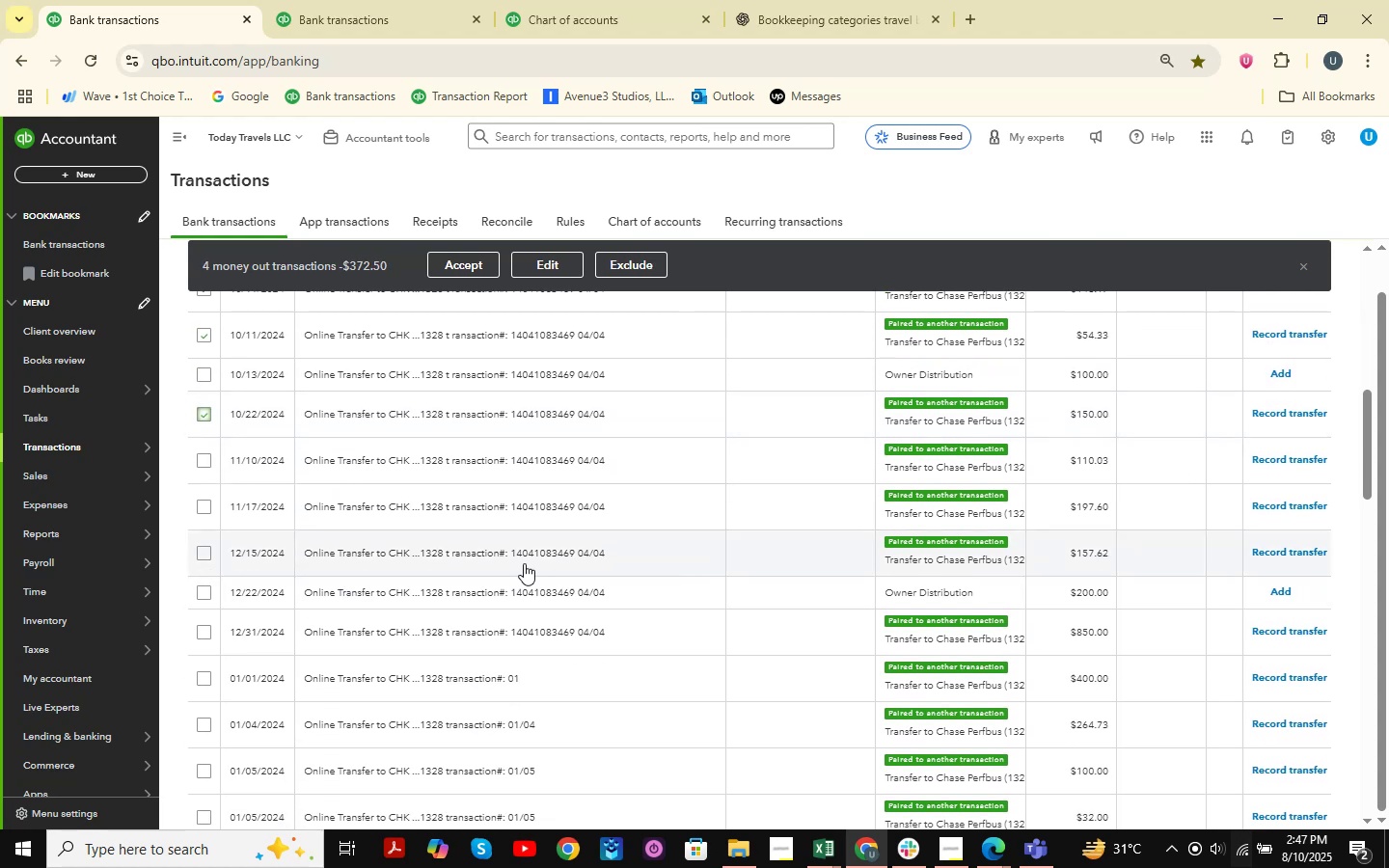 
hold_key(key=ShiftLeft, duration=0.66)
left_click([204, 554])
 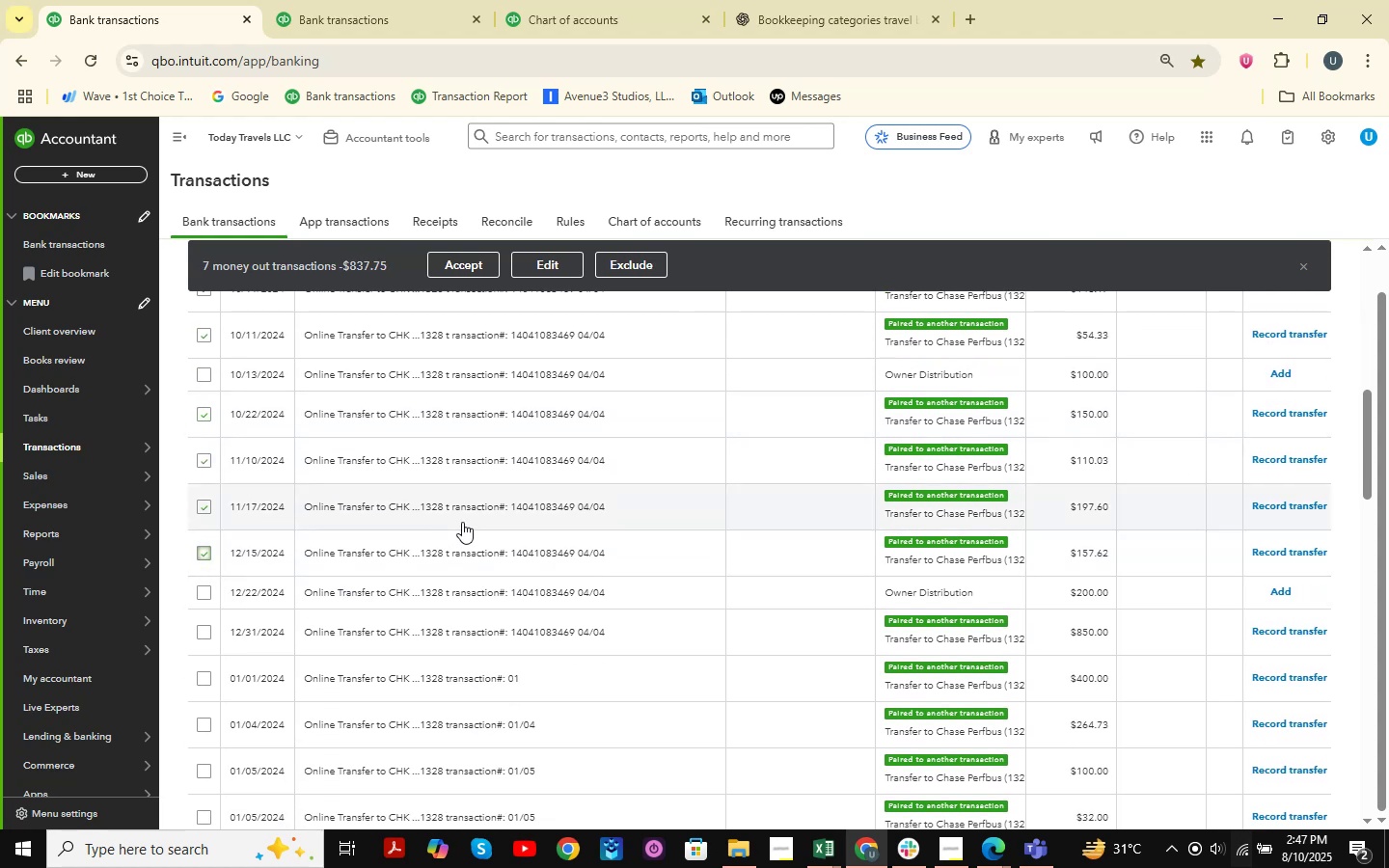 
scroll: coordinate [477, 527], scroll_direction: down, amount: 1.0
 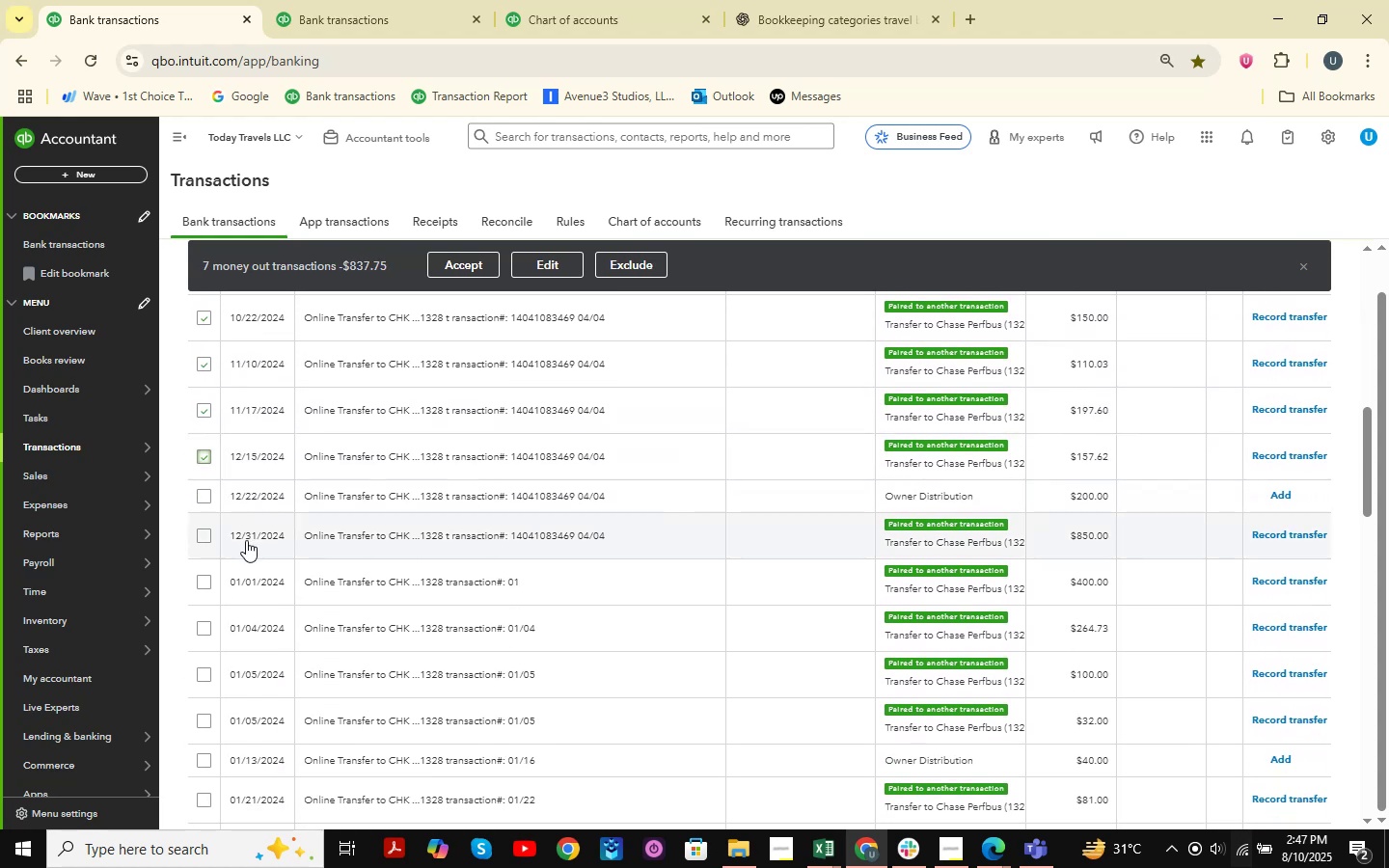 
left_click([203, 536])
 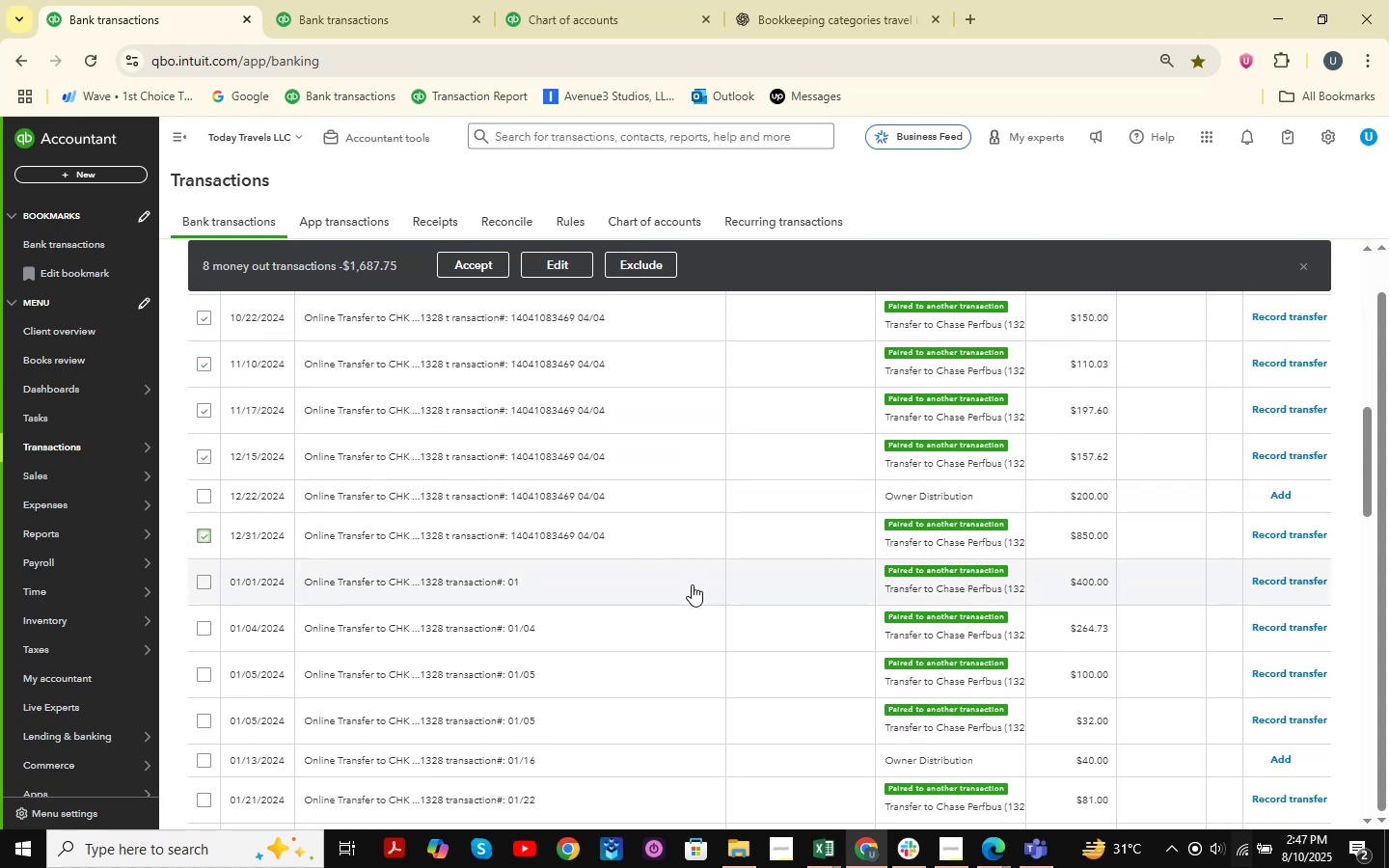 
scroll: coordinate [659, 595], scroll_direction: down, amount: 2.0
 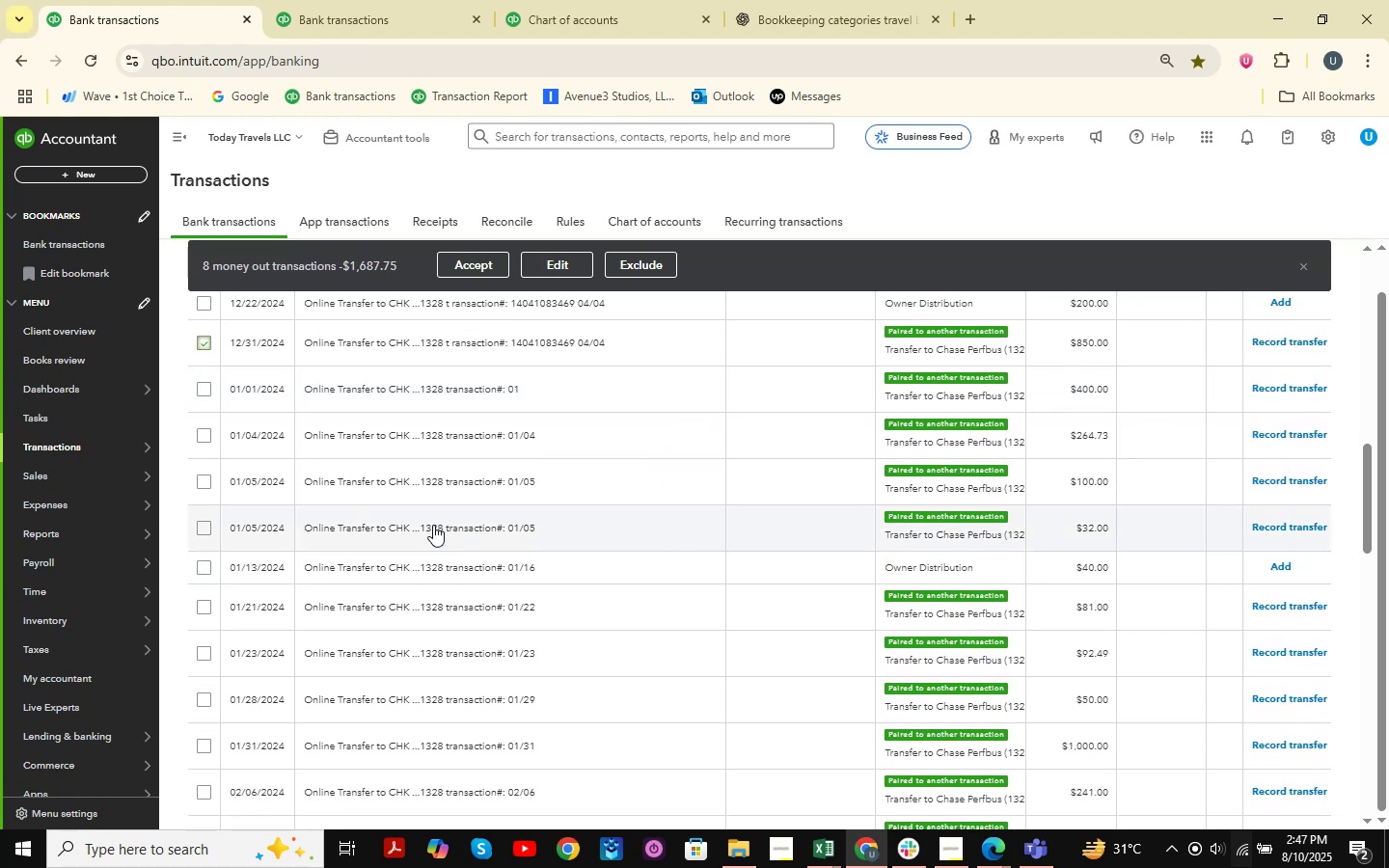 
hold_key(key=ShiftLeft, duration=0.59)
left_click([207, 527])
 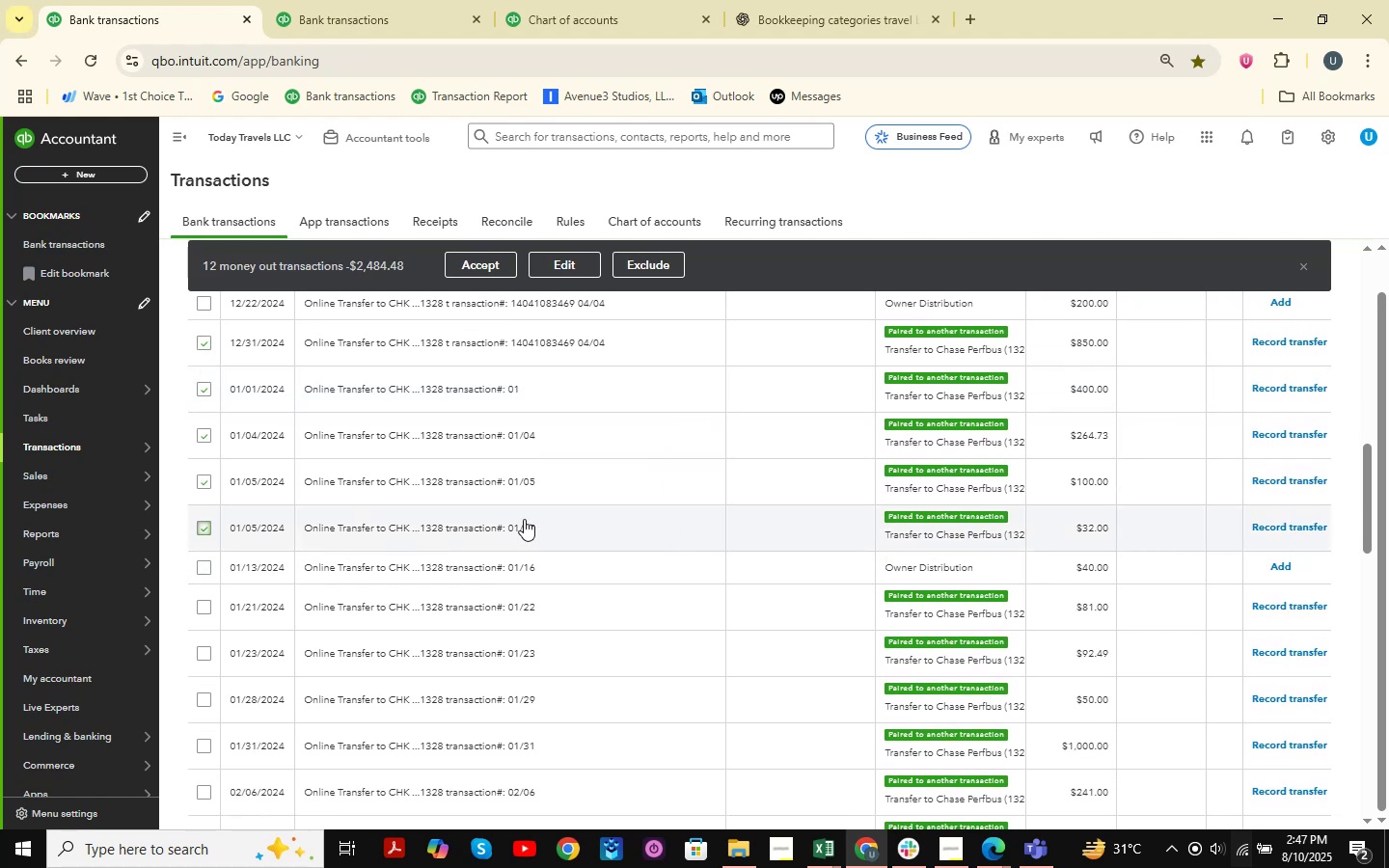 
scroll: coordinate [524, 518], scroll_direction: down, amount: 1.0
 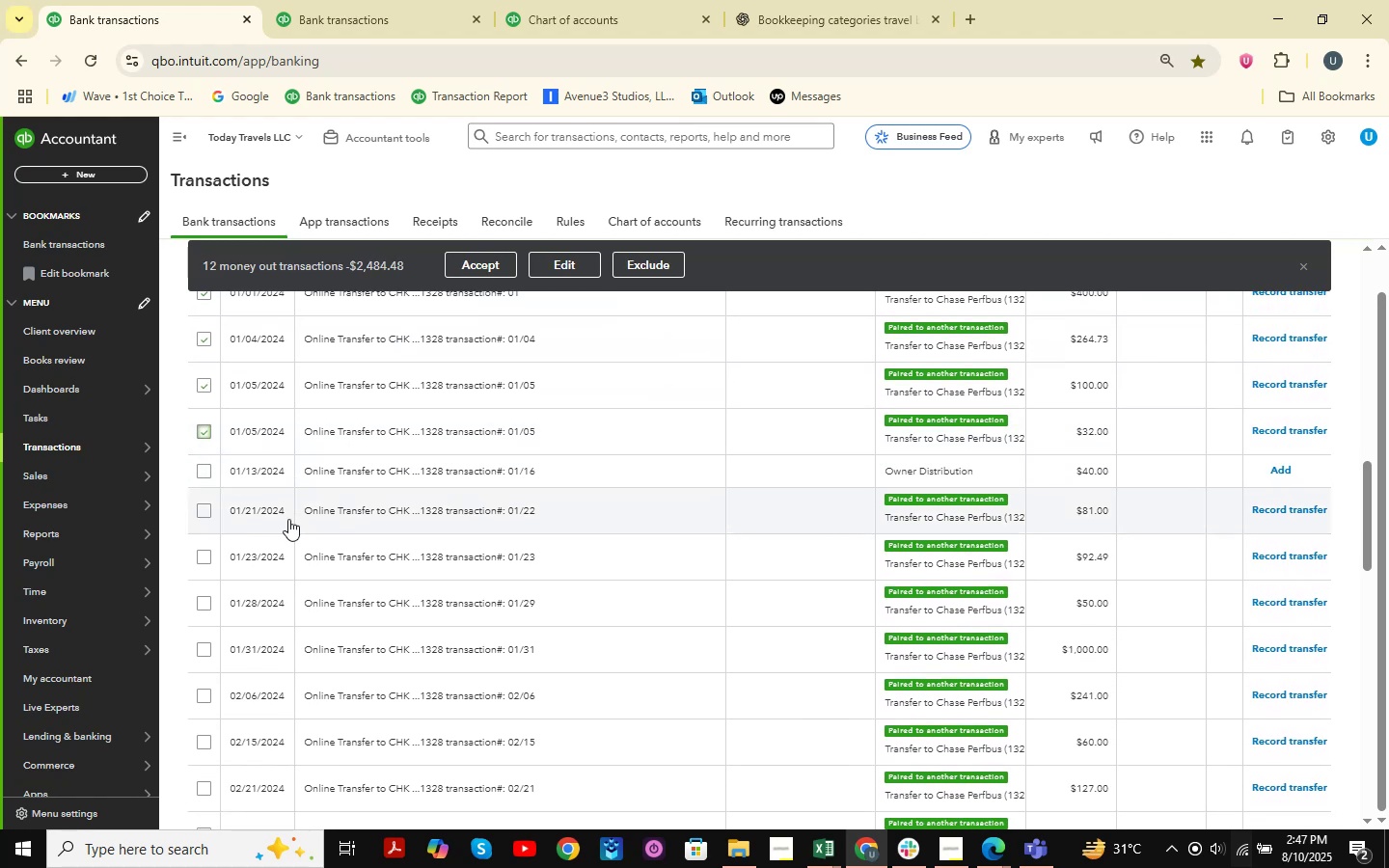 
left_click([202, 513])
 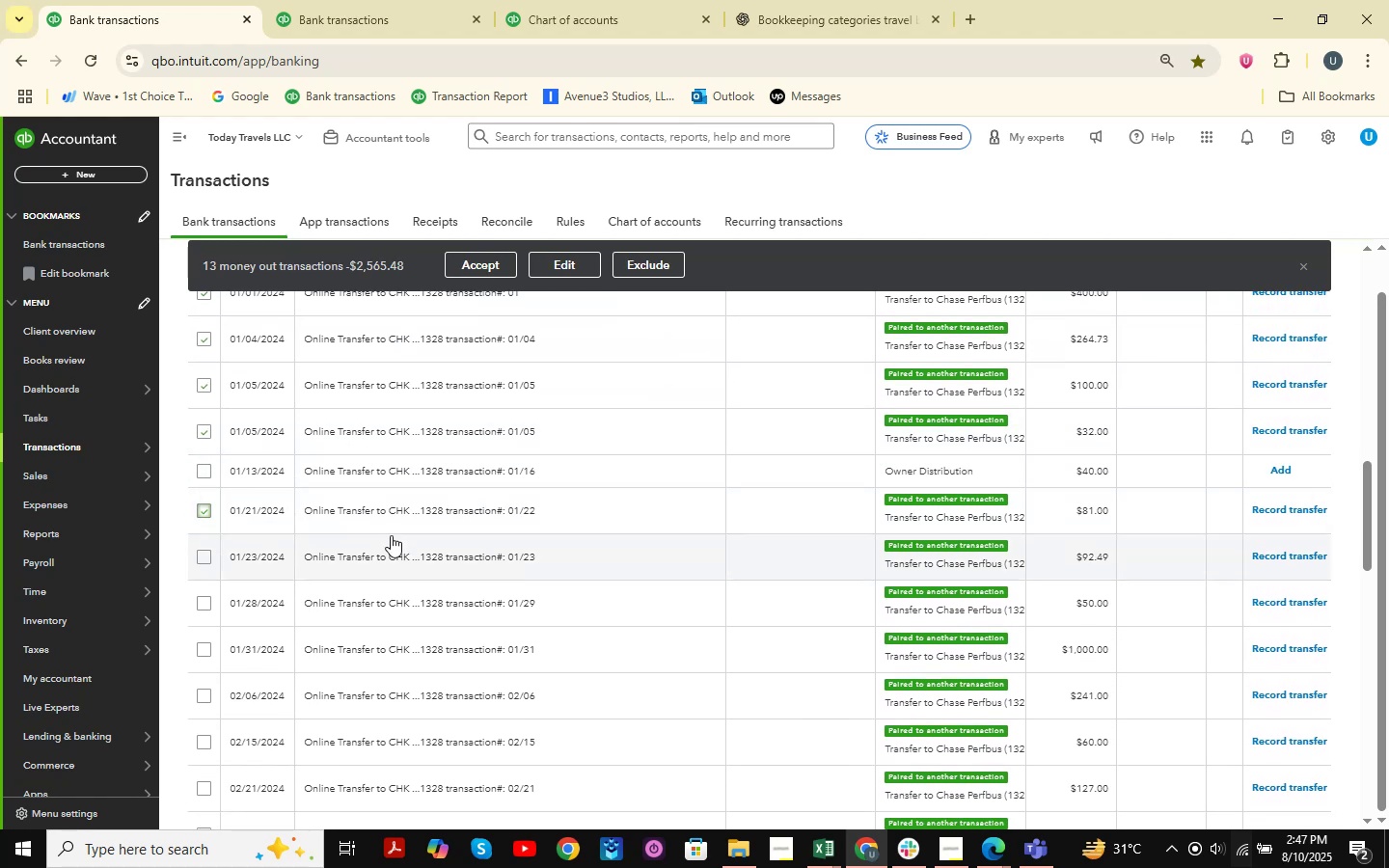 
scroll: coordinate [393, 538], scroll_direction: down, amount: 5.0
 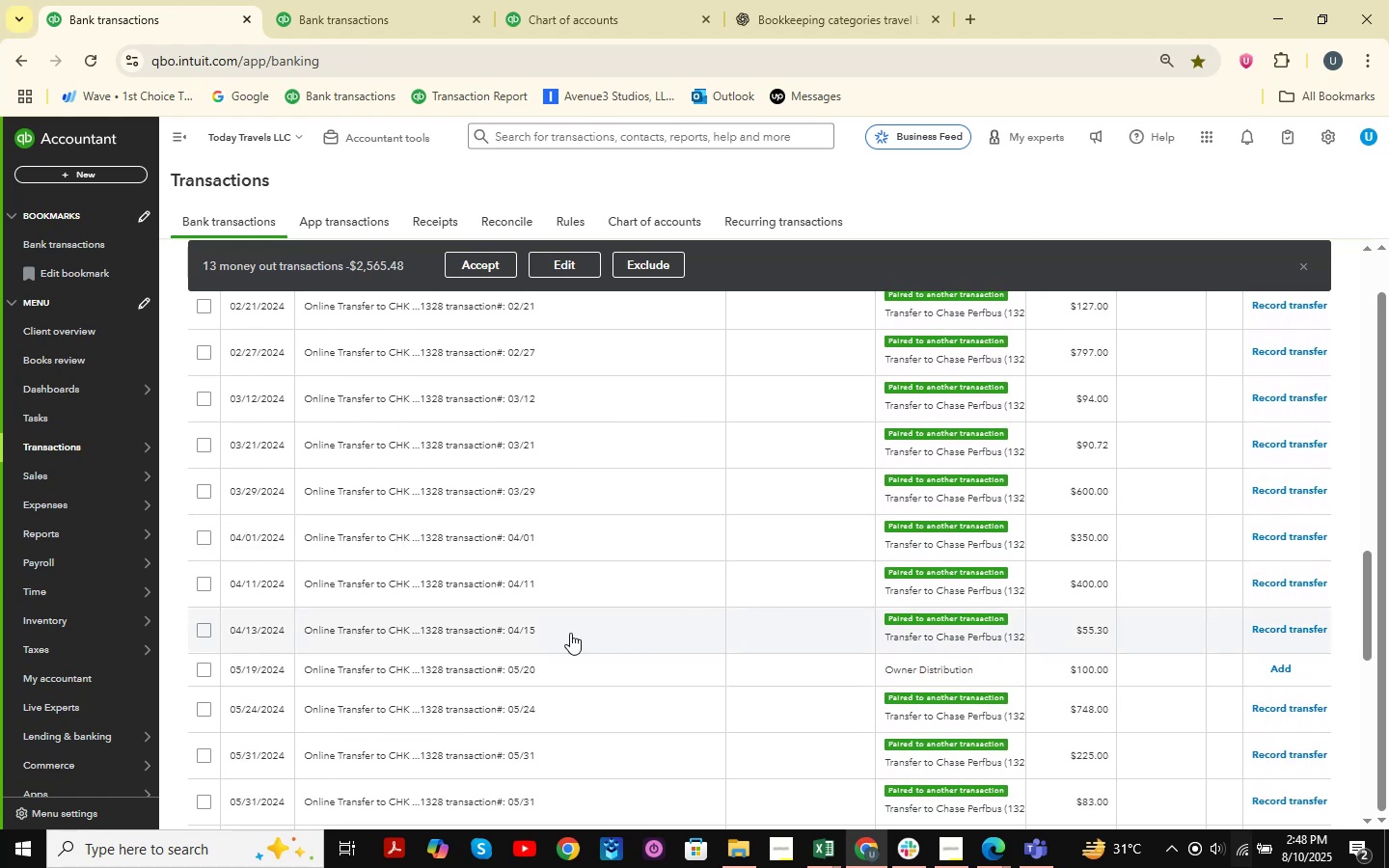 
hold_key(key=ShiftLeft, duration=0.58)
left_click([201, 637])
 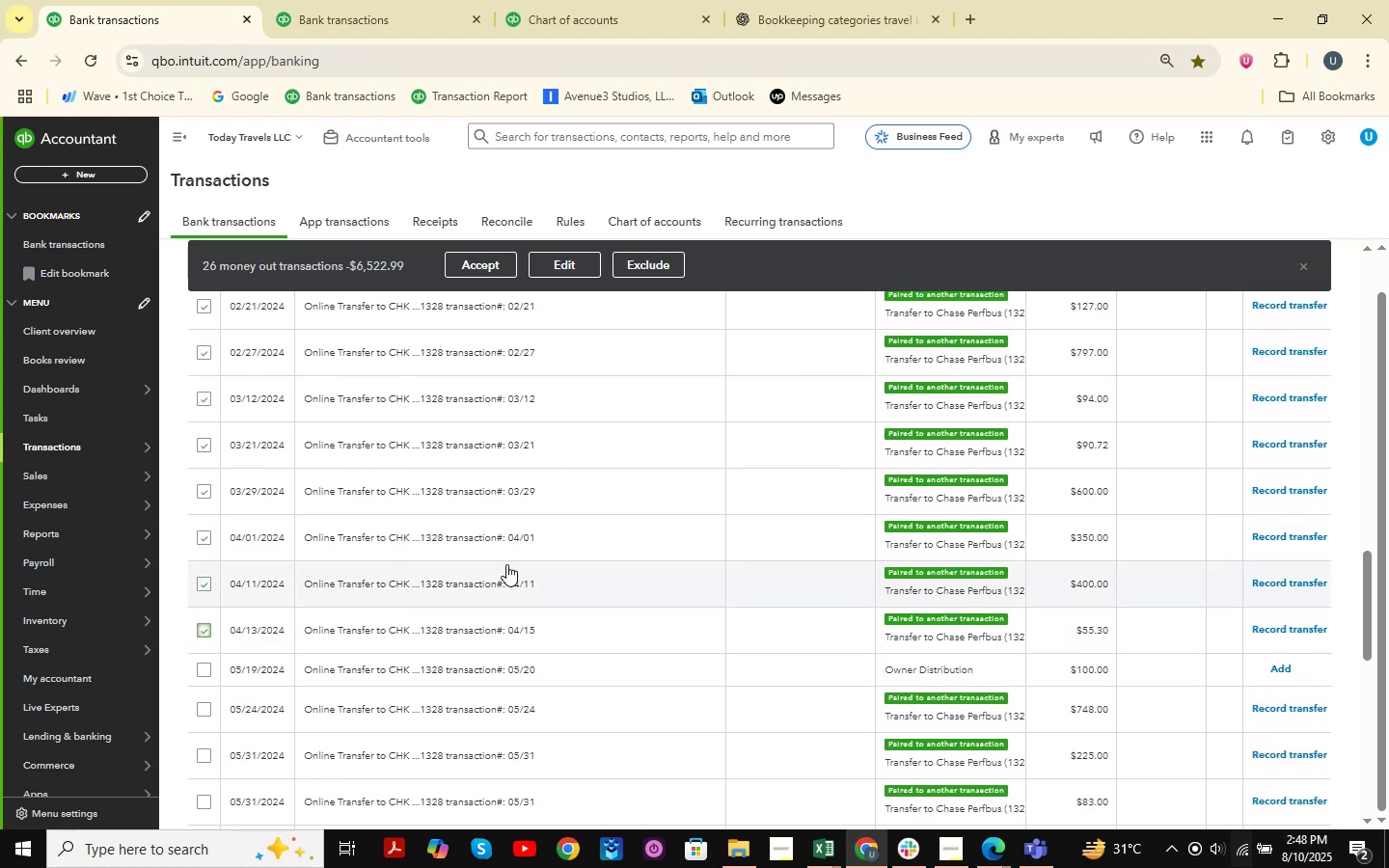 
scroll: coordinate [506, 564], scroll_direction: down, amount: 2.0
 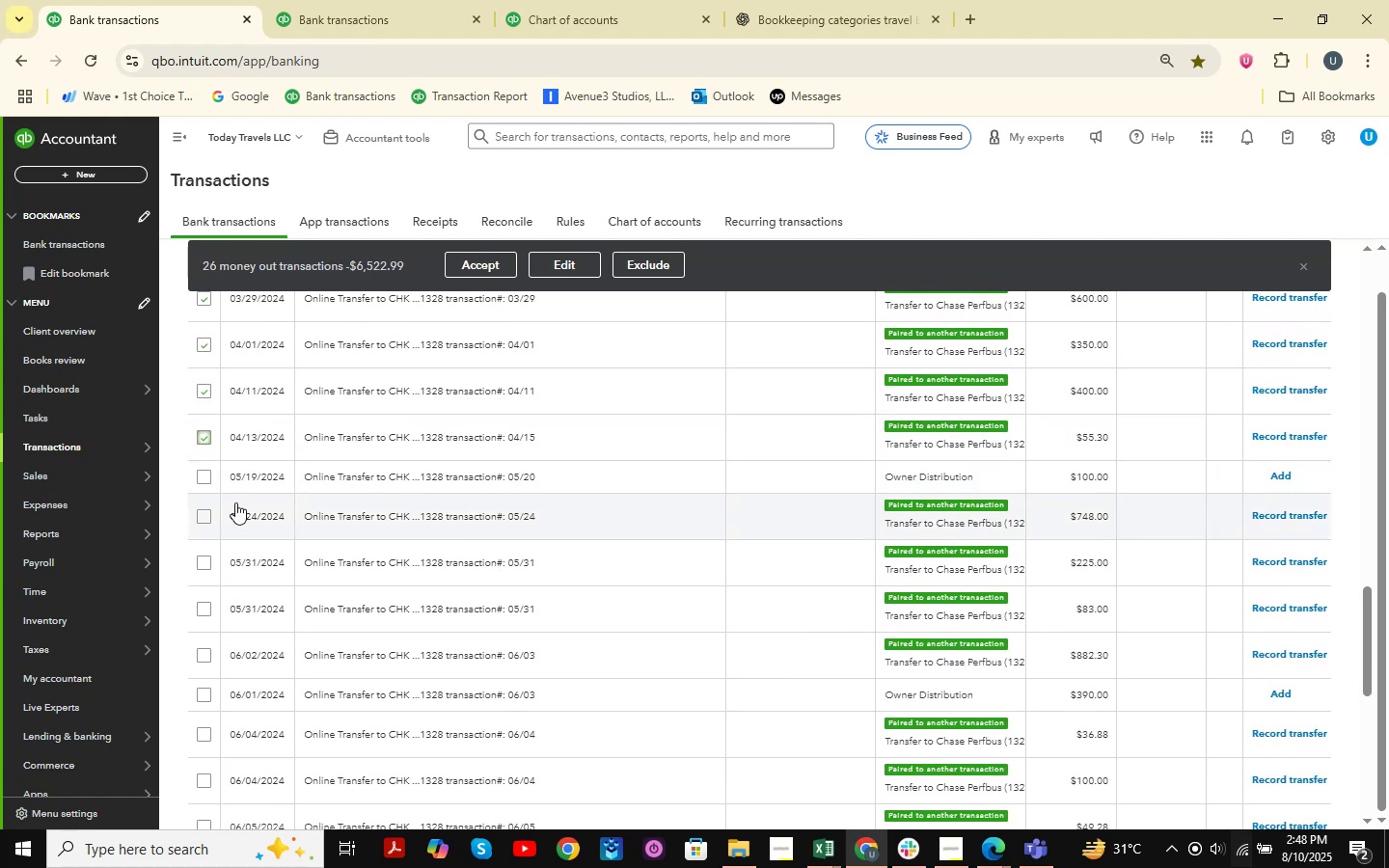 
left_click([200, 515])
 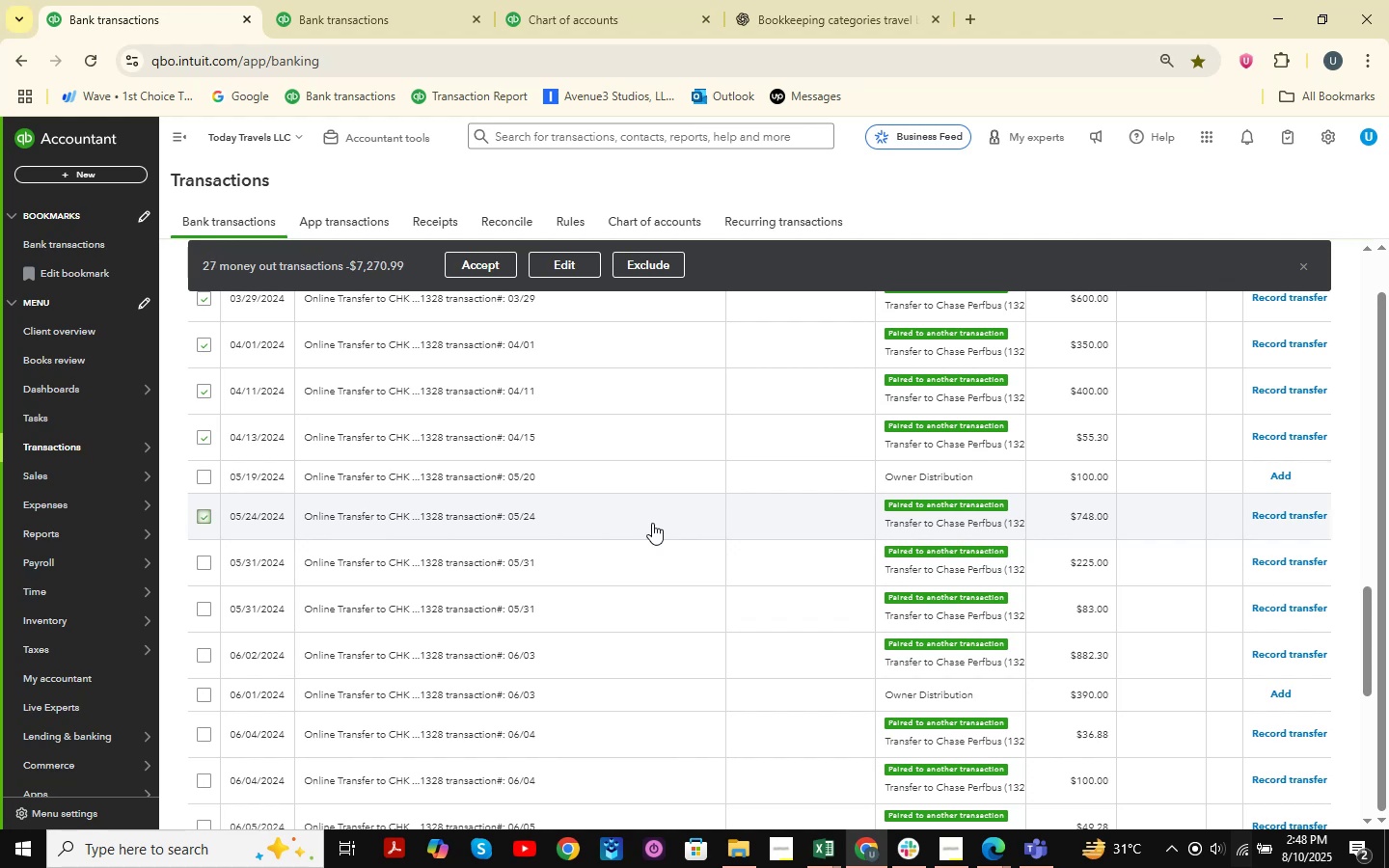 
scroll: coordinate [652, 523], scroll_direction: down, amount: 1.0
 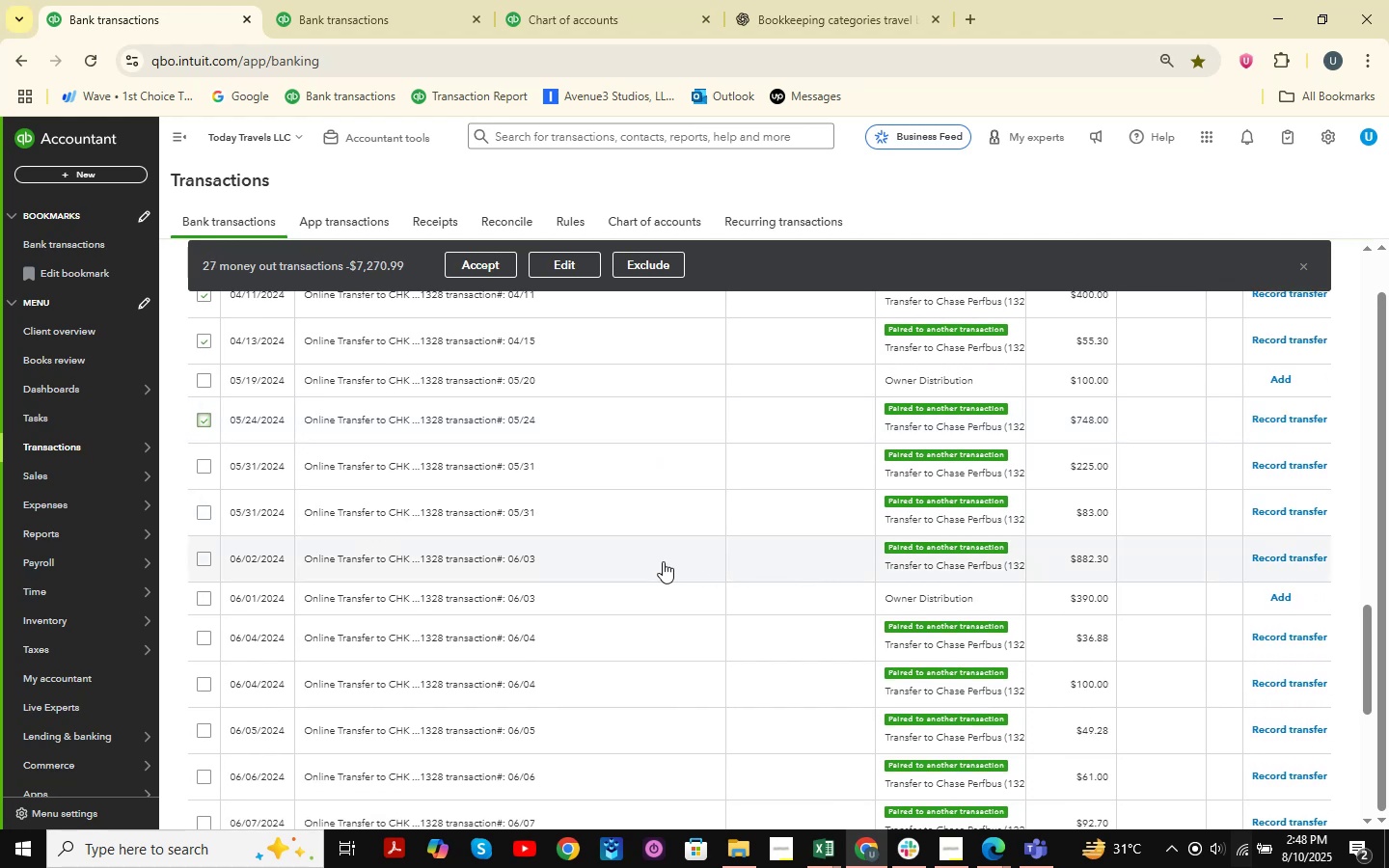 
hold_key(key=ShiftLeft, duration=0.54)
left_click([209, 562])
 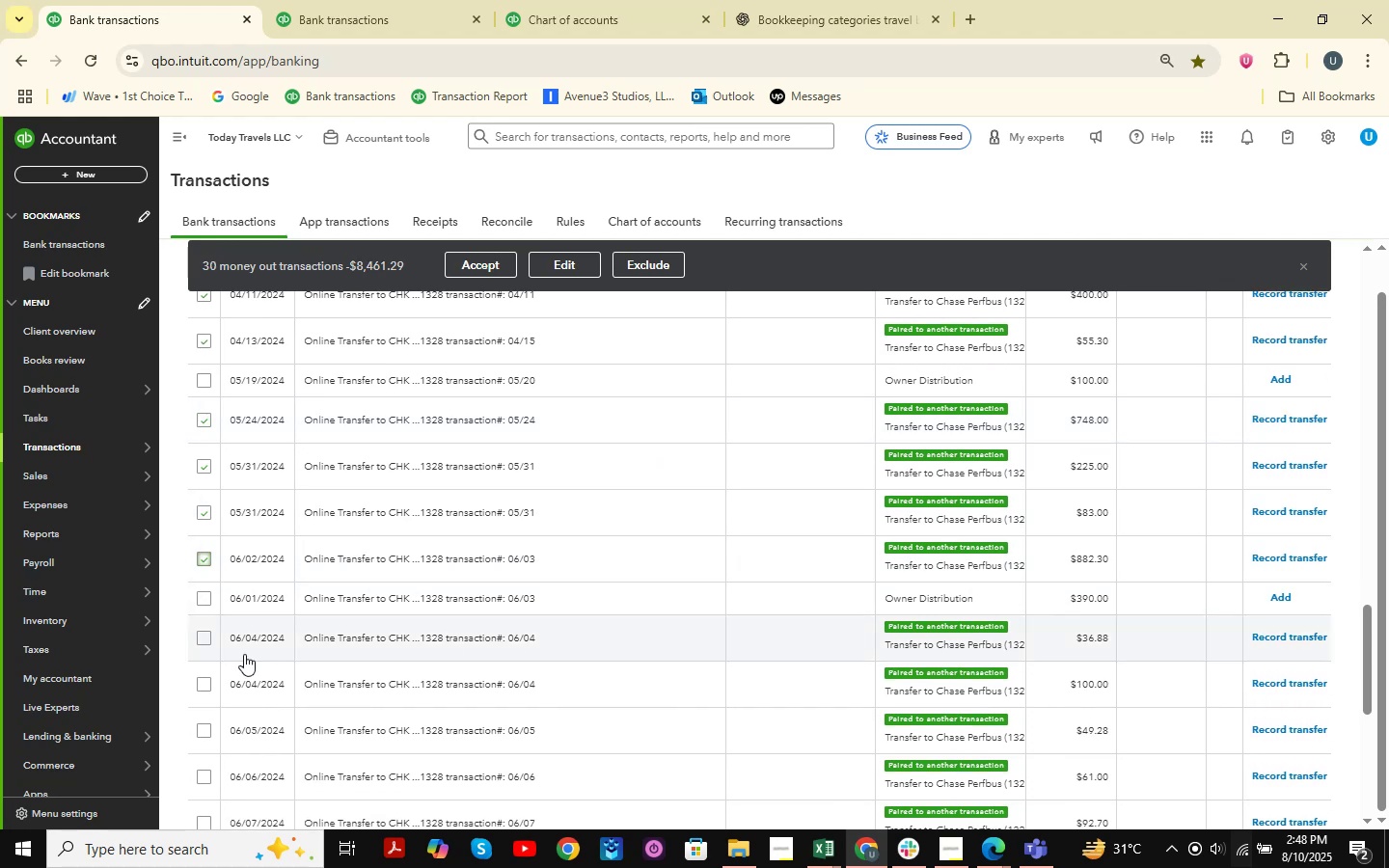 
left_click([203, 642])
 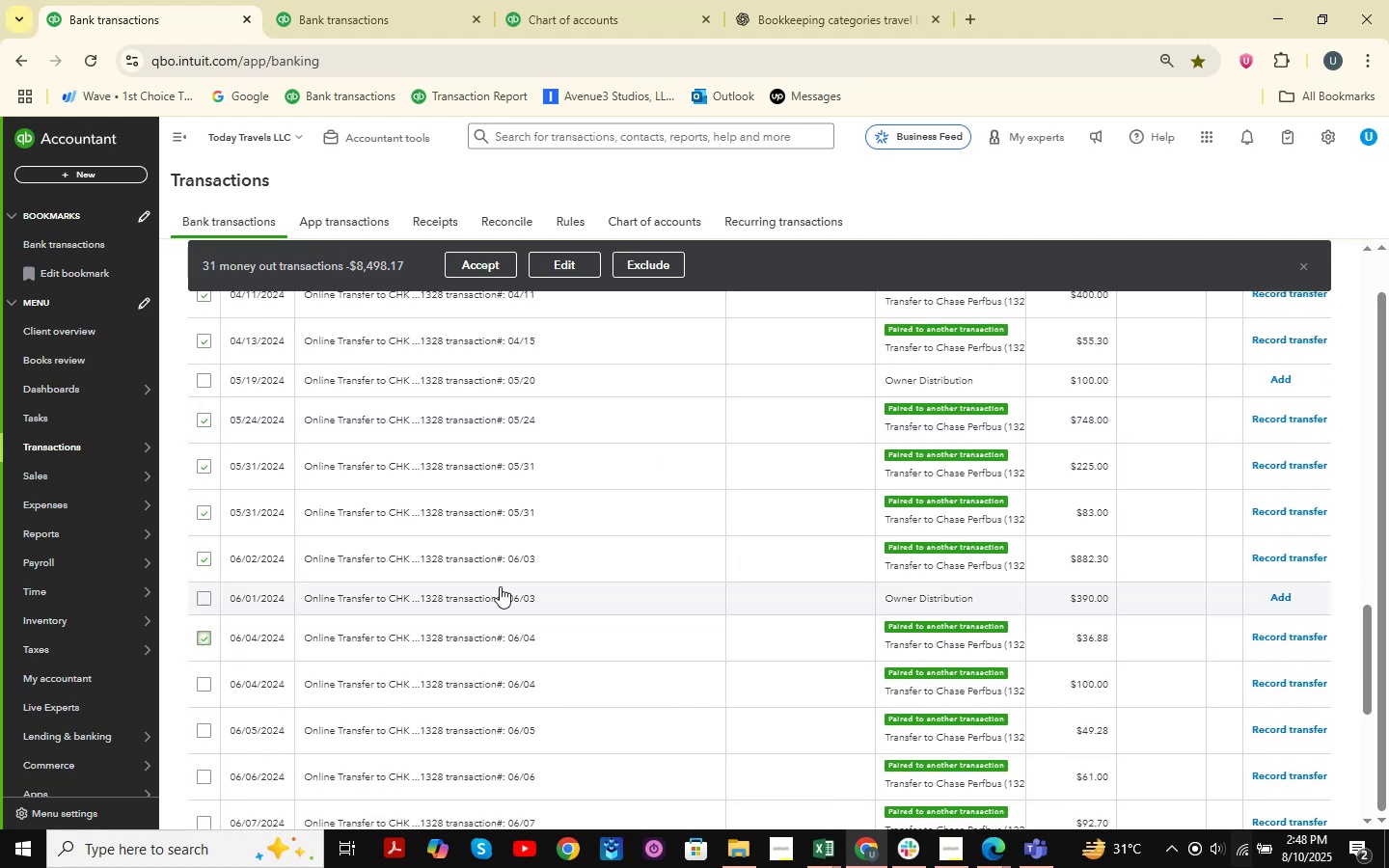 
scroll: coordinate [504, 586], scroll_direction: down, amount: 3.0
 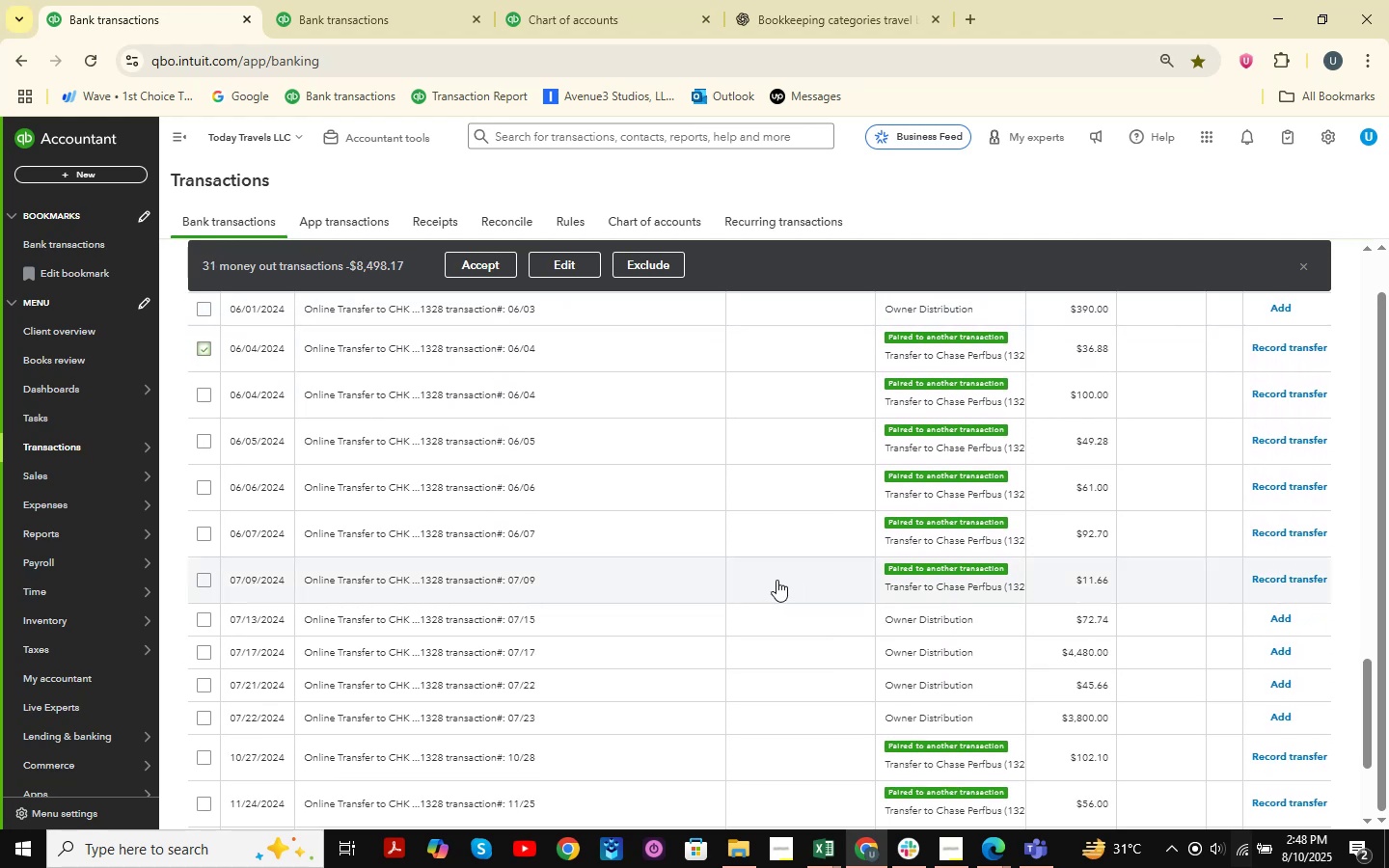 
hold_key(key=ShiftLeft, duration=0.64)
left_click([203, 587])
 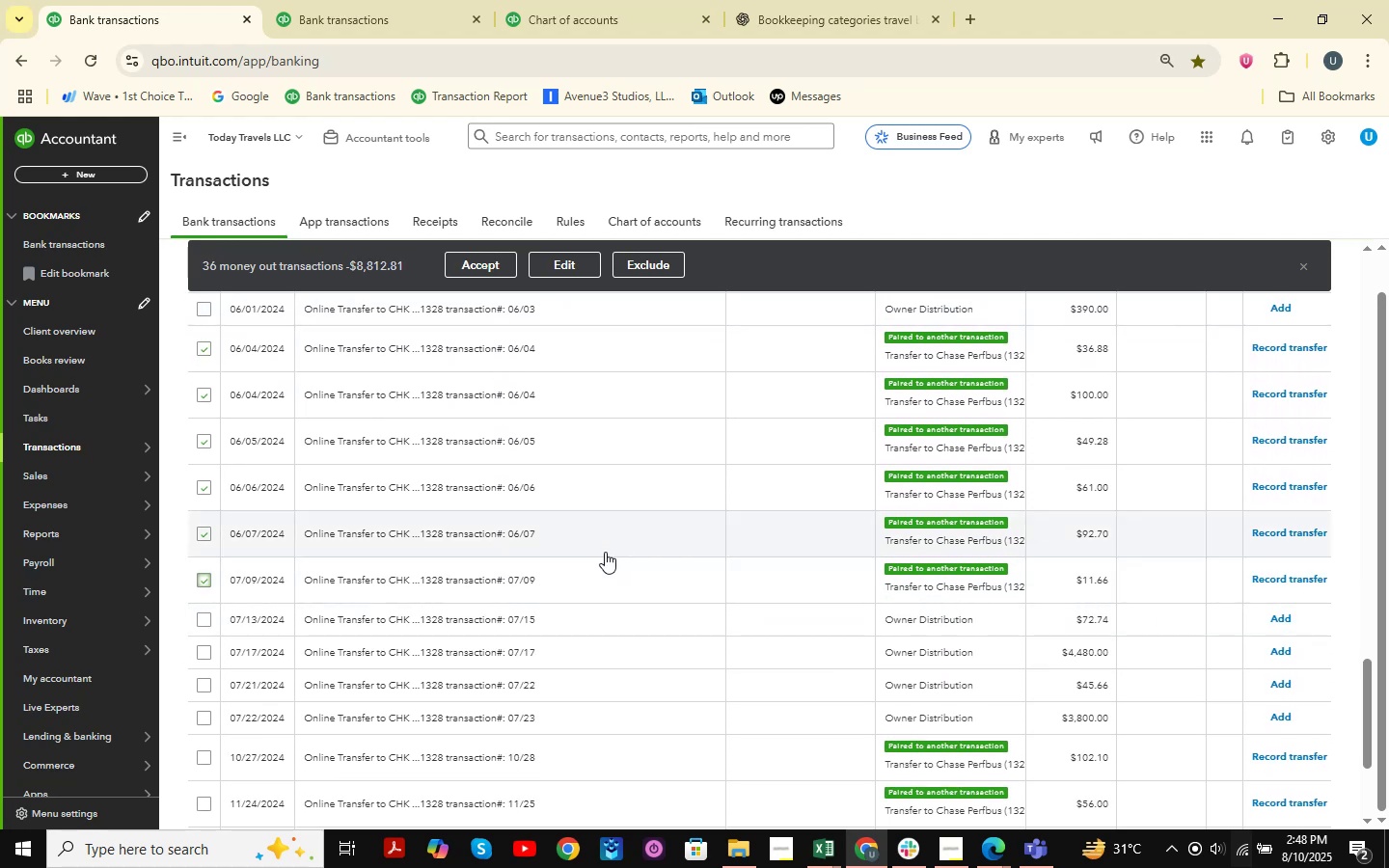 
scroll: coordinate [629, 517], scroll_direction: down, amount: 2.0
 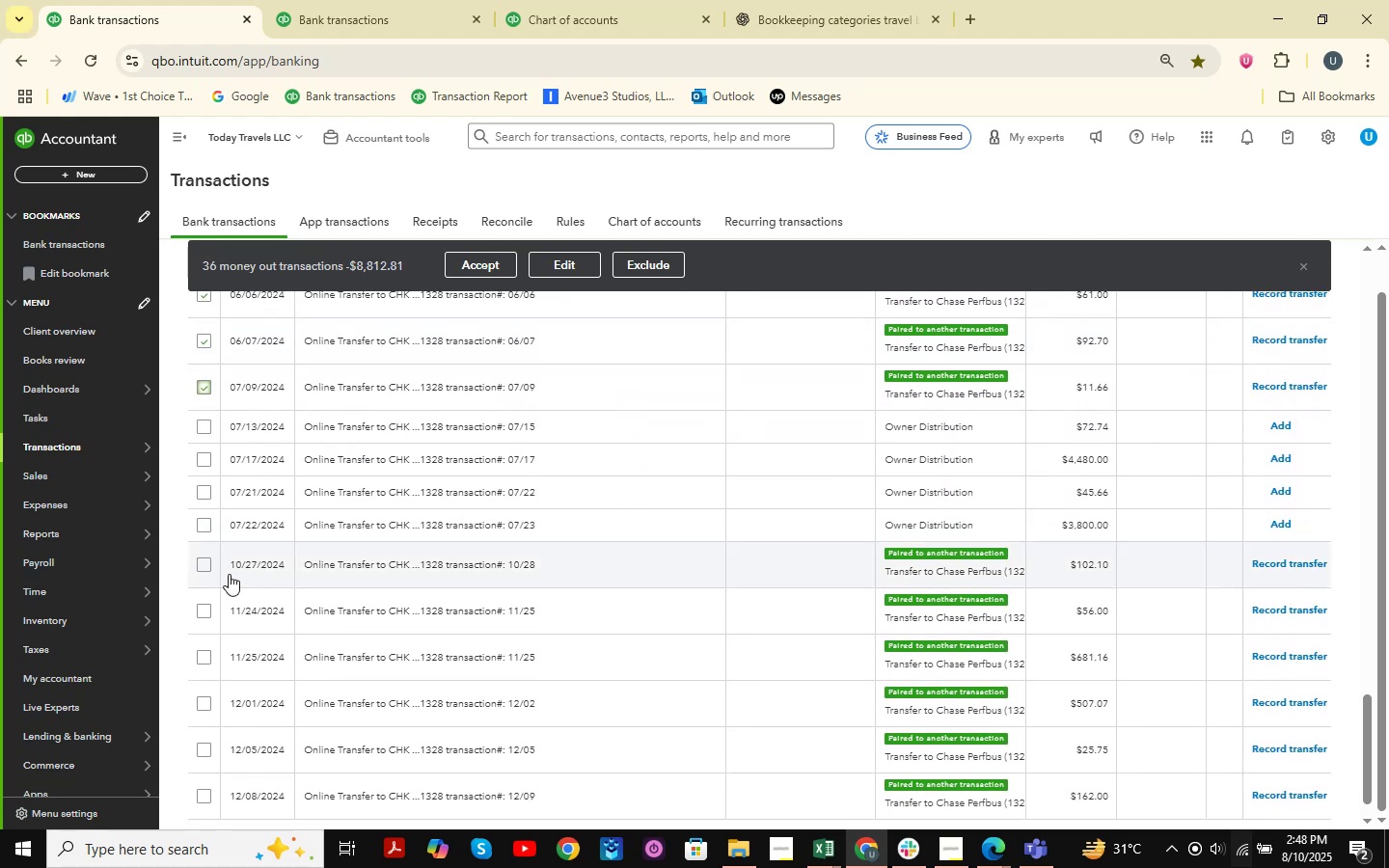 
left_click([201, 564])
 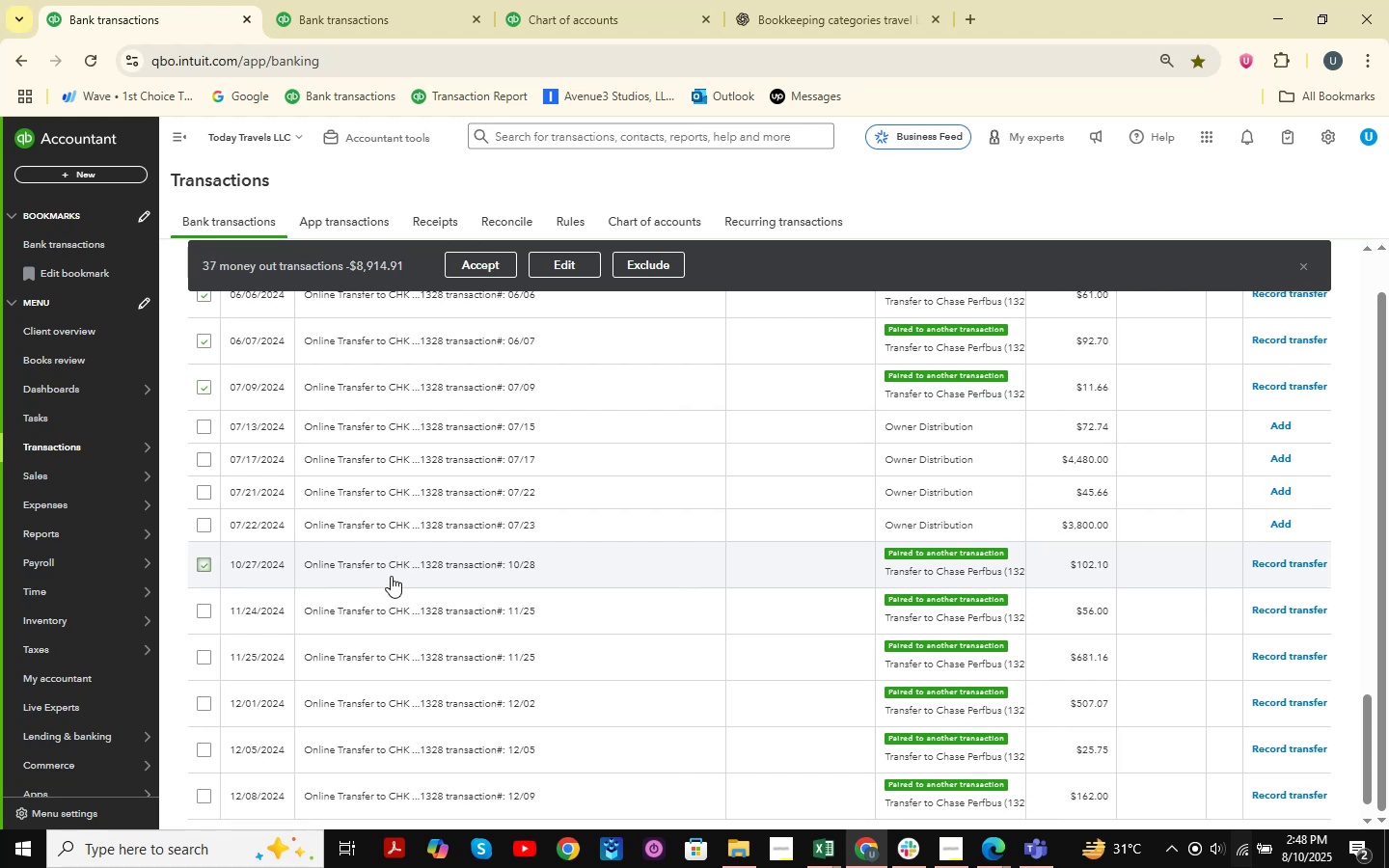 
scroll: coordinate [391, 576], scroll_direction: down, amount: 2.0
 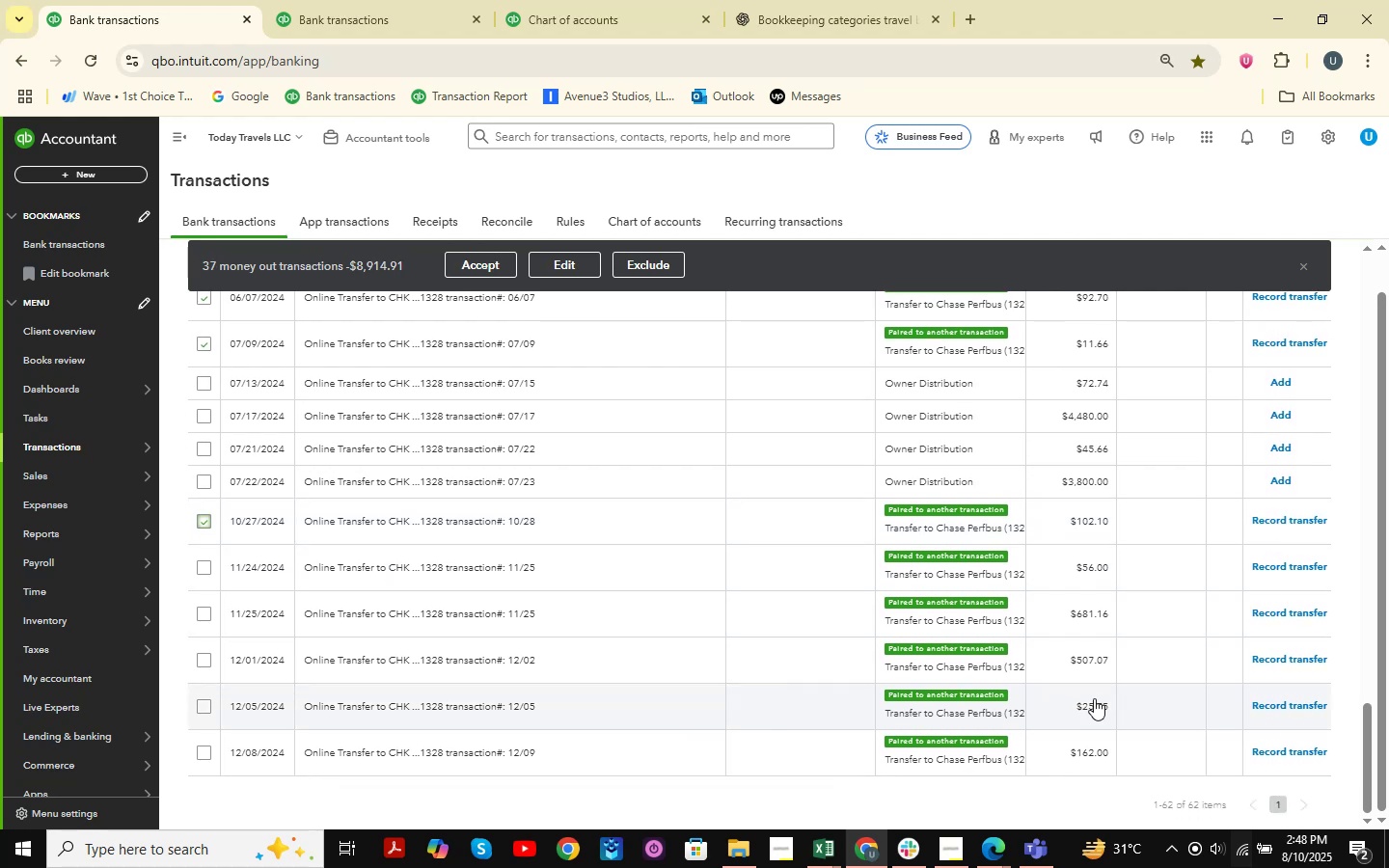 
hold_key(key=ShiftLeft, duration=1.53)
left_click([204, 756])
 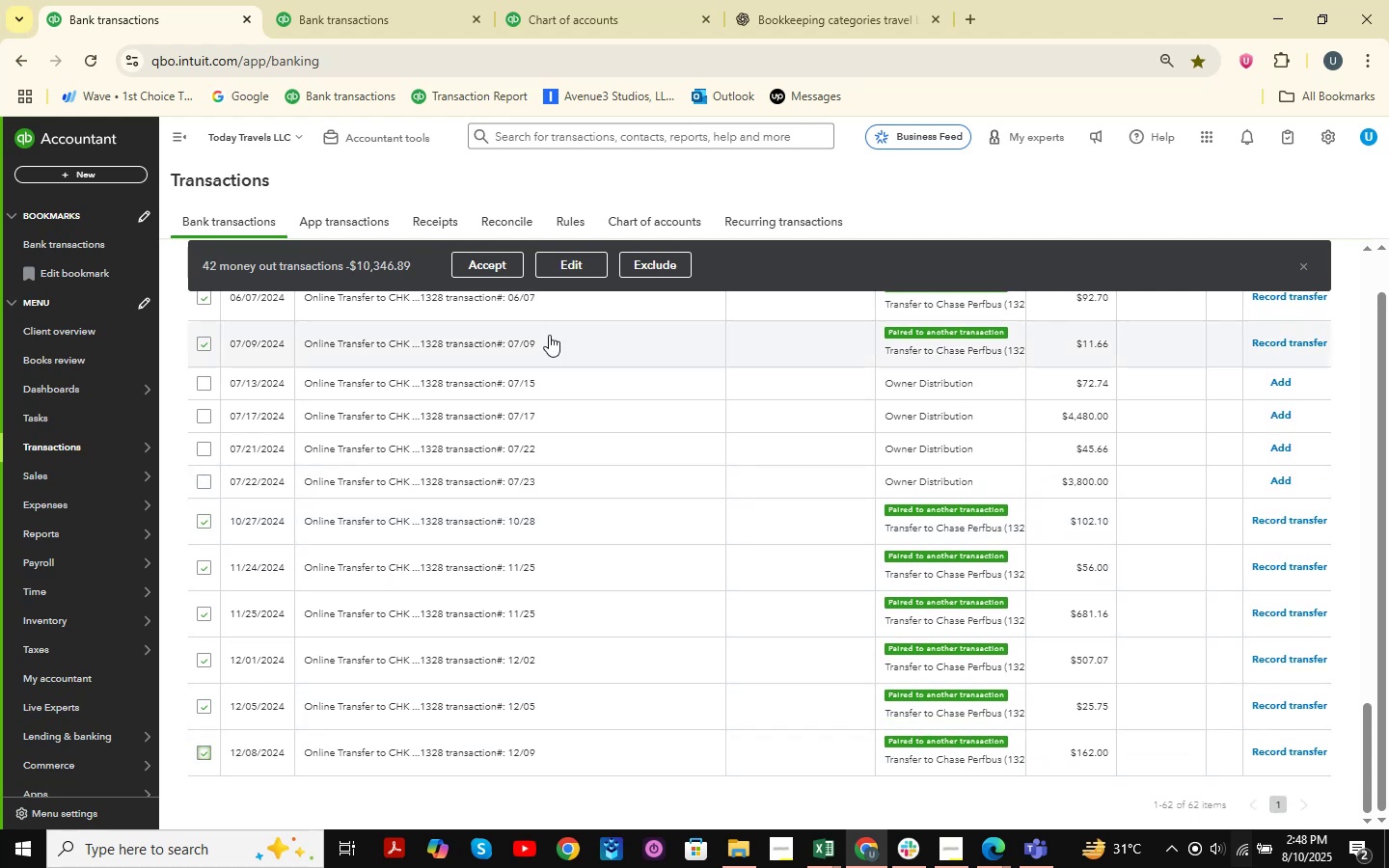 
left_click([570, 268])
 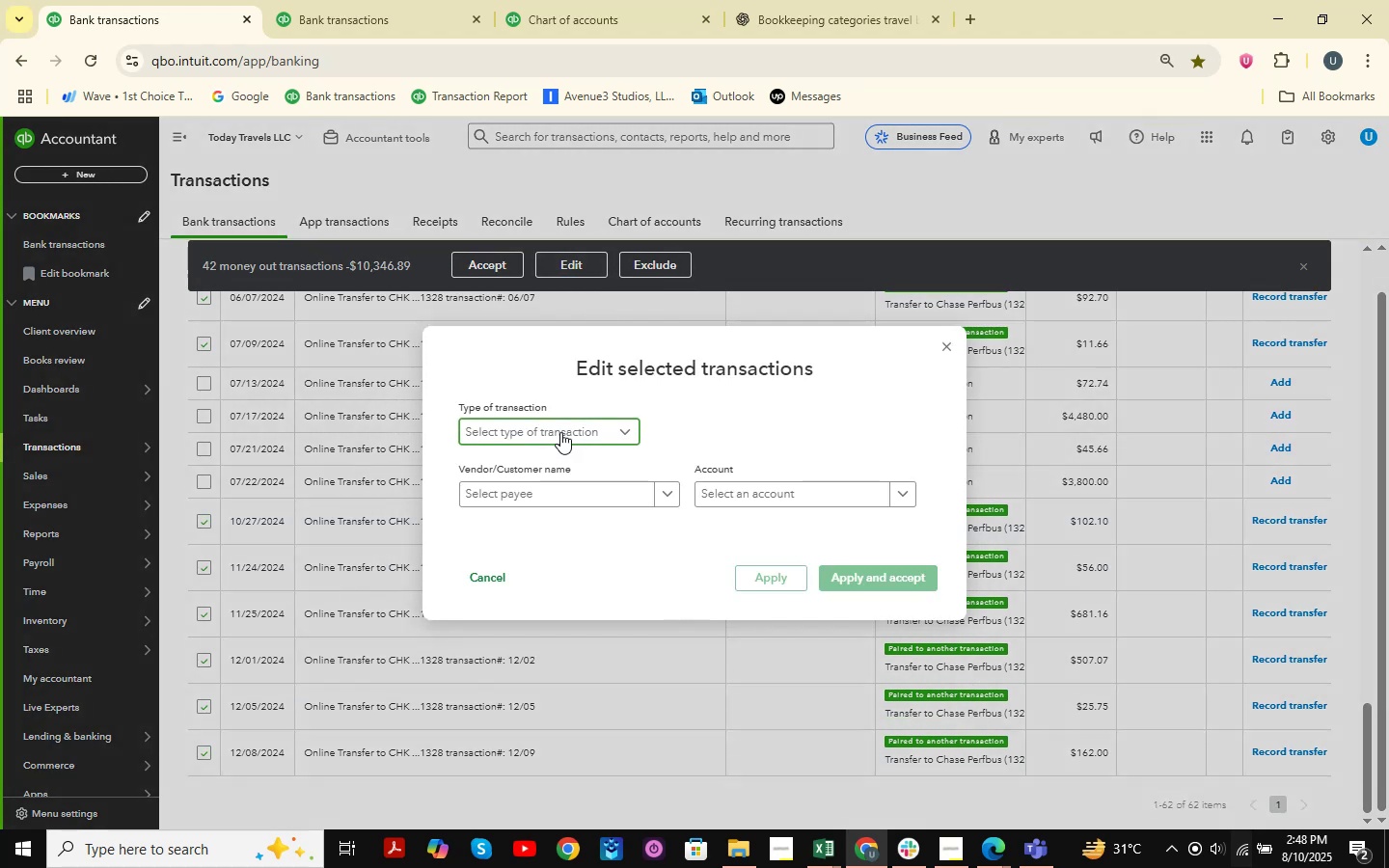 
double_click([553, 464])
 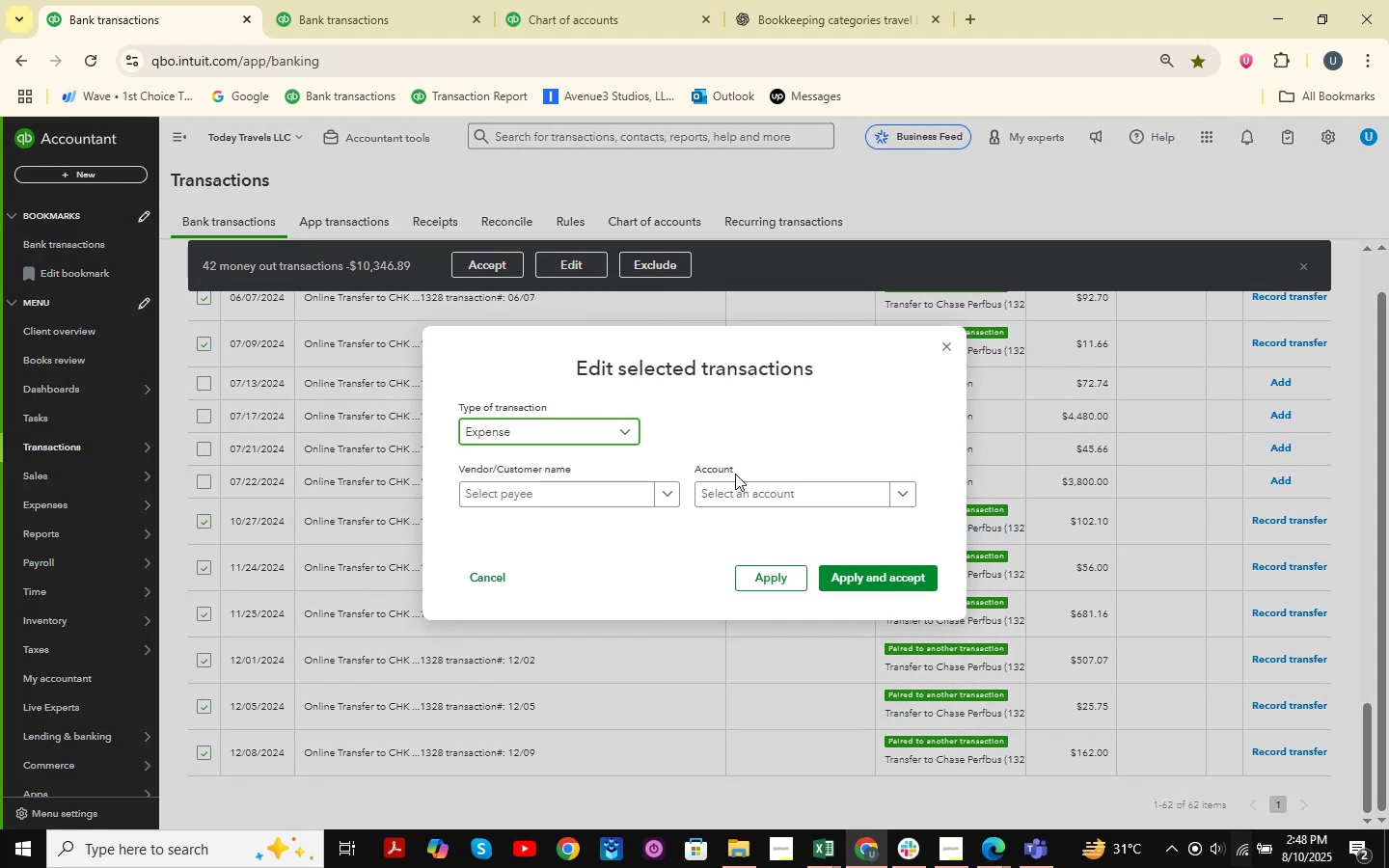 
triple_click([735, 474])
 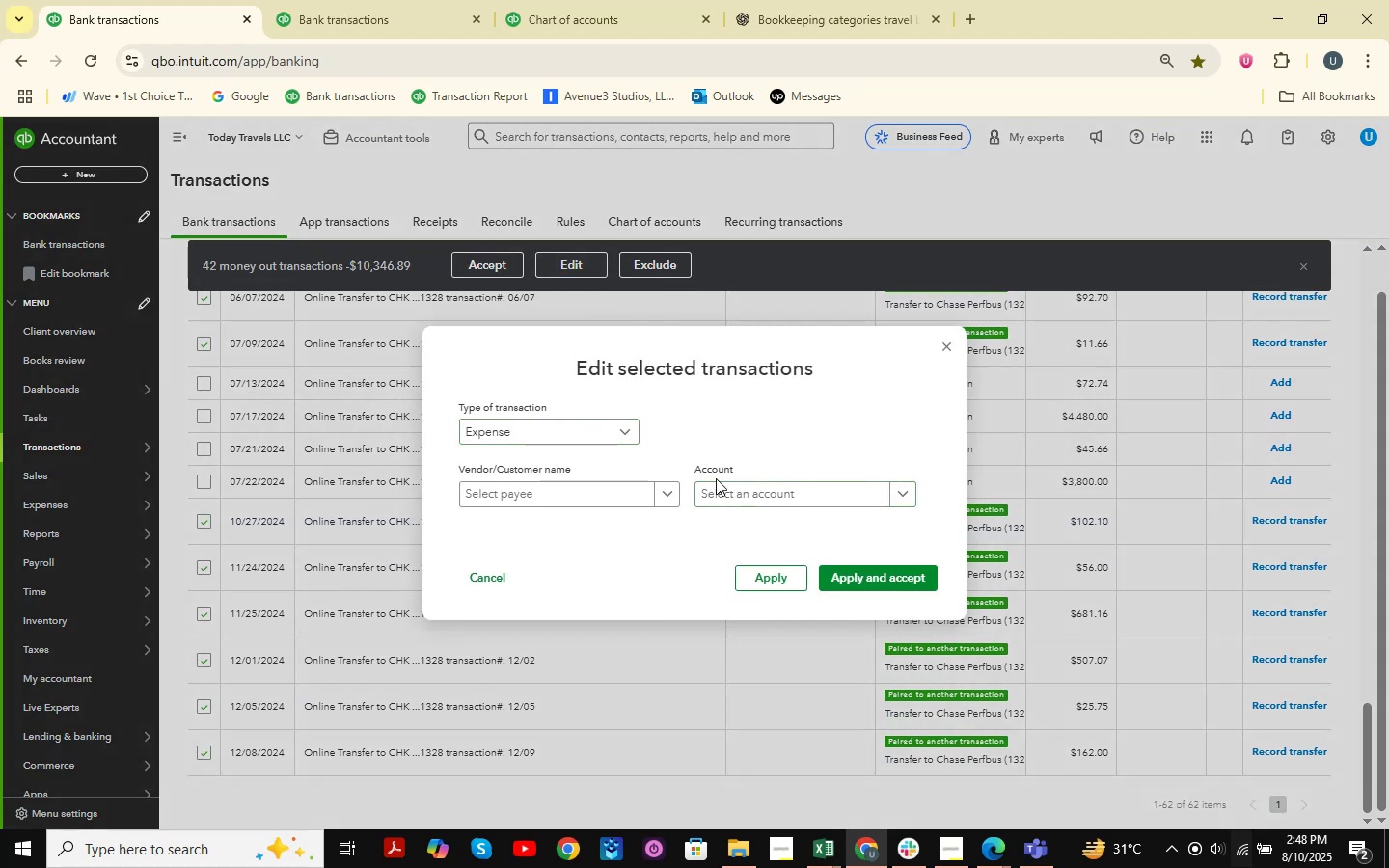 
double_click([765, 510])
 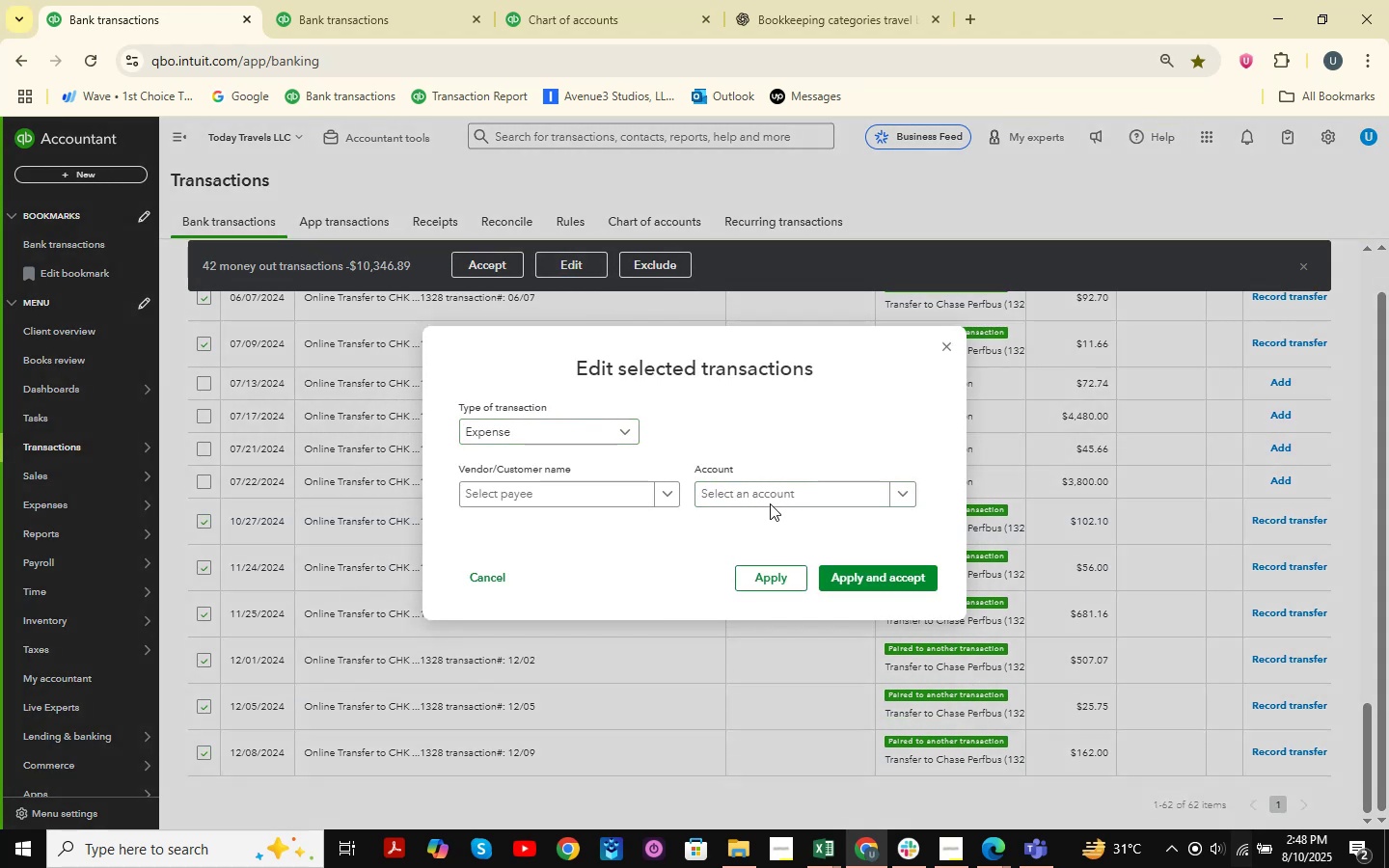 
triple_click([772, 502])
 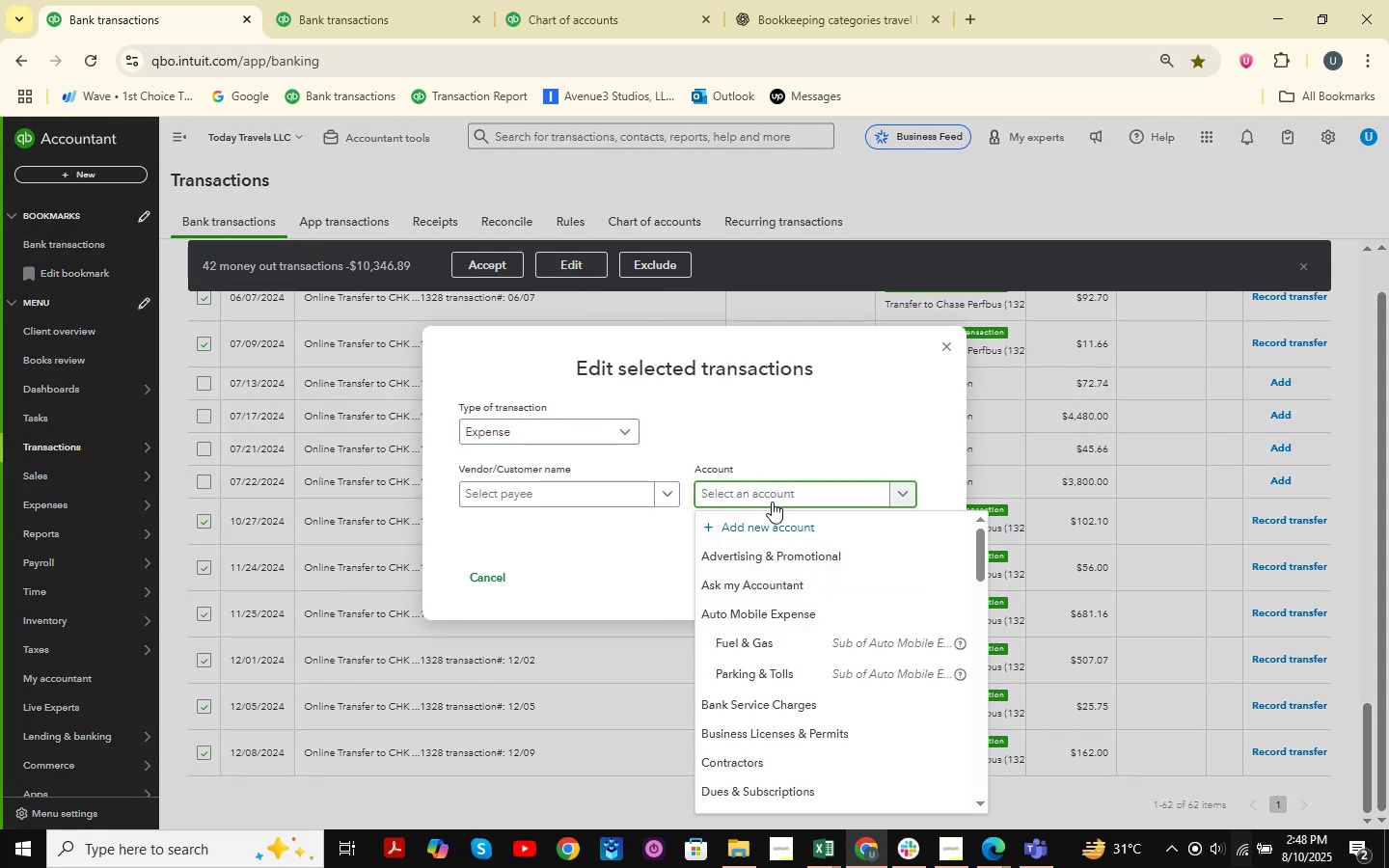 
type(transfer s)
key(Backspace)
key(Backspace)
type(s)
 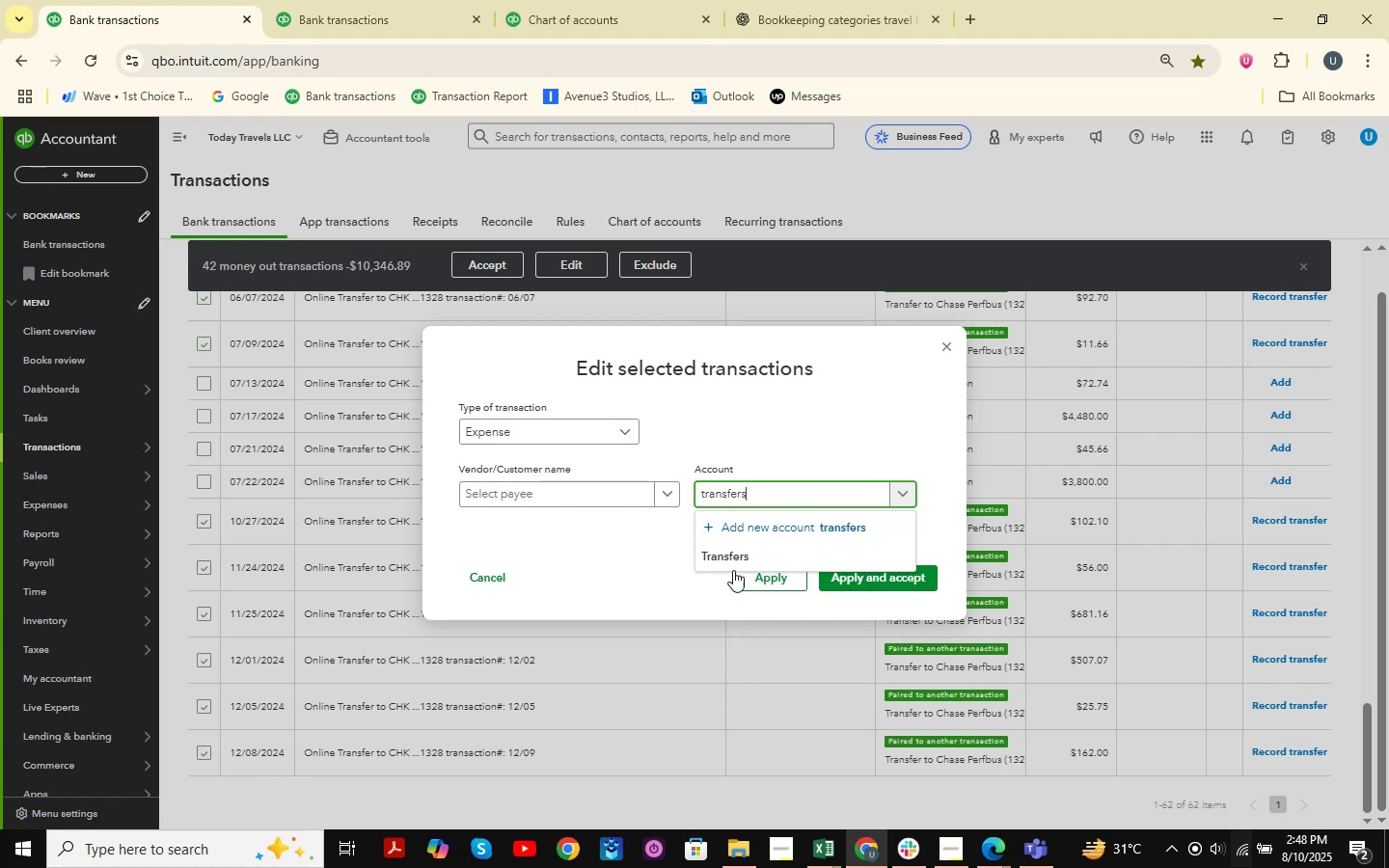 
left_click([752, 561])
 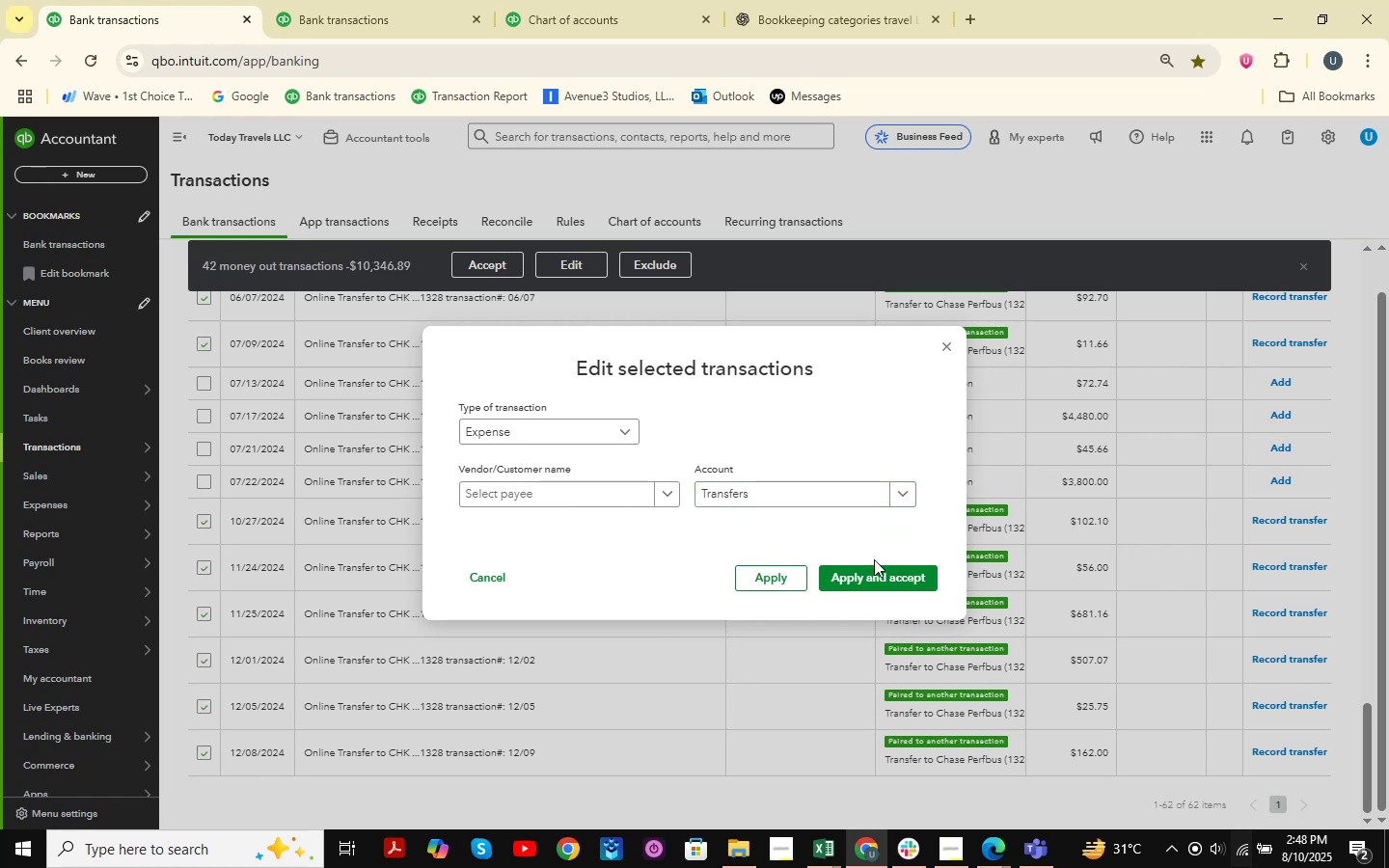 
left_click([872, 567])
 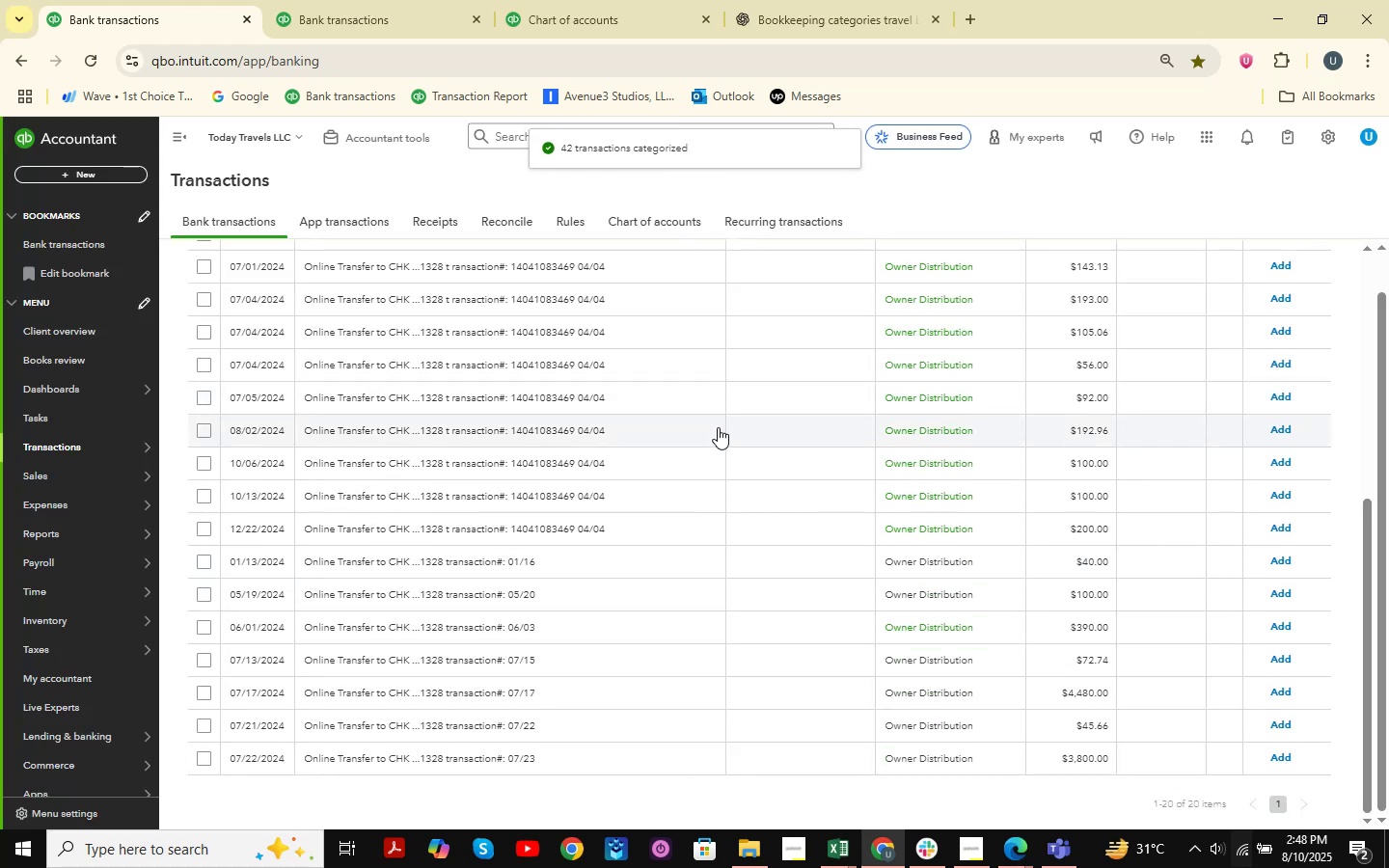 
wait(15.28)
 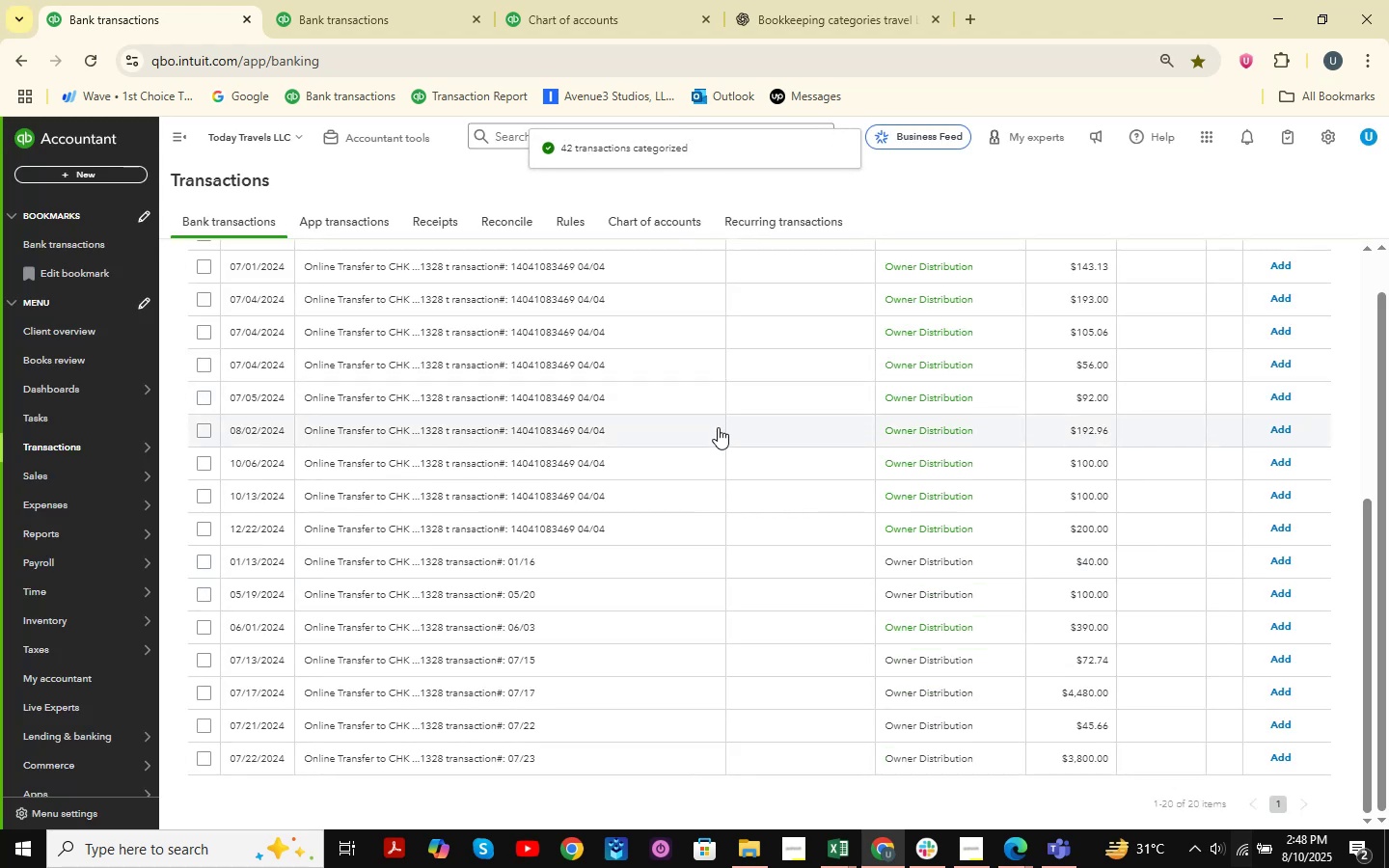 
scroll: coordinate [591, 541], scroll_direction: up, amount: 6.0
 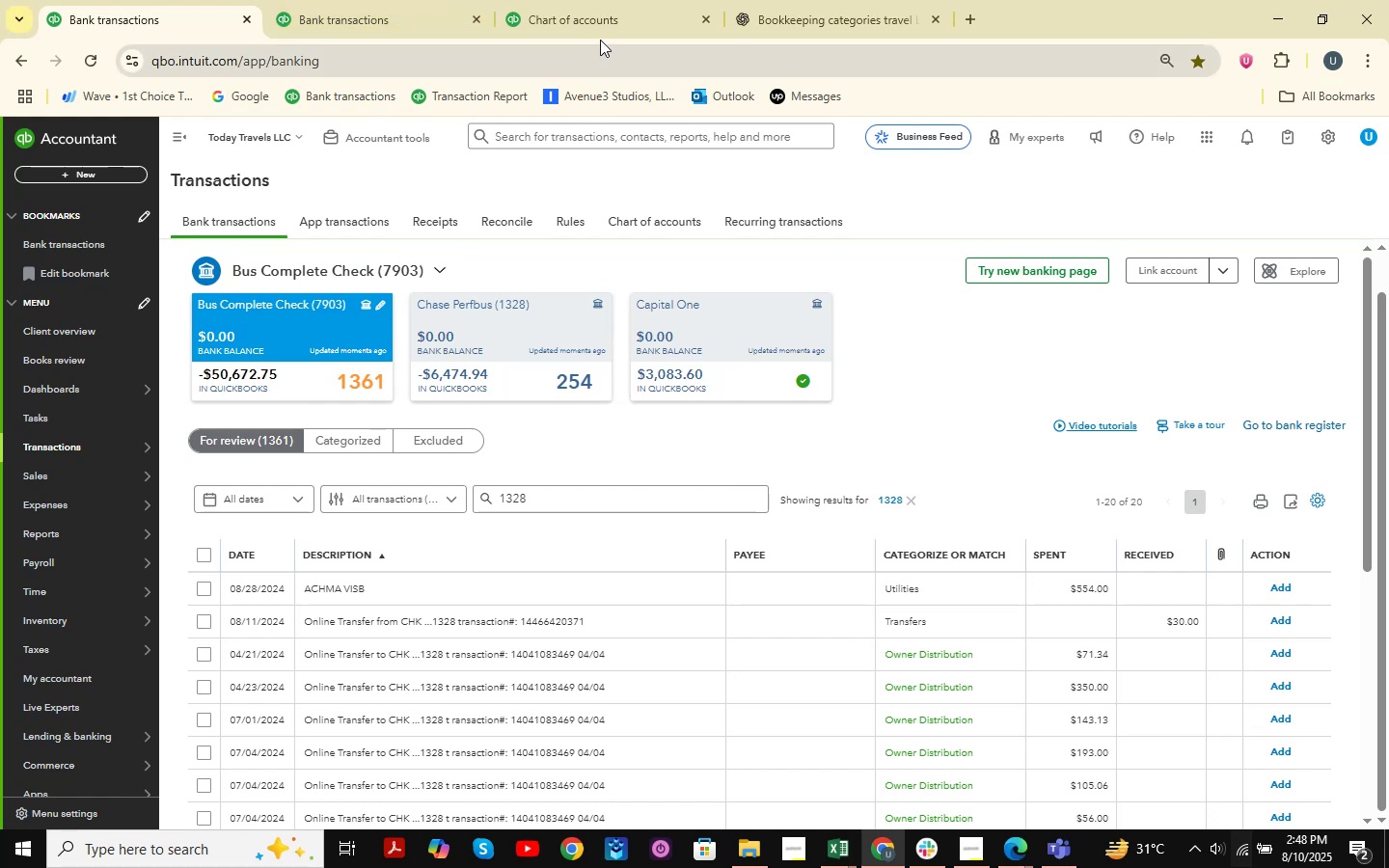 
left_click([379, 18])
 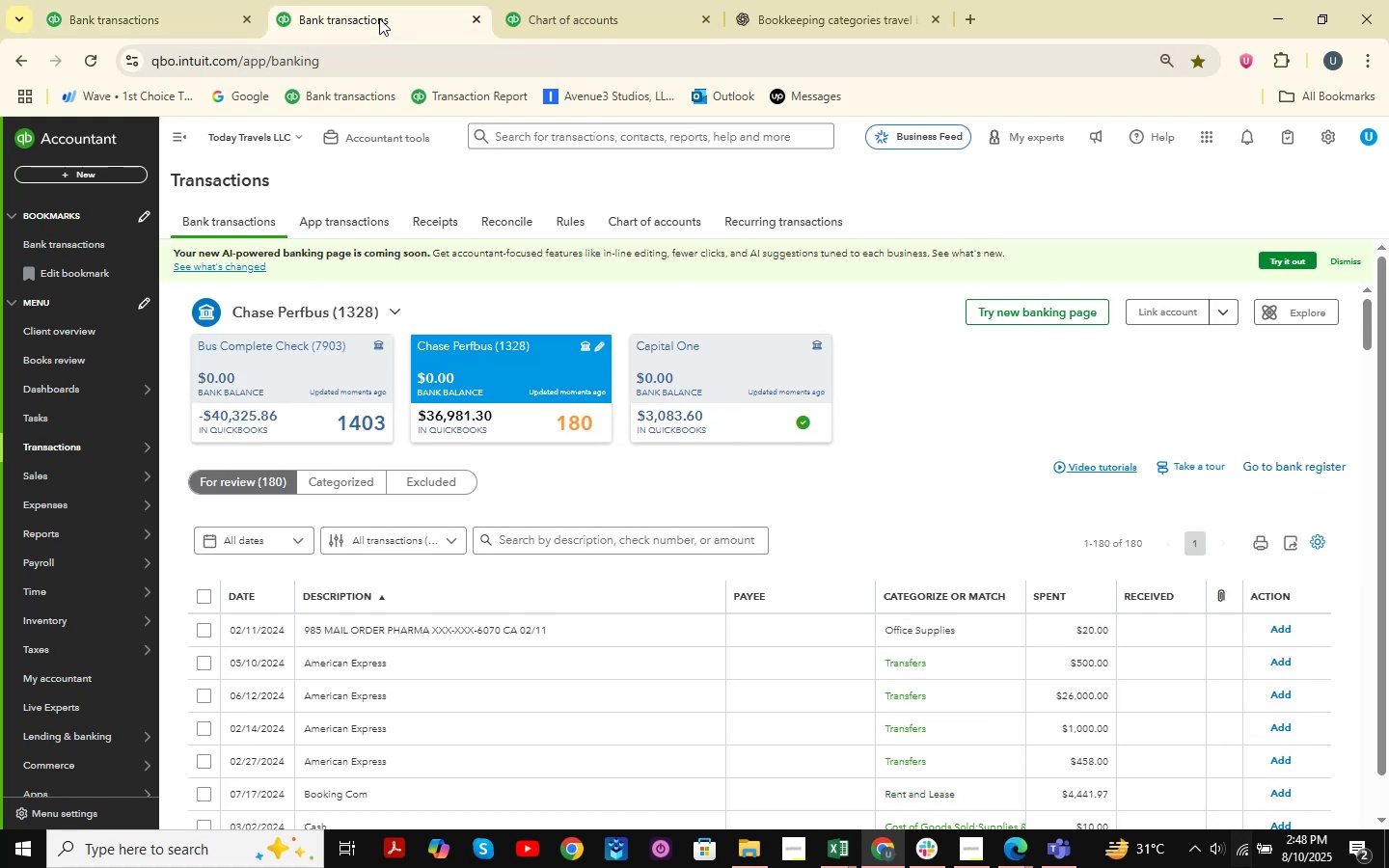 
right_click([379, 18])
 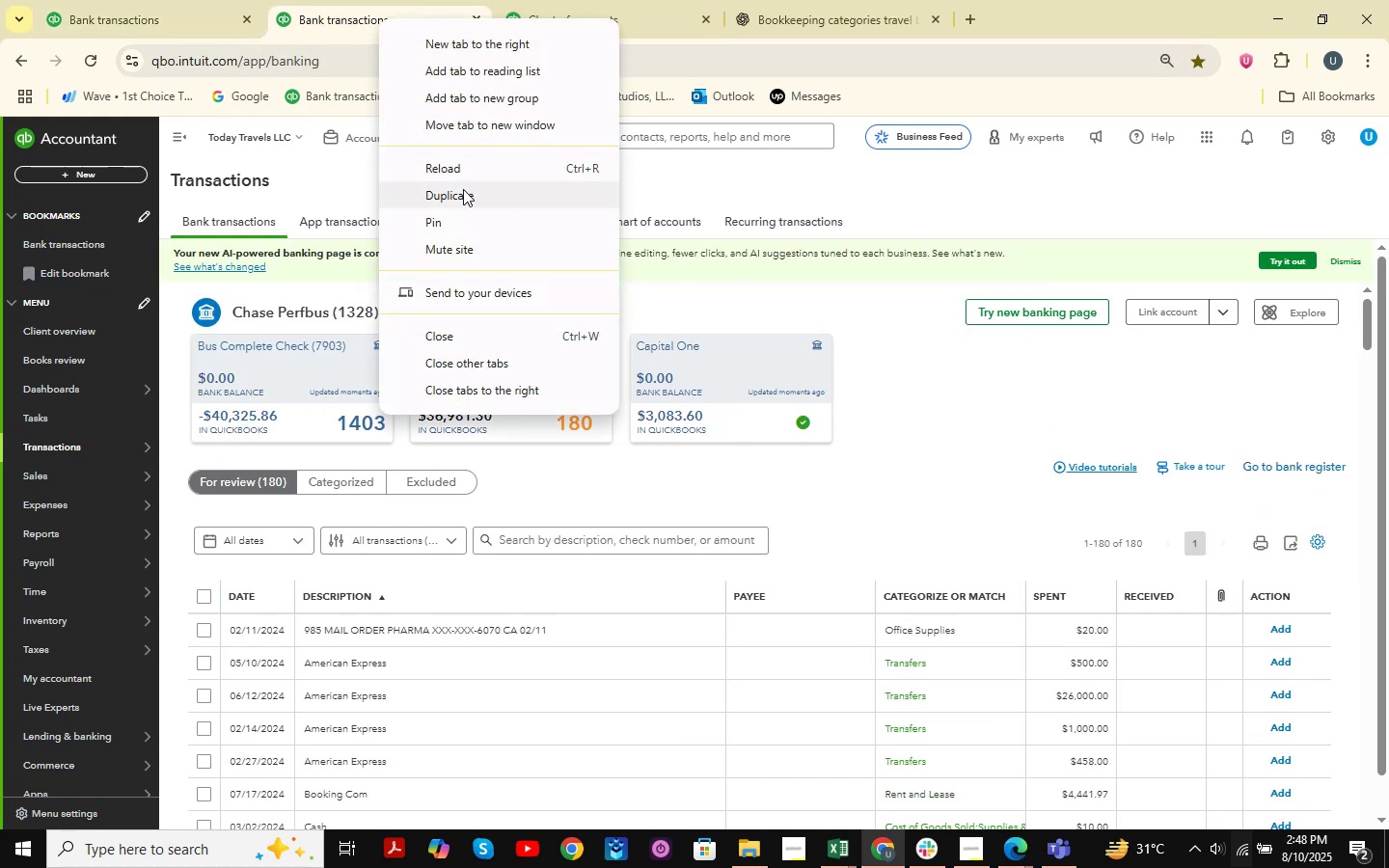 
left_click([456, 200])
 